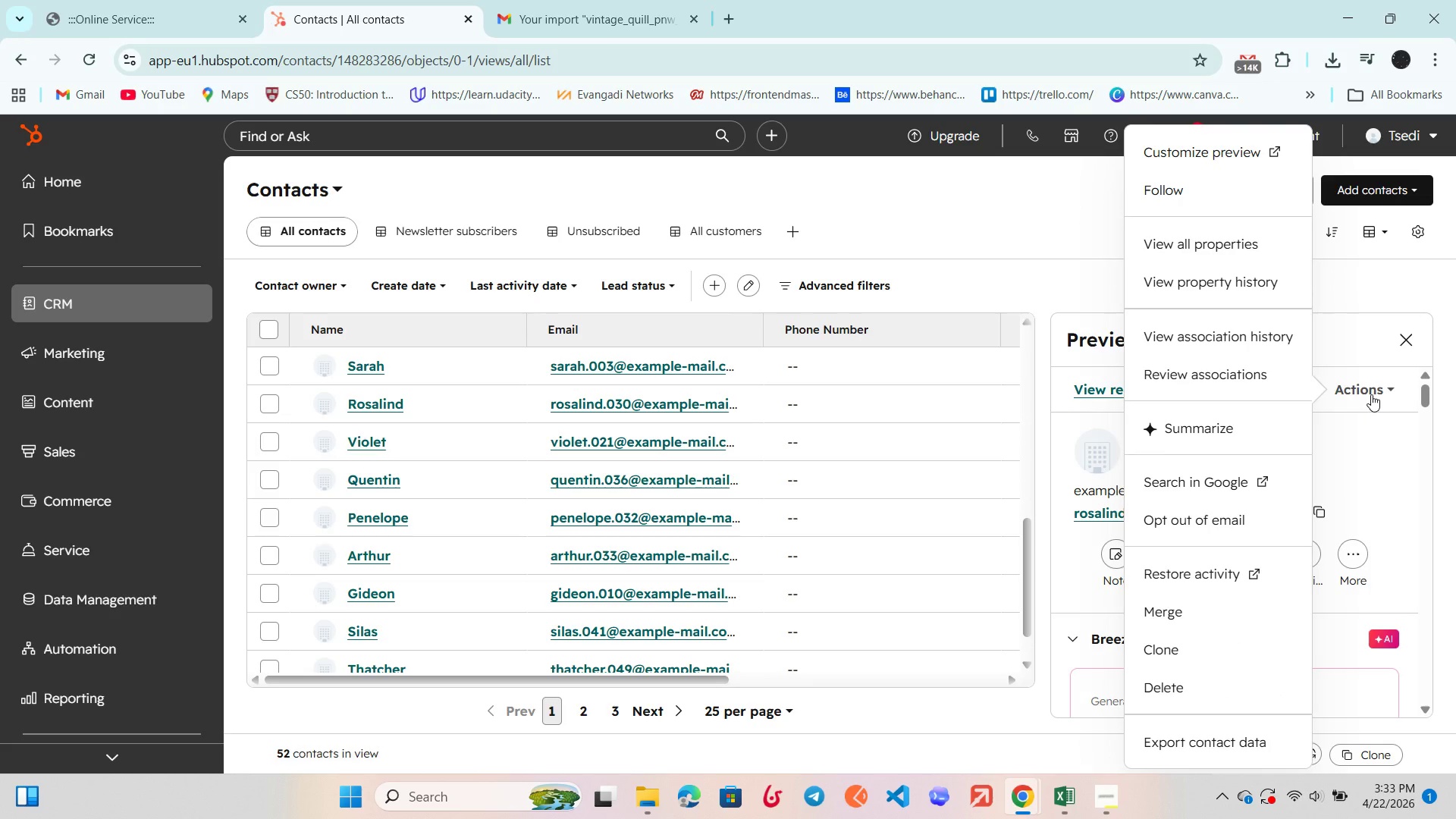 
left_click([923, 183])
 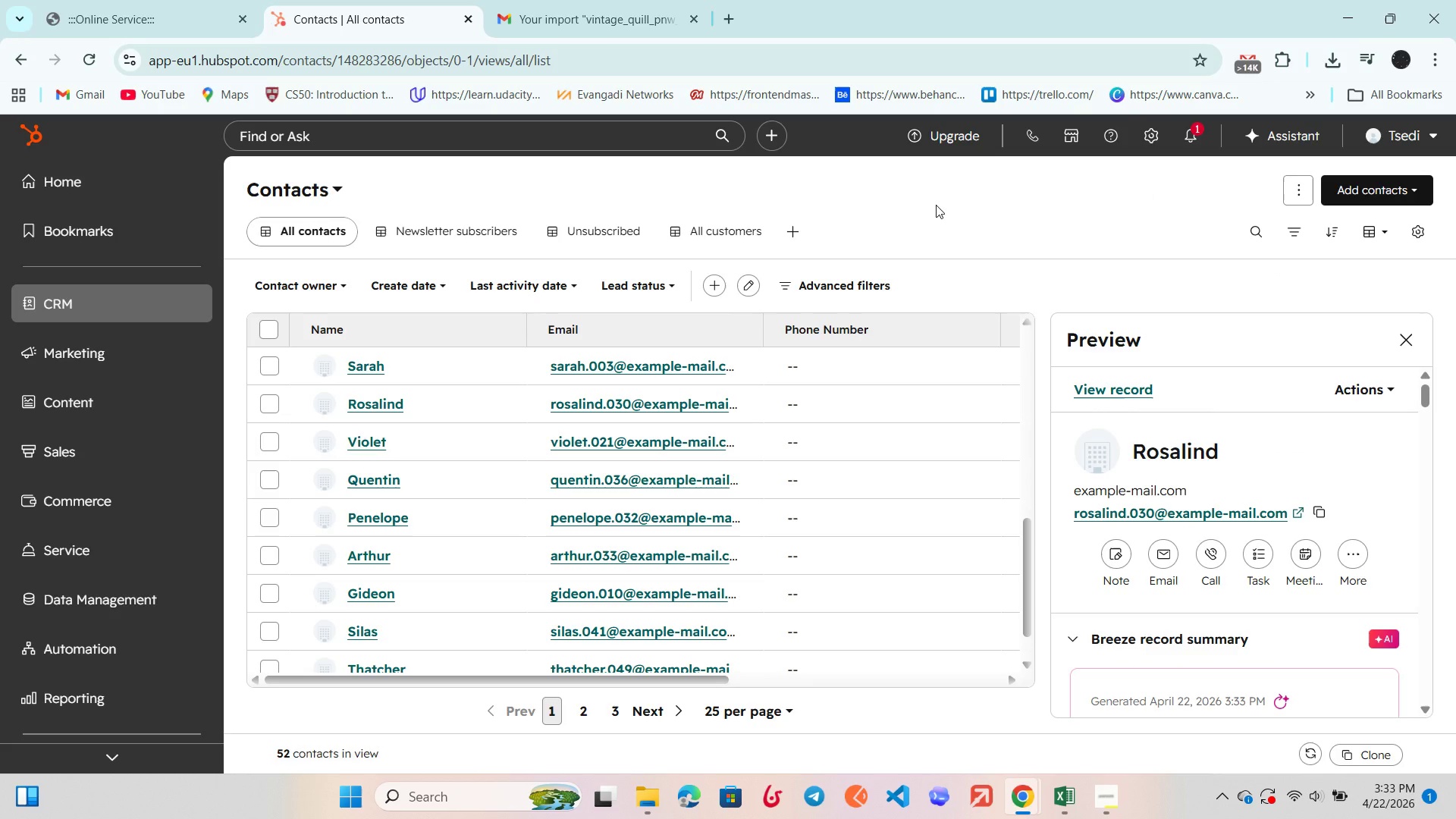 
wait(30.48)
 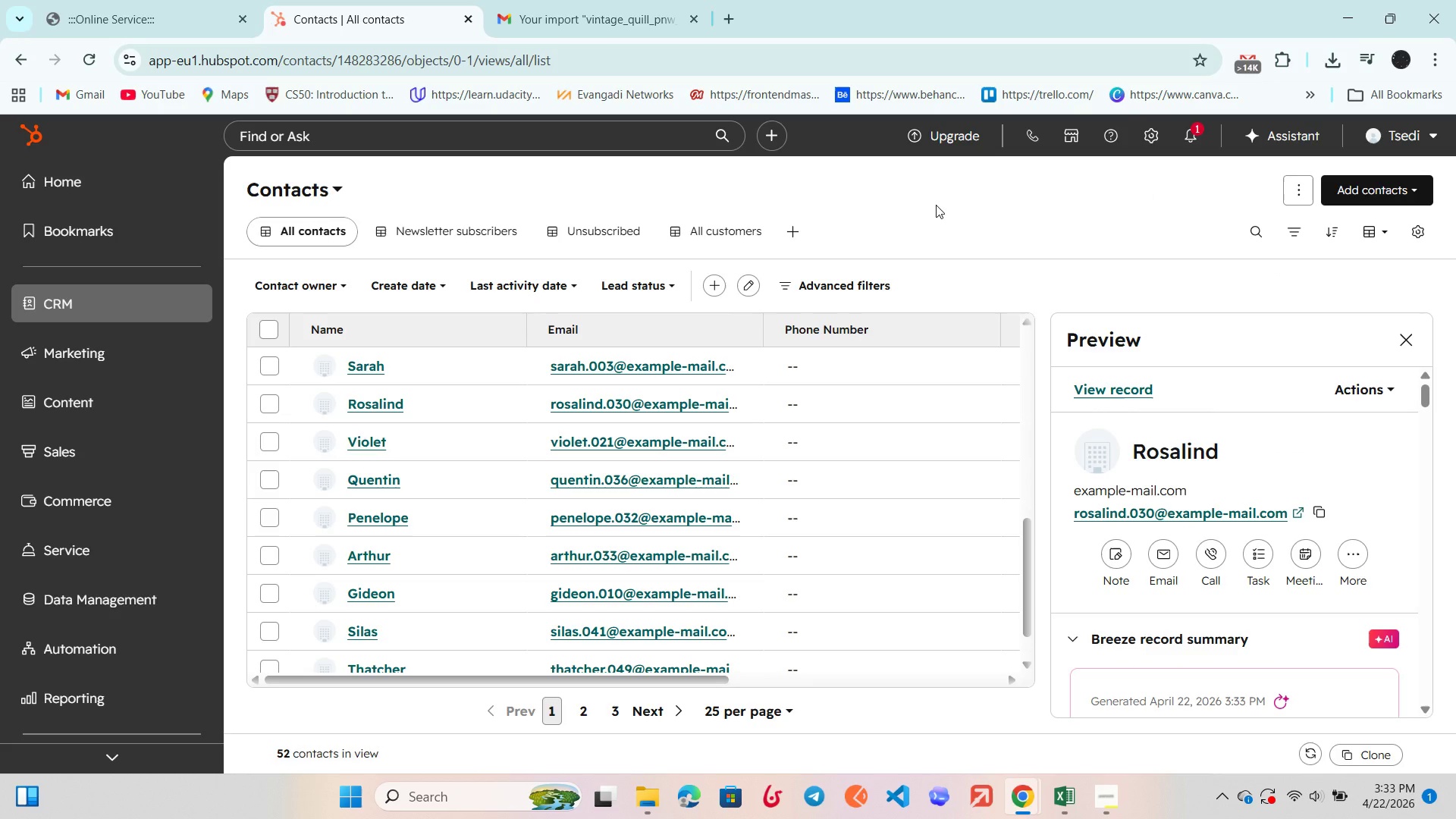 
mouse_move([713, 484])
 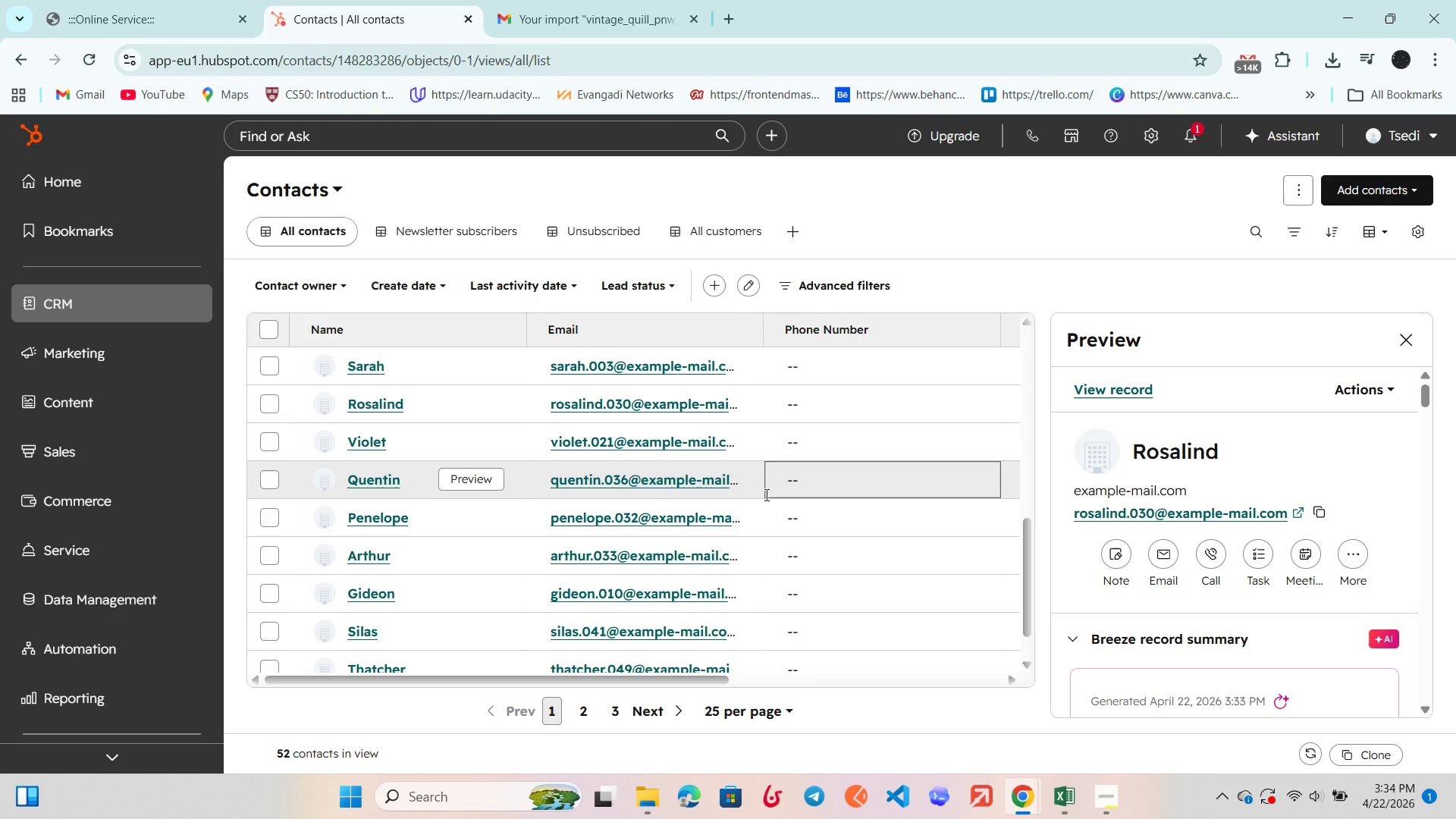 
wait(14.68)
 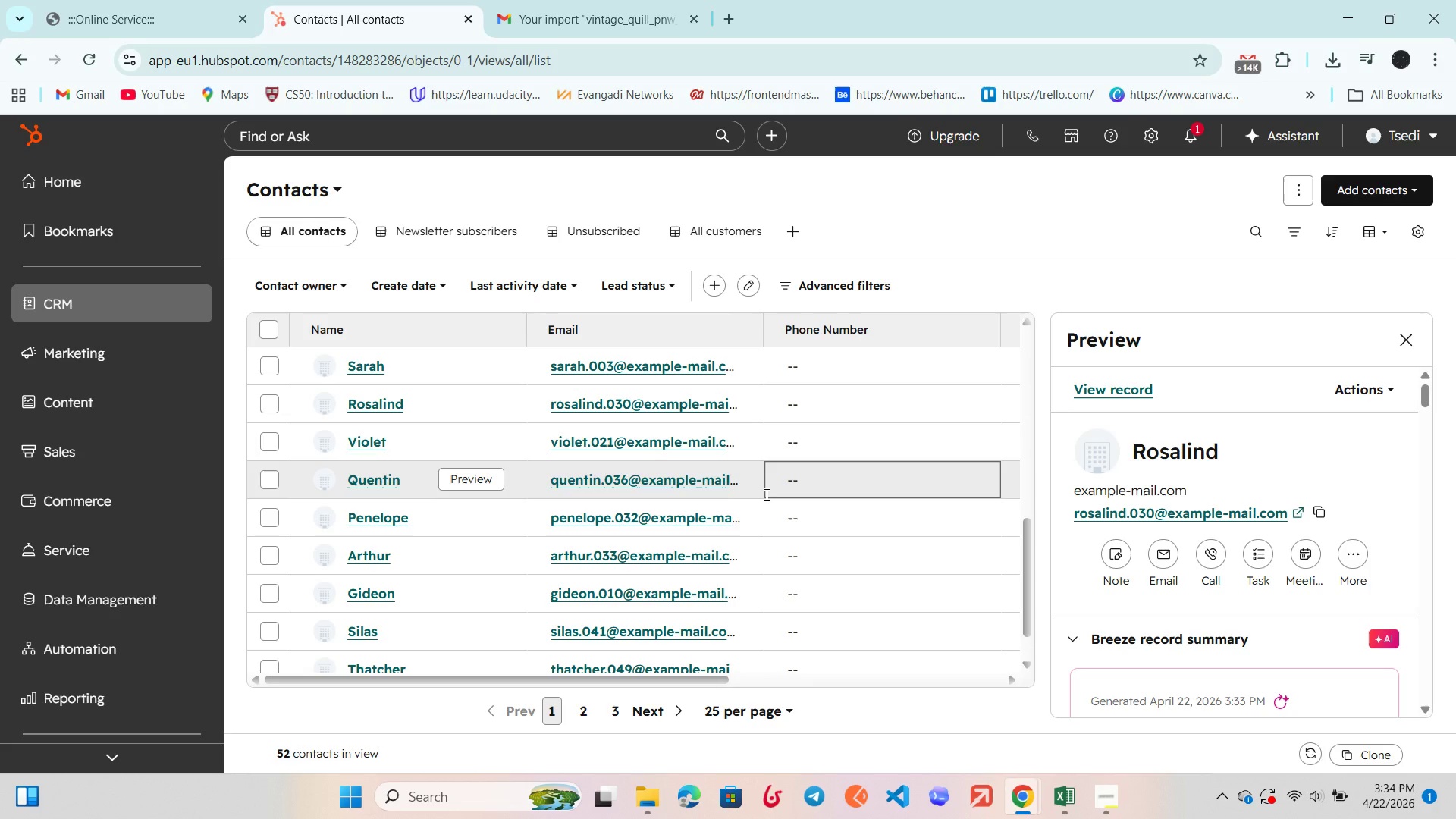 
scroll: coordinate [1064, 406], scroll_direction: up, amount: 2.0
 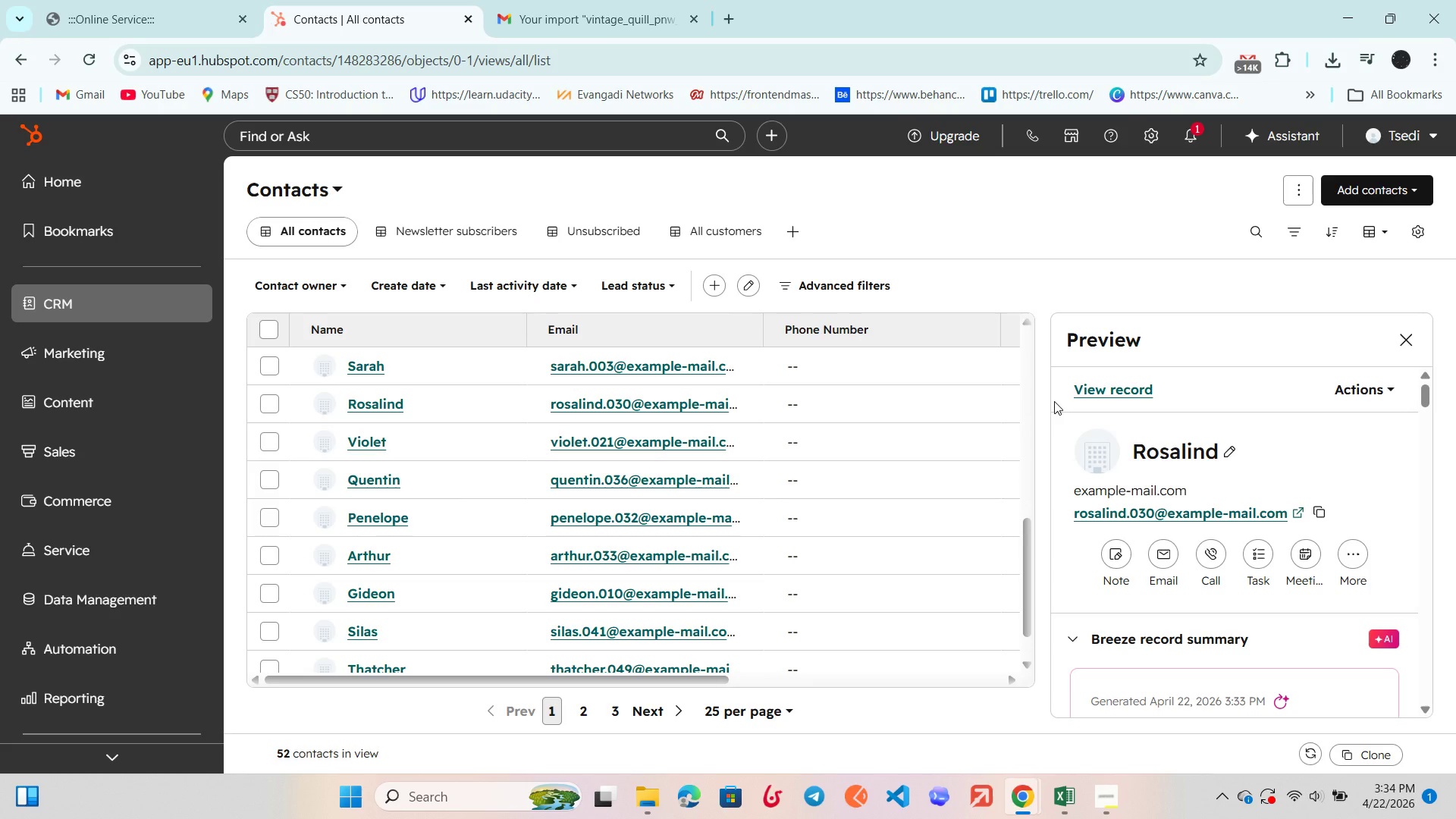 
wait(9.91)
 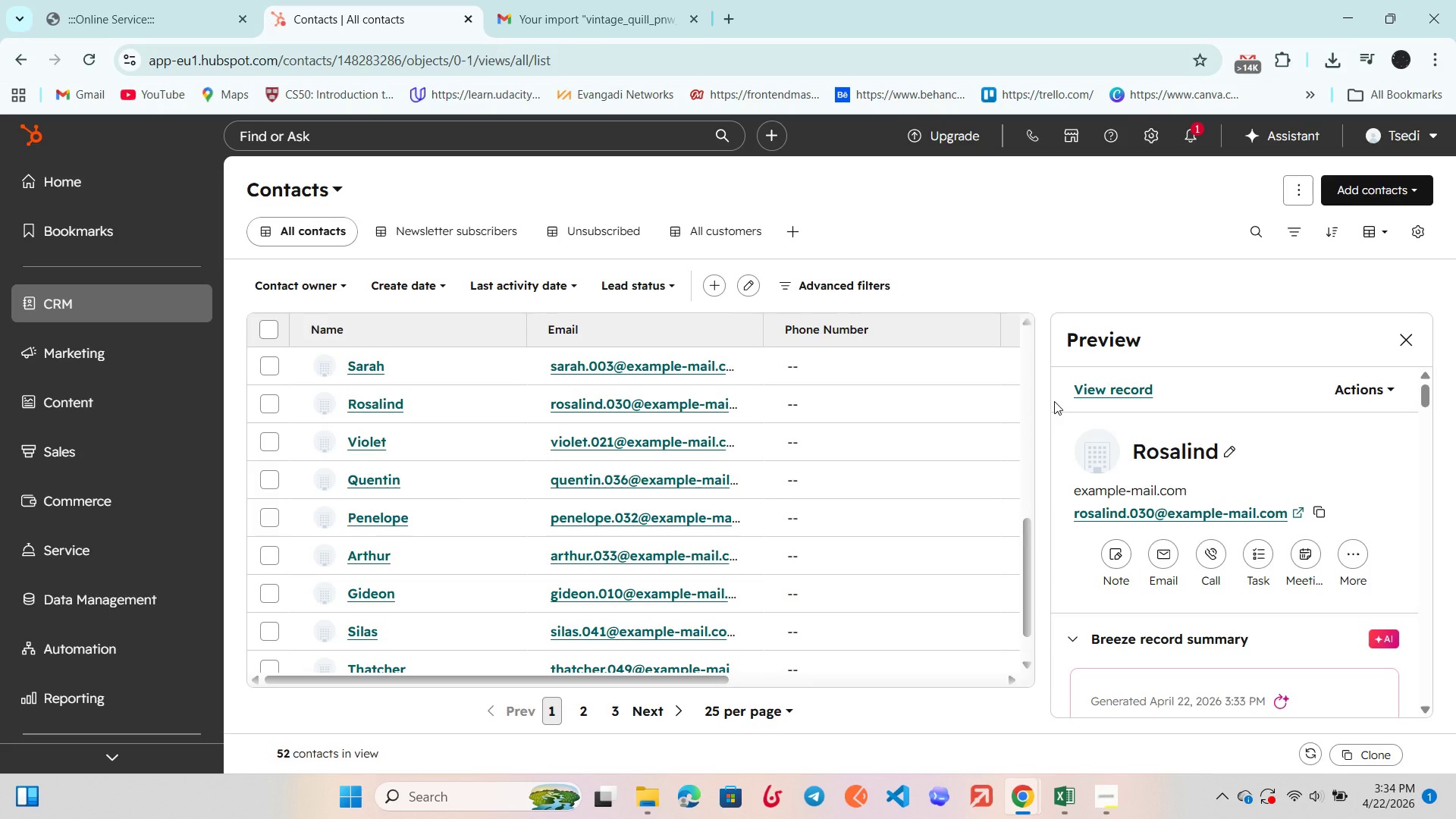 
left_click([1376, 183])
 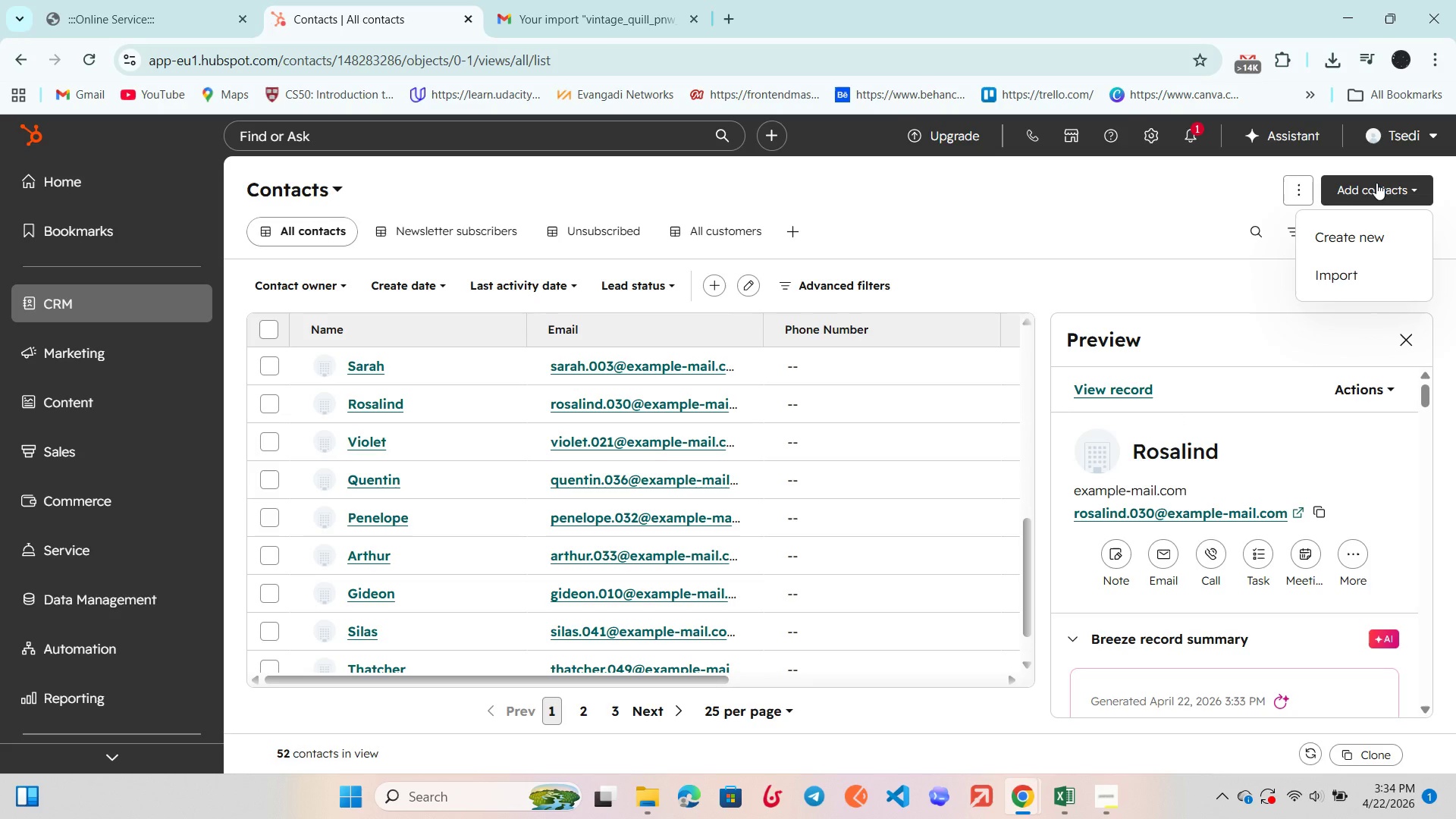 
left_click([1376, 183])
 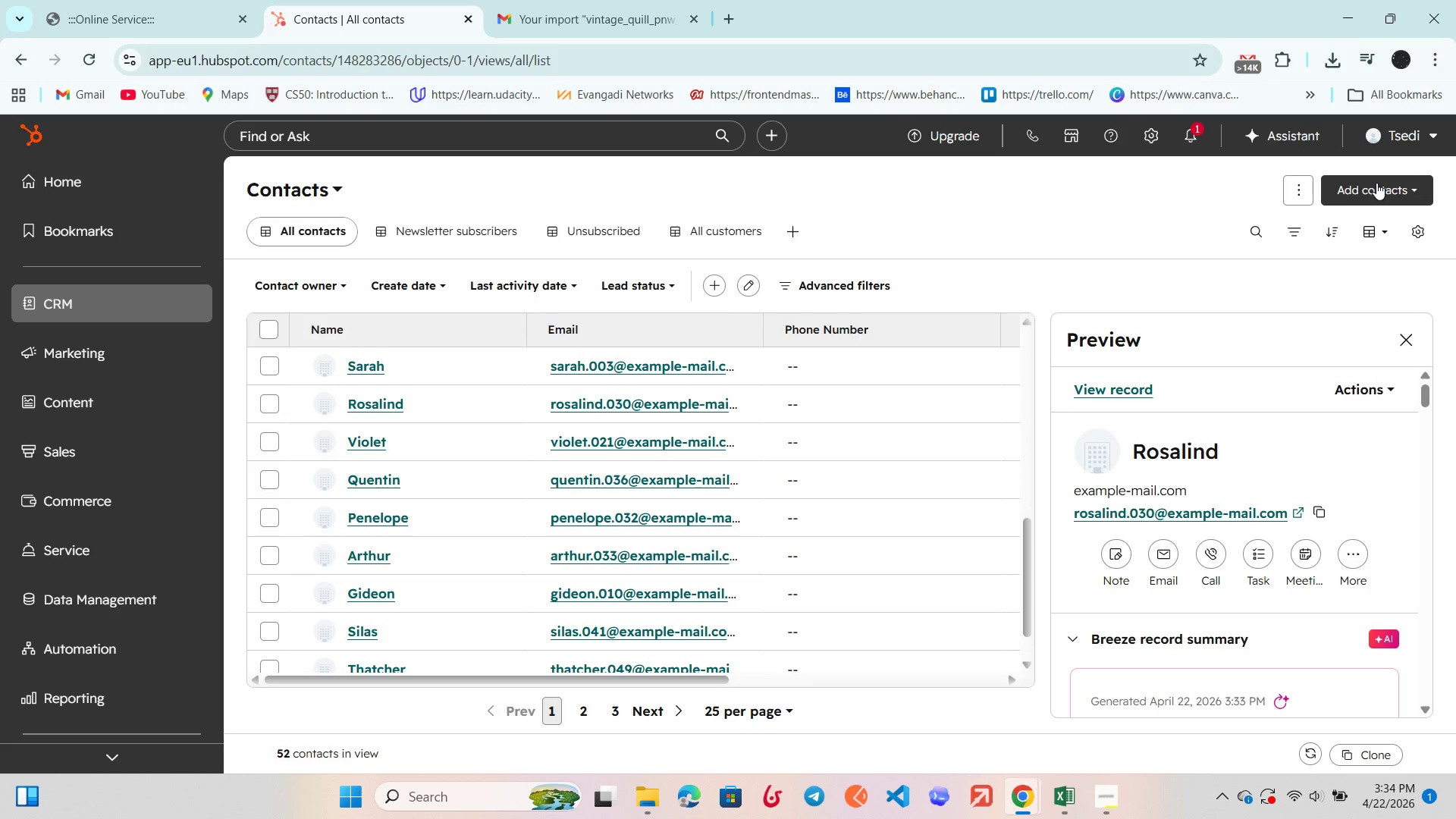 
left_click([1376, 183])
 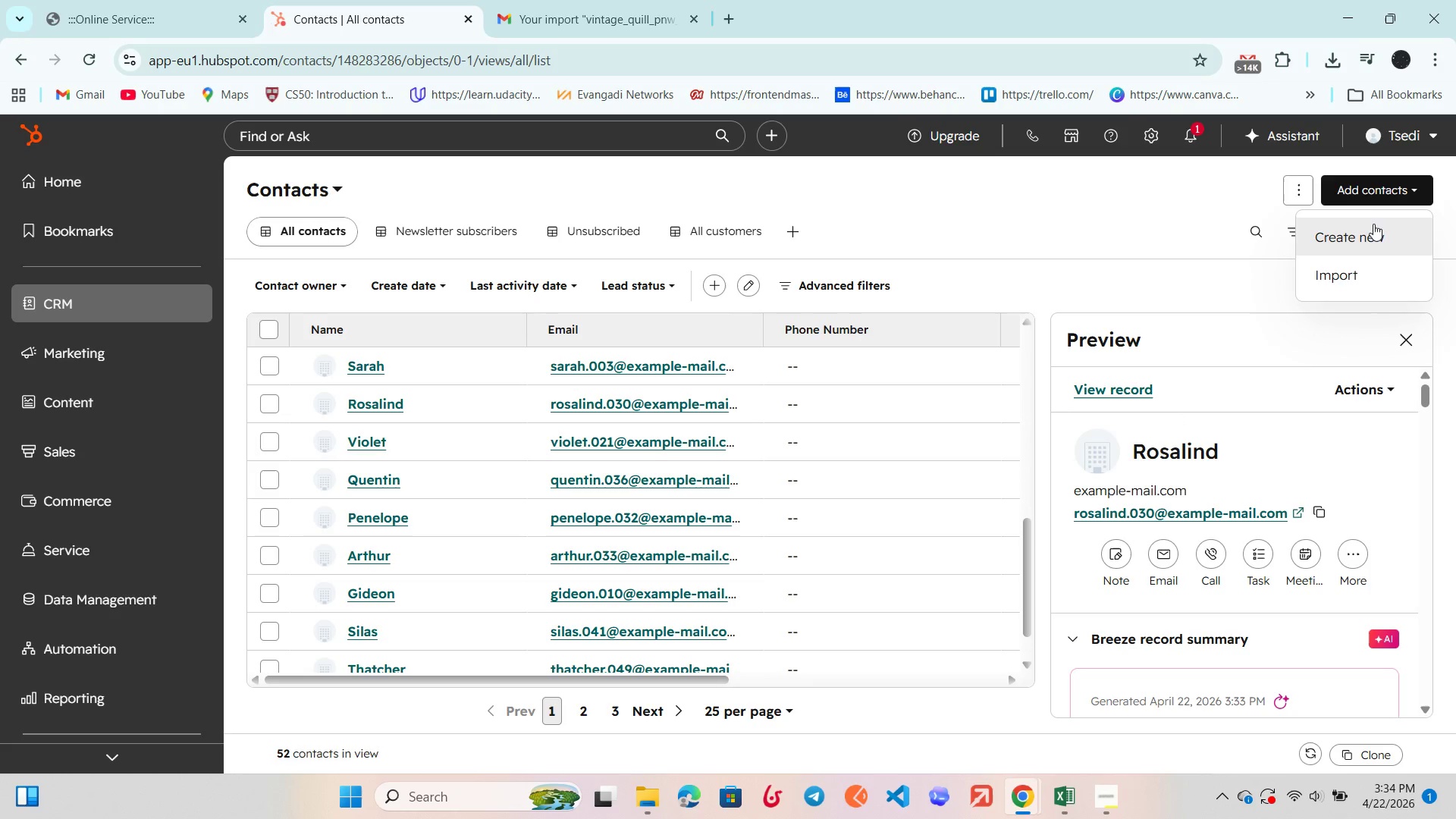 
left_click([1373, 225])
 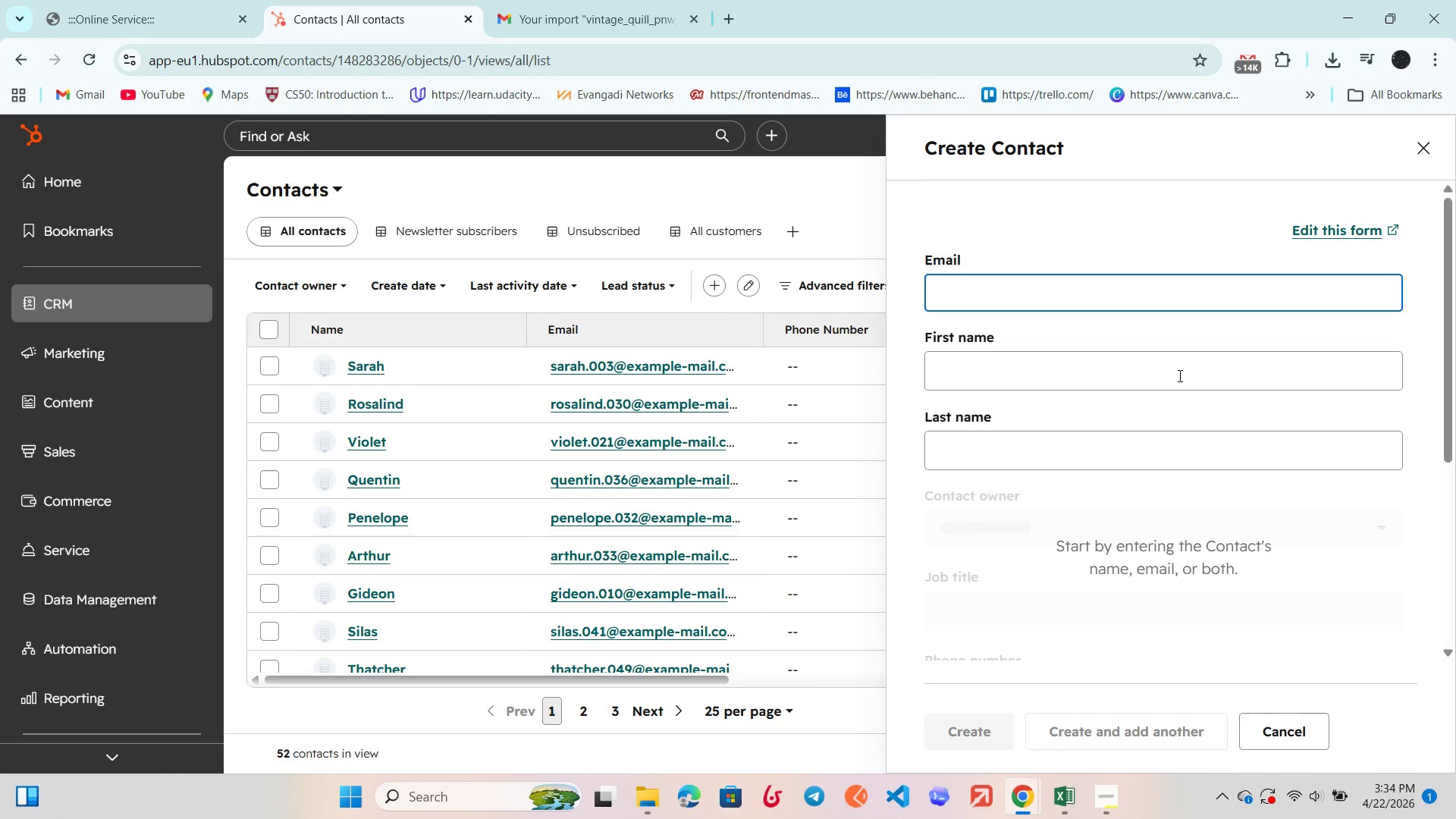 
scroll: coordinate [1178, 375], scroll_direction: down, amount: 4.0
 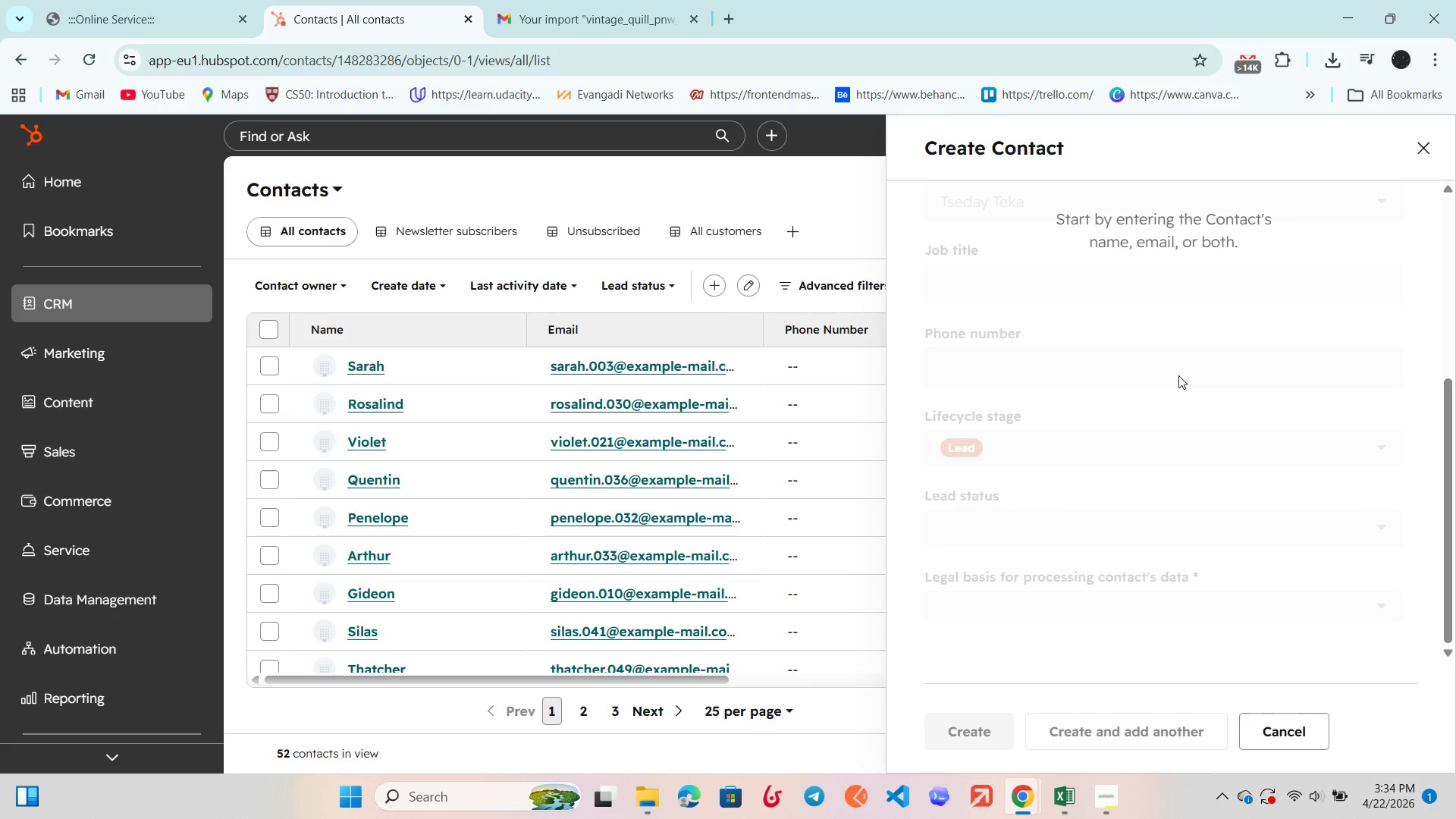 
scroll: coordinate [1178, 375], scroll_direction: up, amount: 2.0
 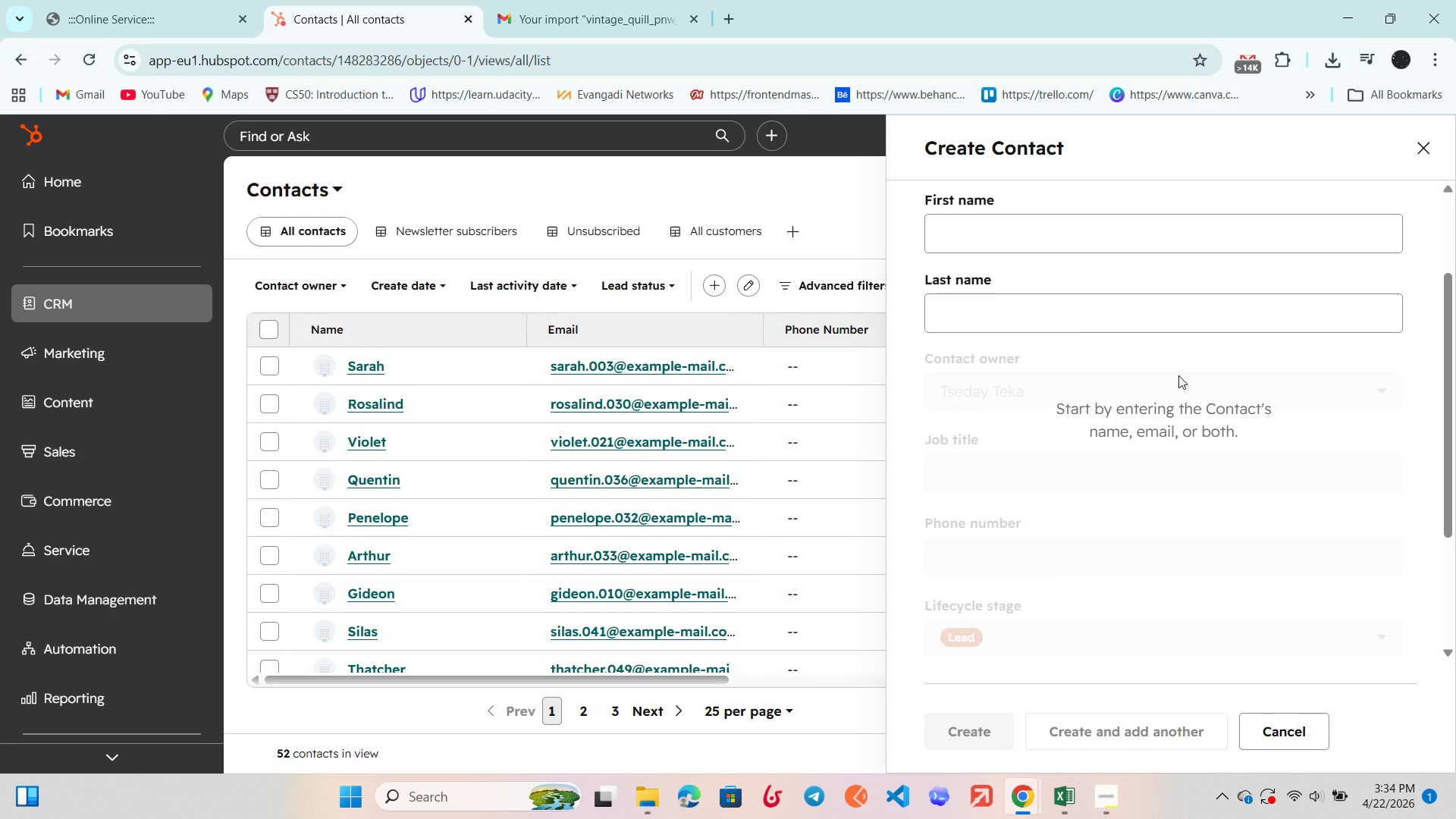 
scroll: coordinate [1178, 375], scroll_direction: down, amount: 5.0
 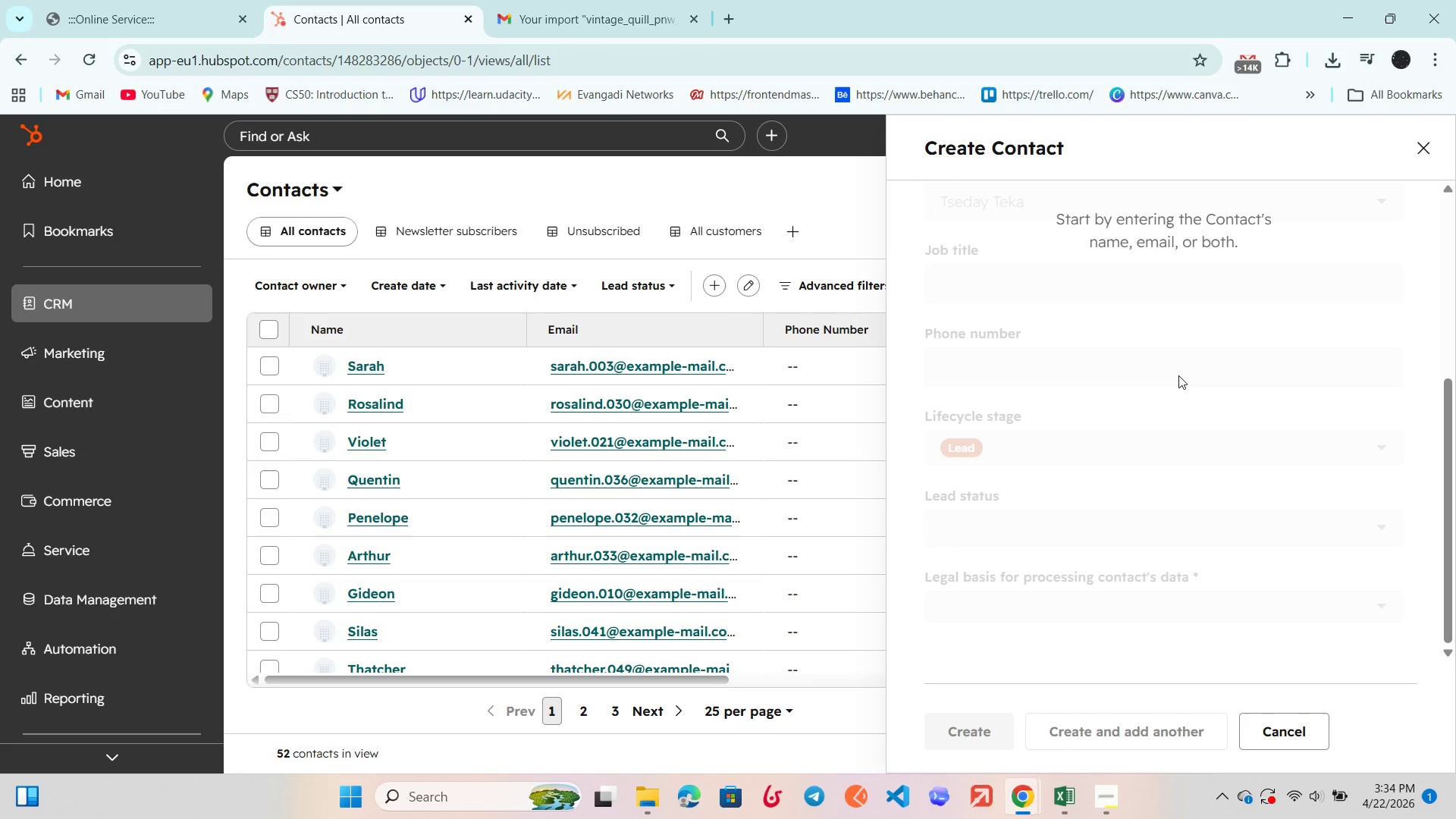 
scroll: coordinate [1178, 375], scroll_direction: up, amount: 4.0
 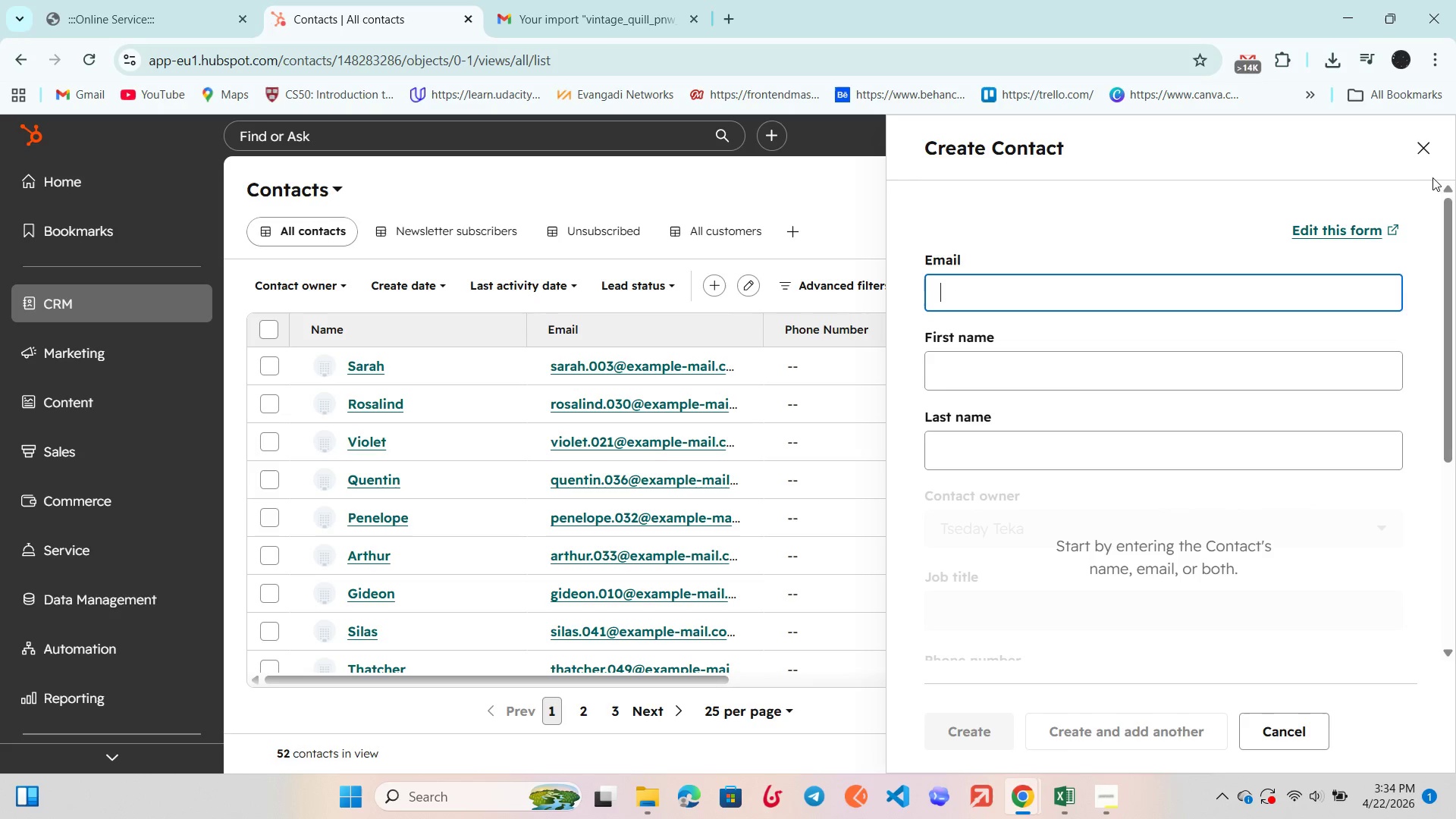 
left_click([1432, 152])
 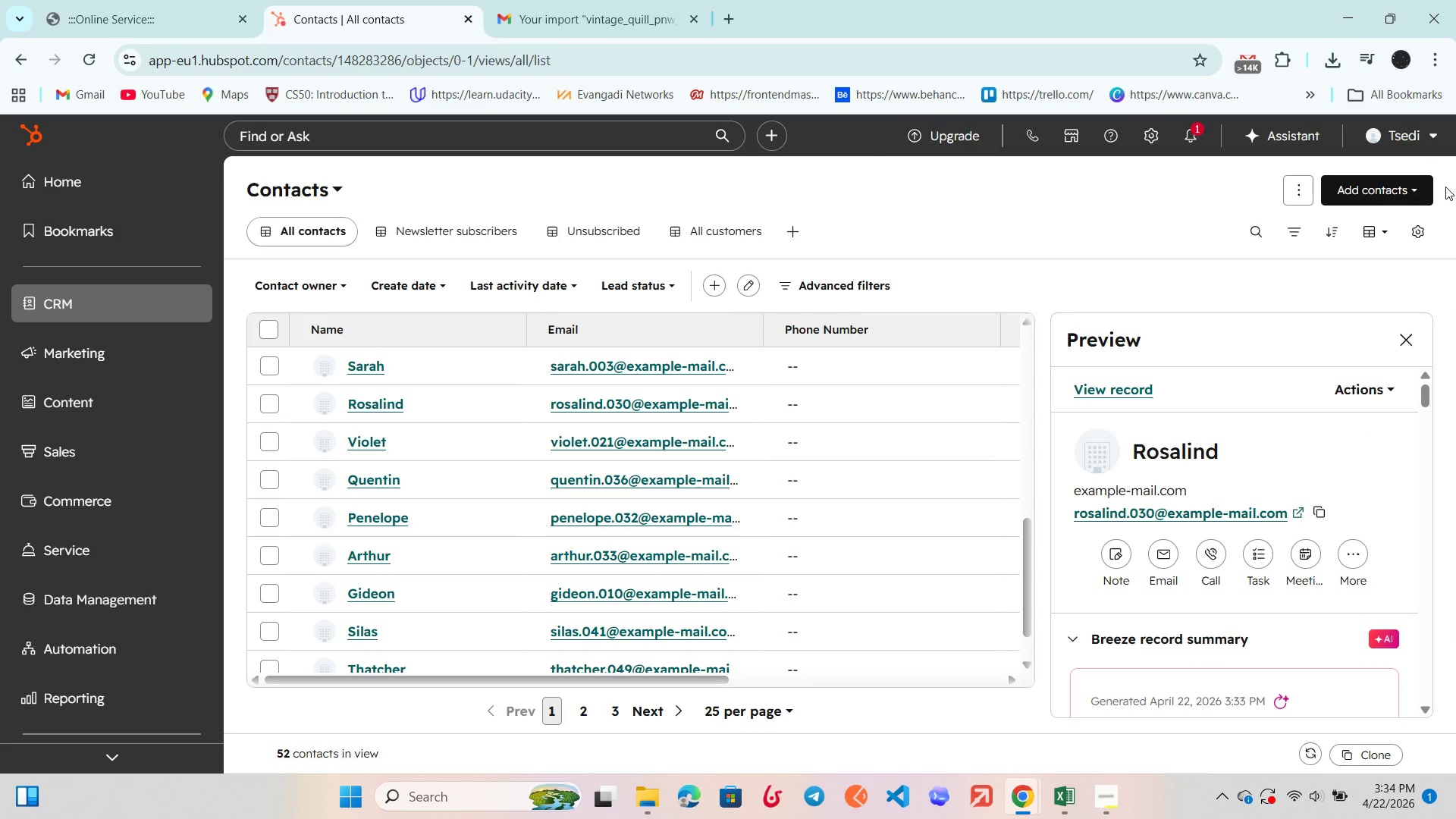 
wait(18.83)
 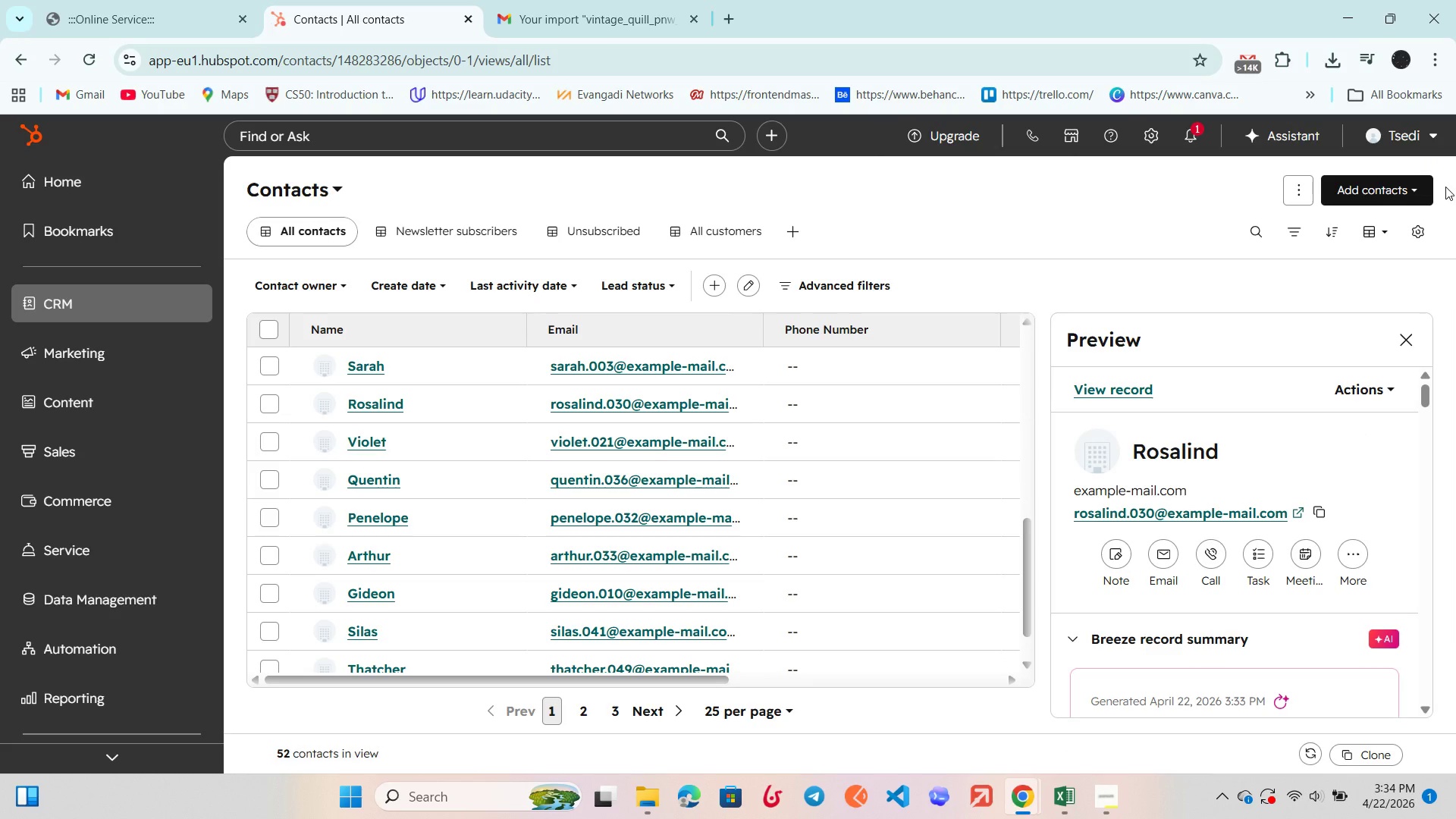 
scroll: coordinate [1185, 482], scroll_direction: down, amount: 9.0
 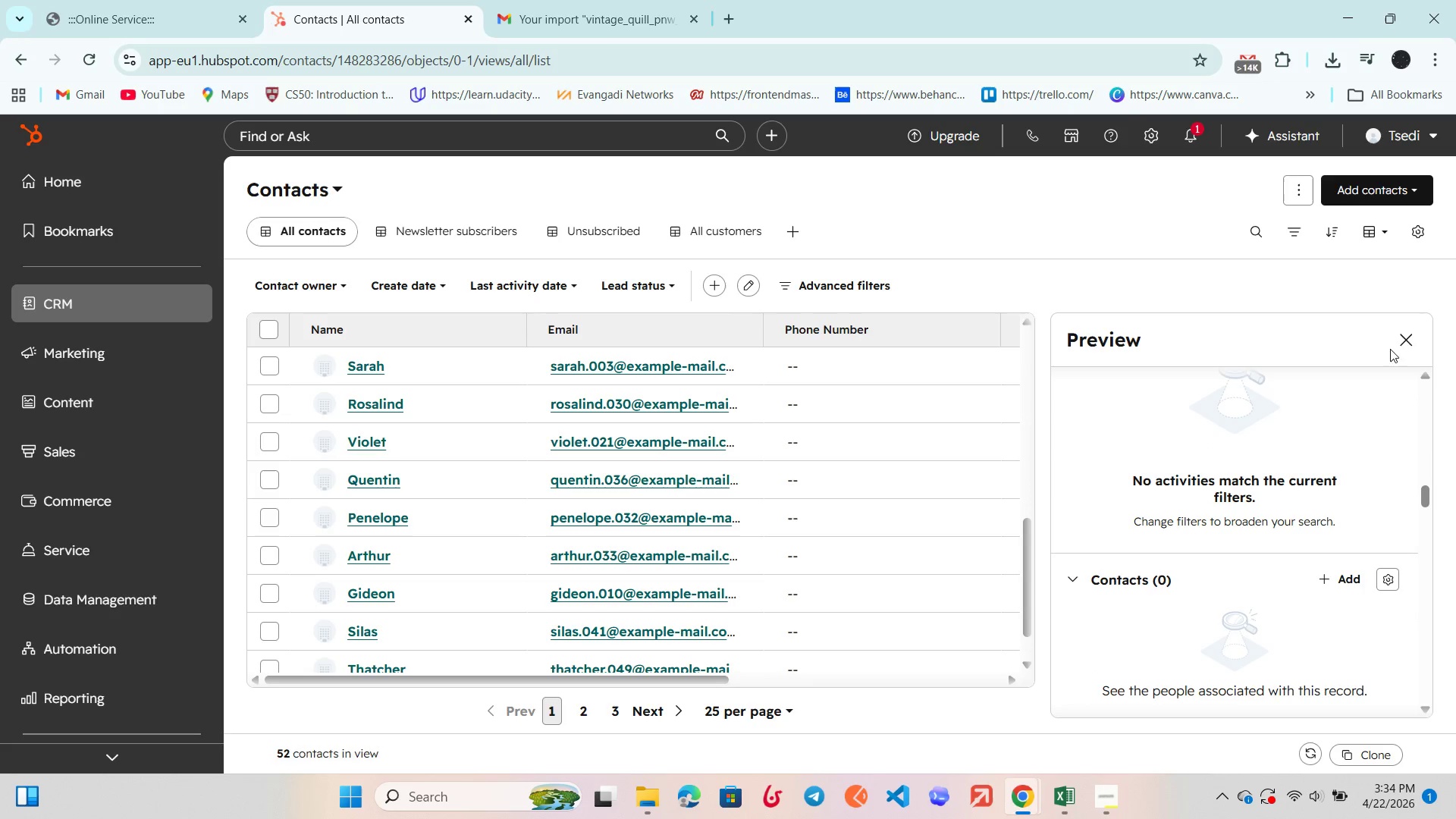 
left_click([1398, 343])
 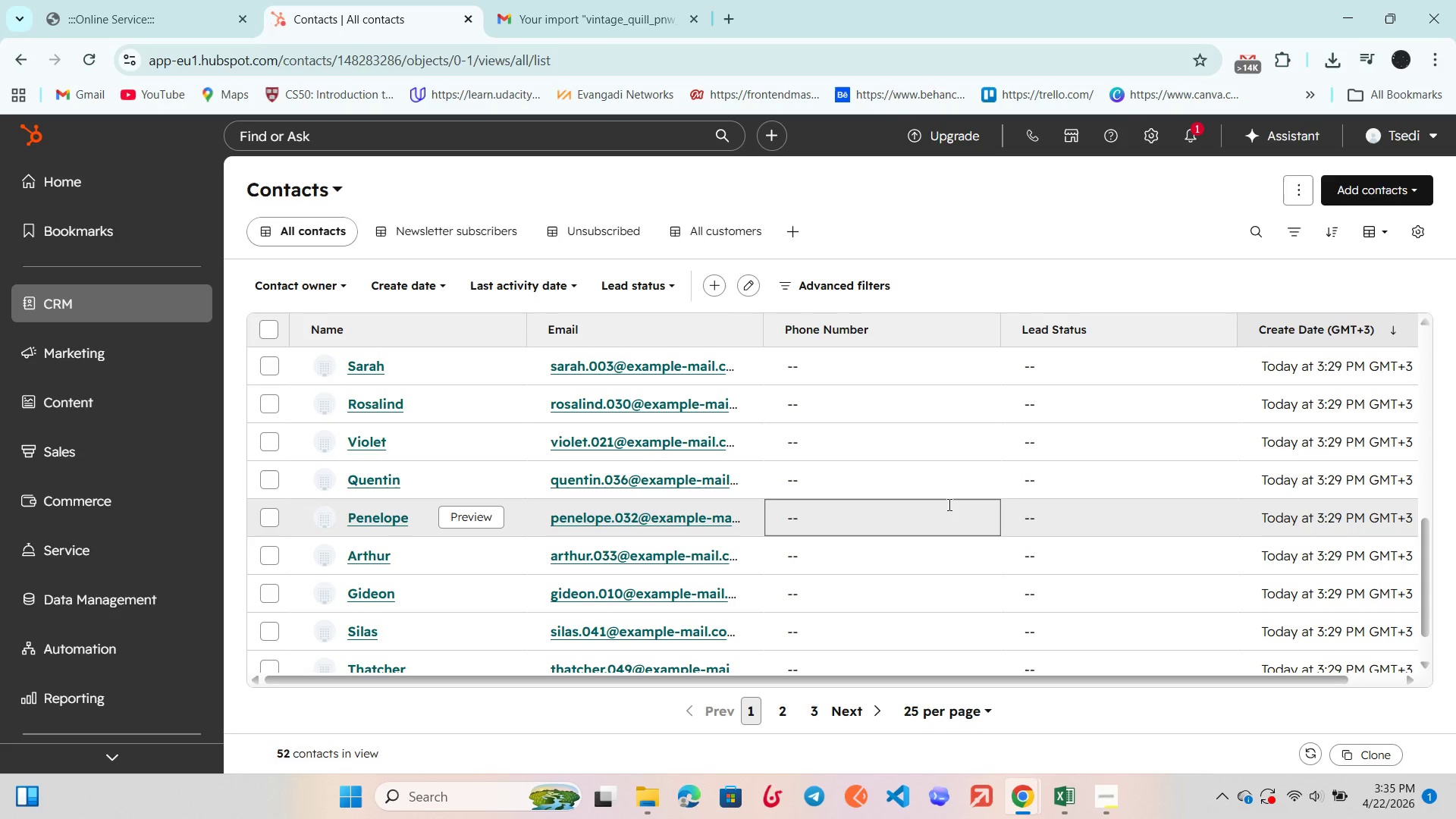 
wait(17.88)
 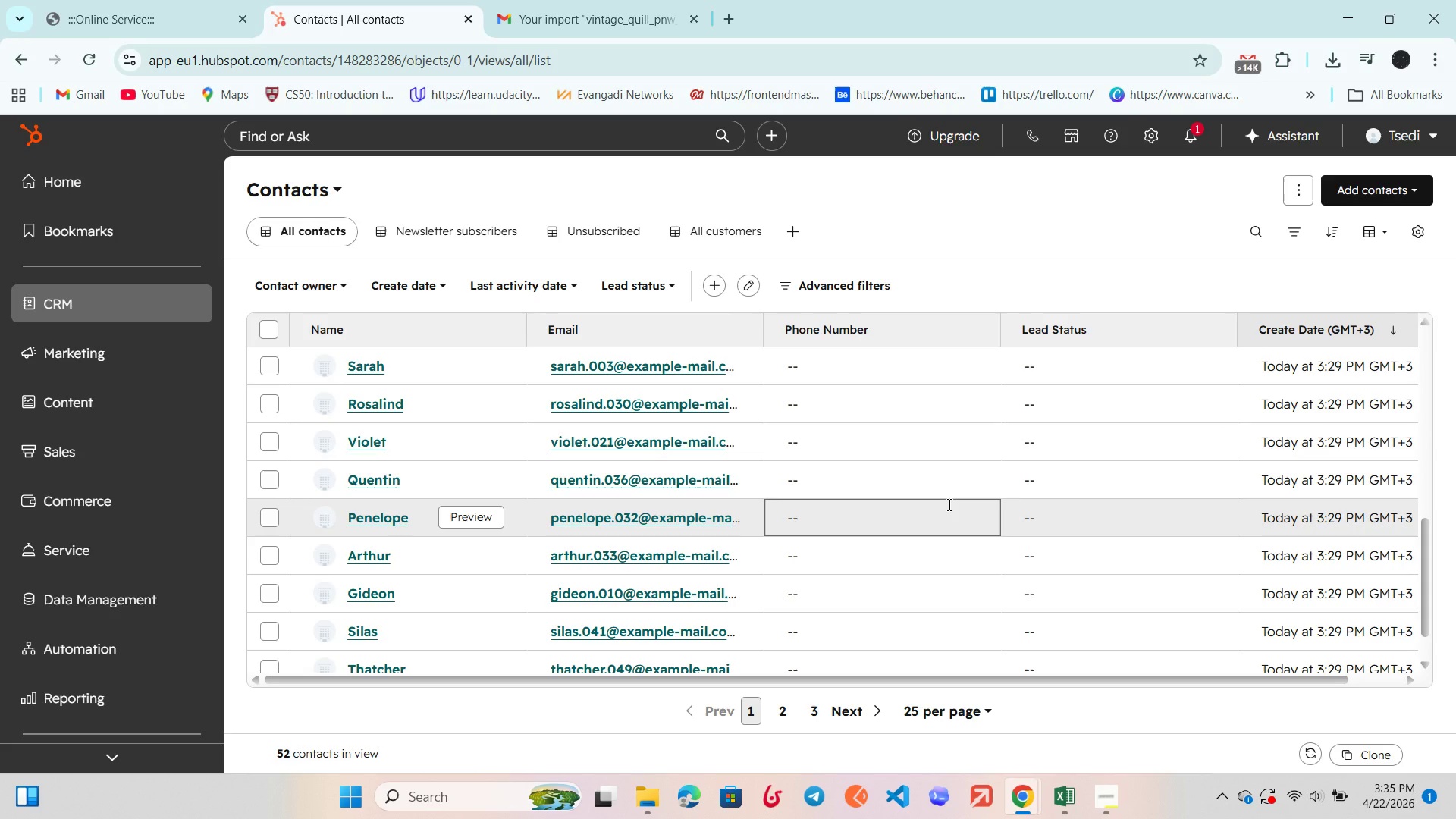 
left_click([356, 144])
 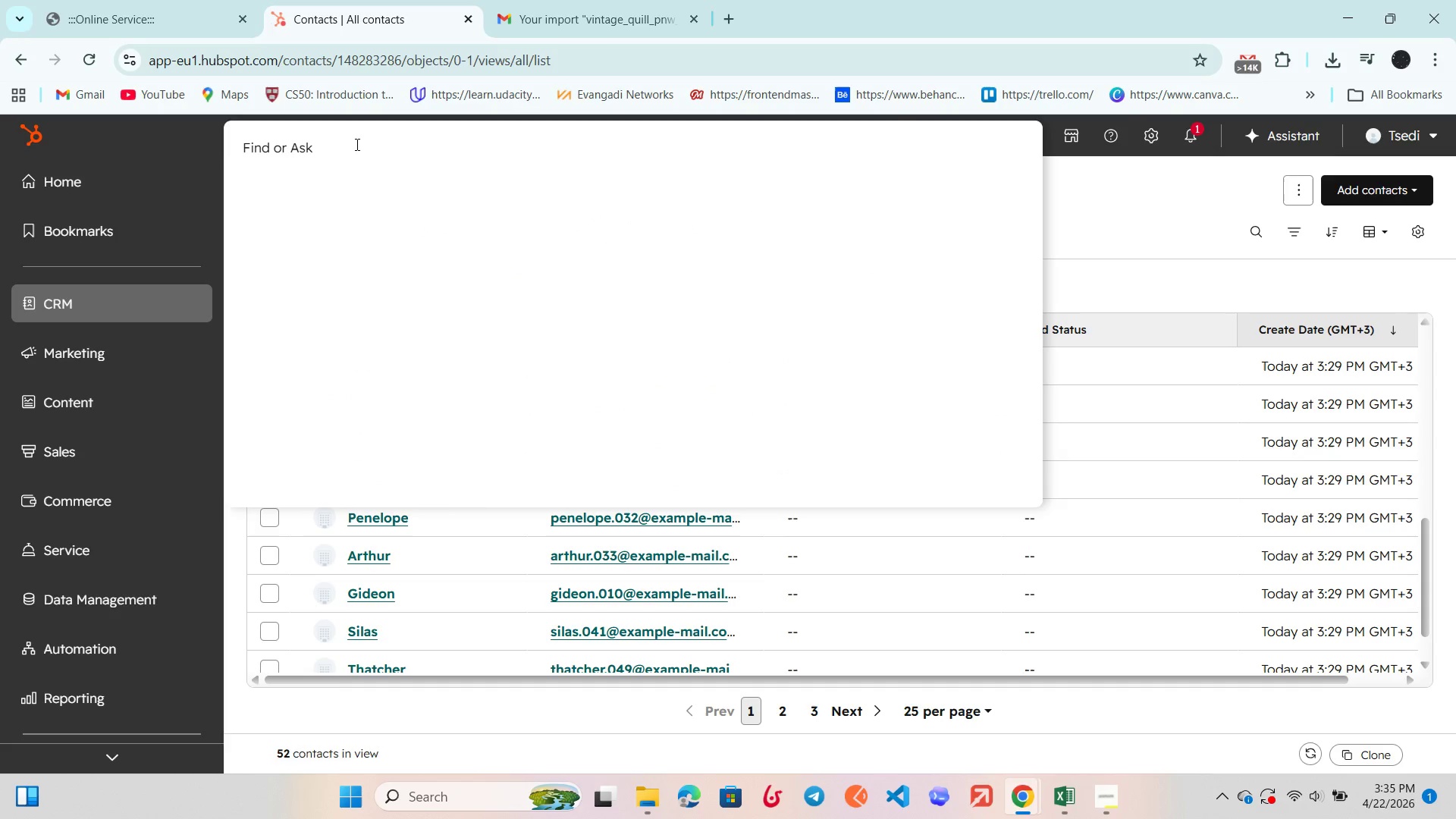 
type(Lists)
 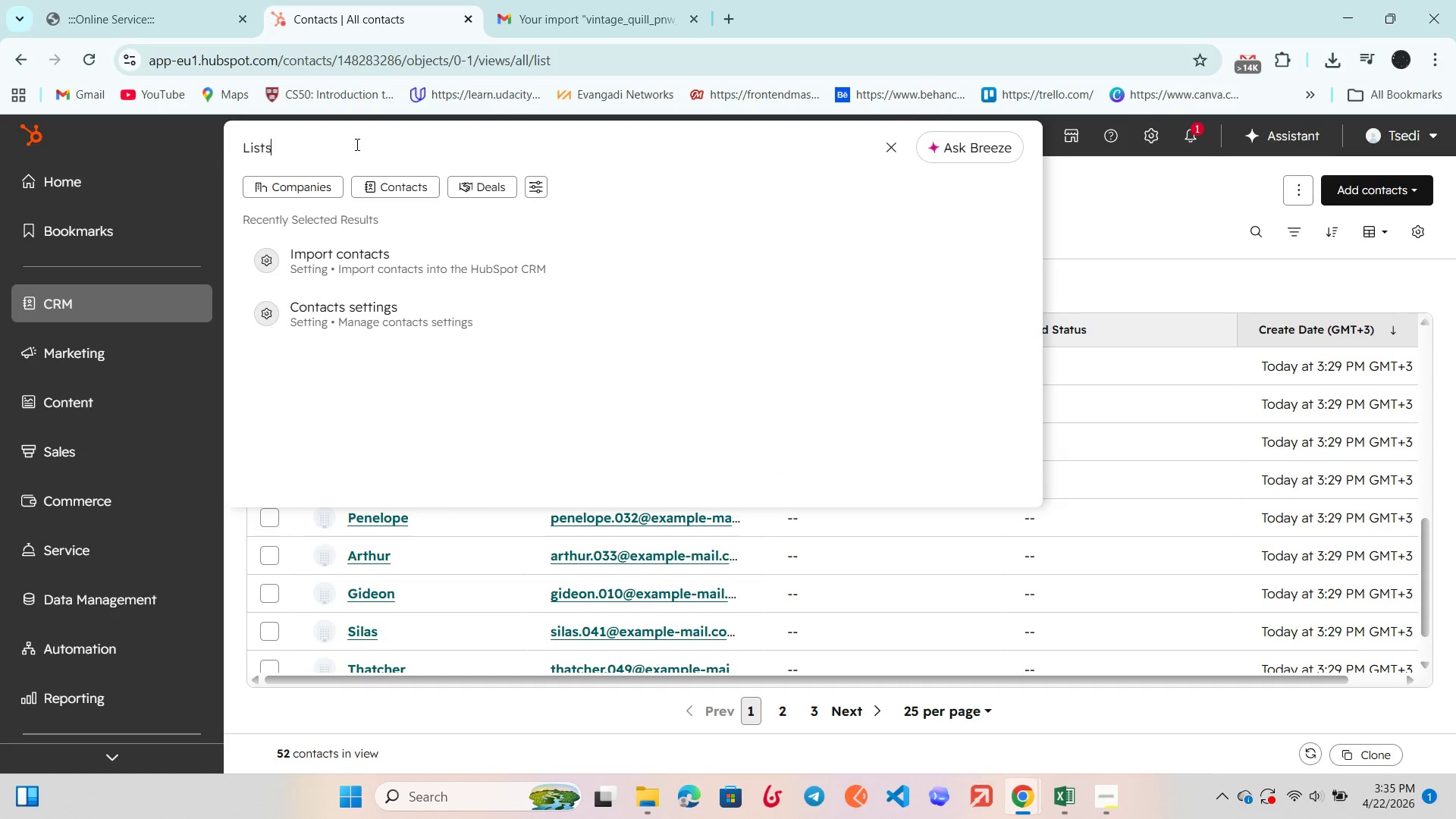 
key(Enter)
 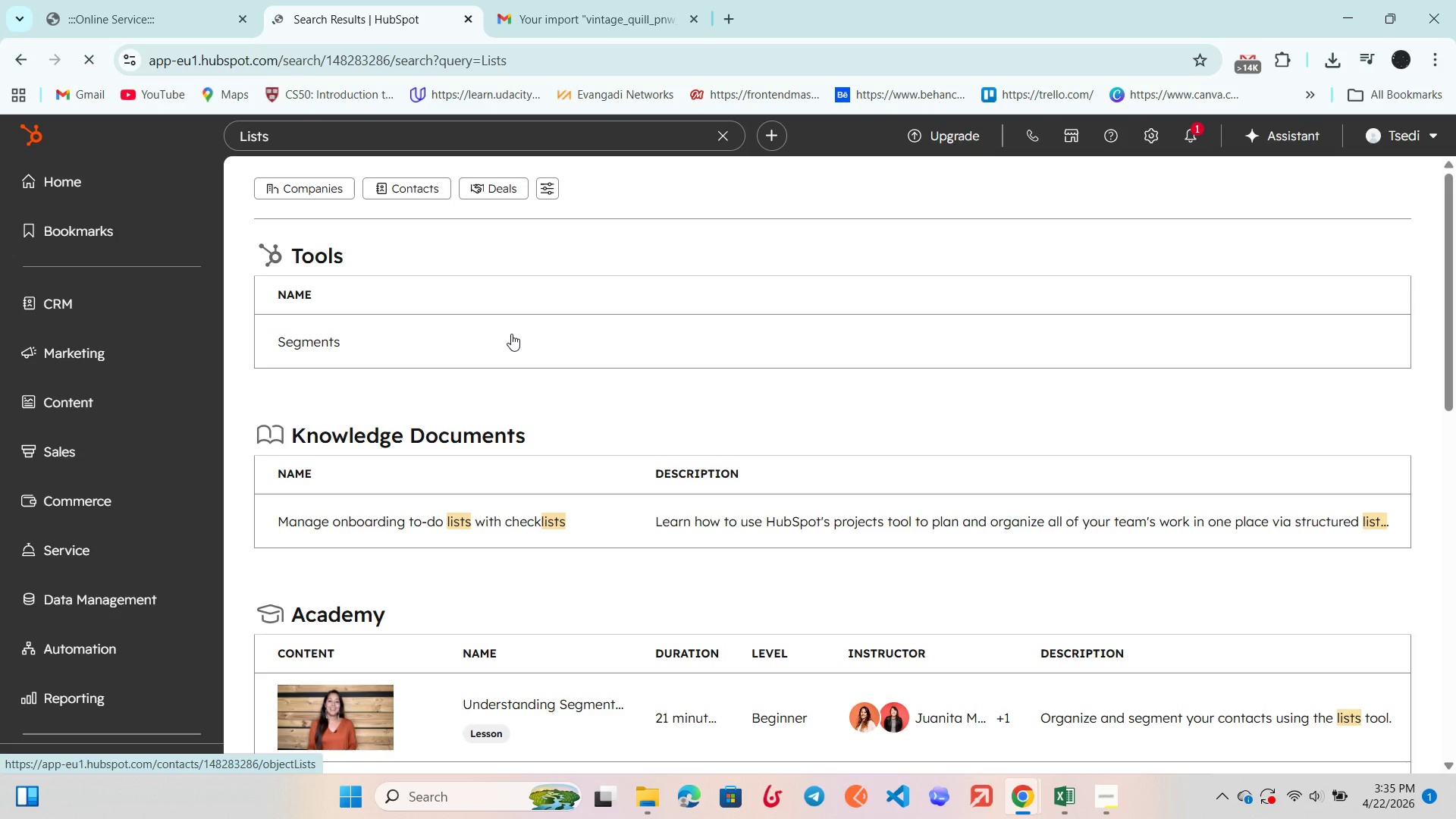 
wait(5.14)
 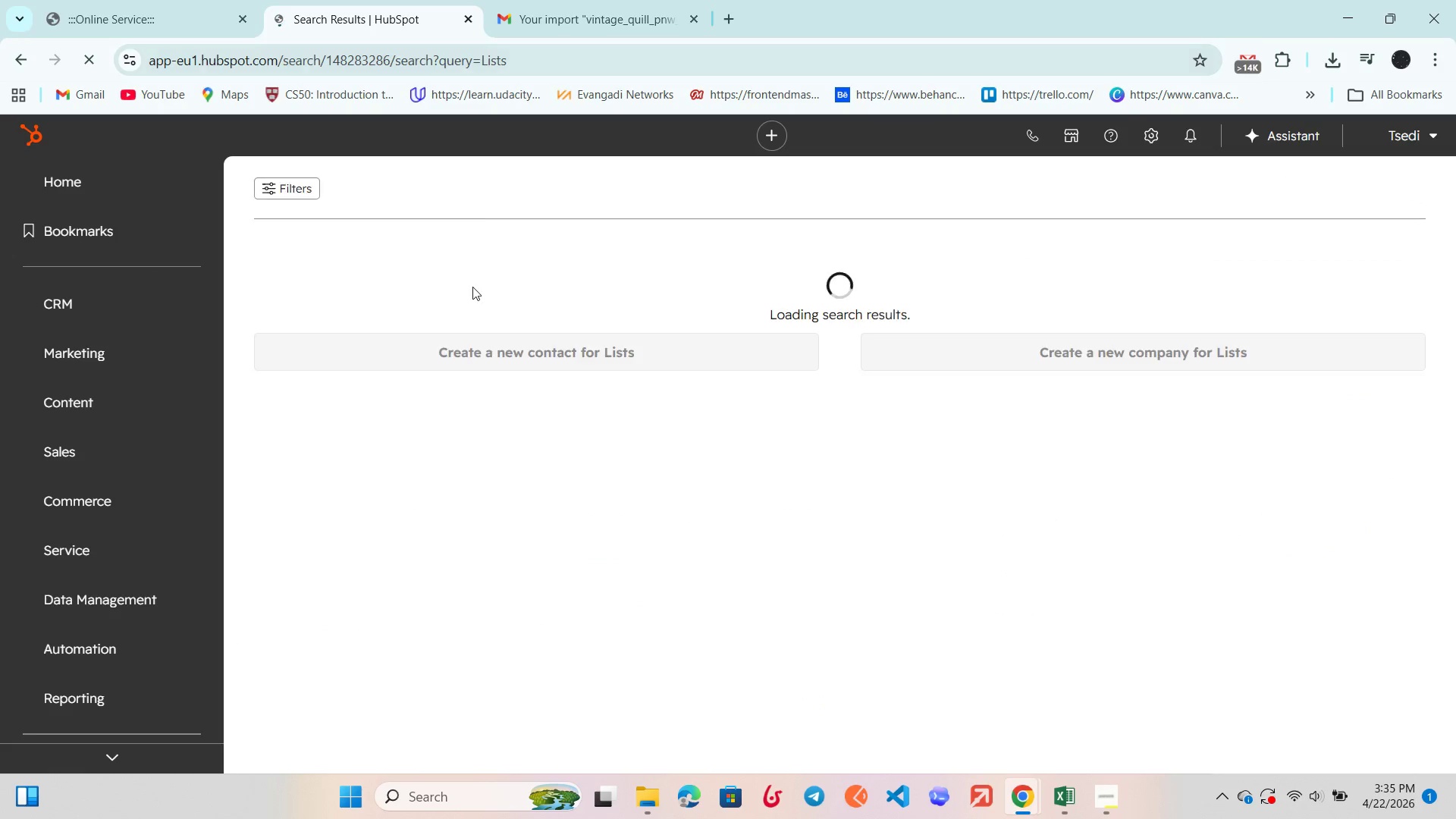 
scroll: coordinate [497, 688], scroll_direction: down, amount: 15.0
 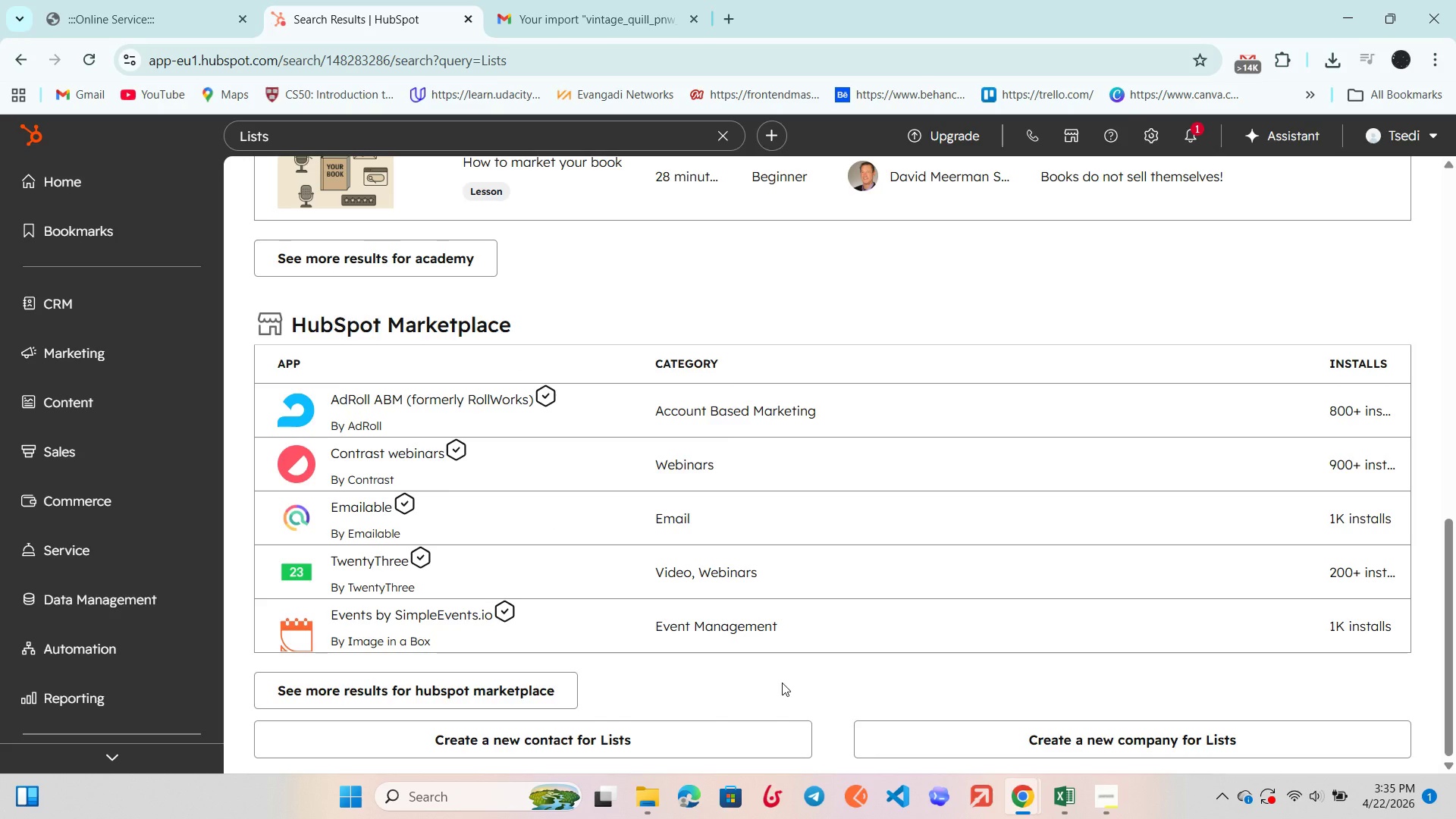 
scroll: coordinate [430, 356], scroll_direction: up, amount: 18.0
 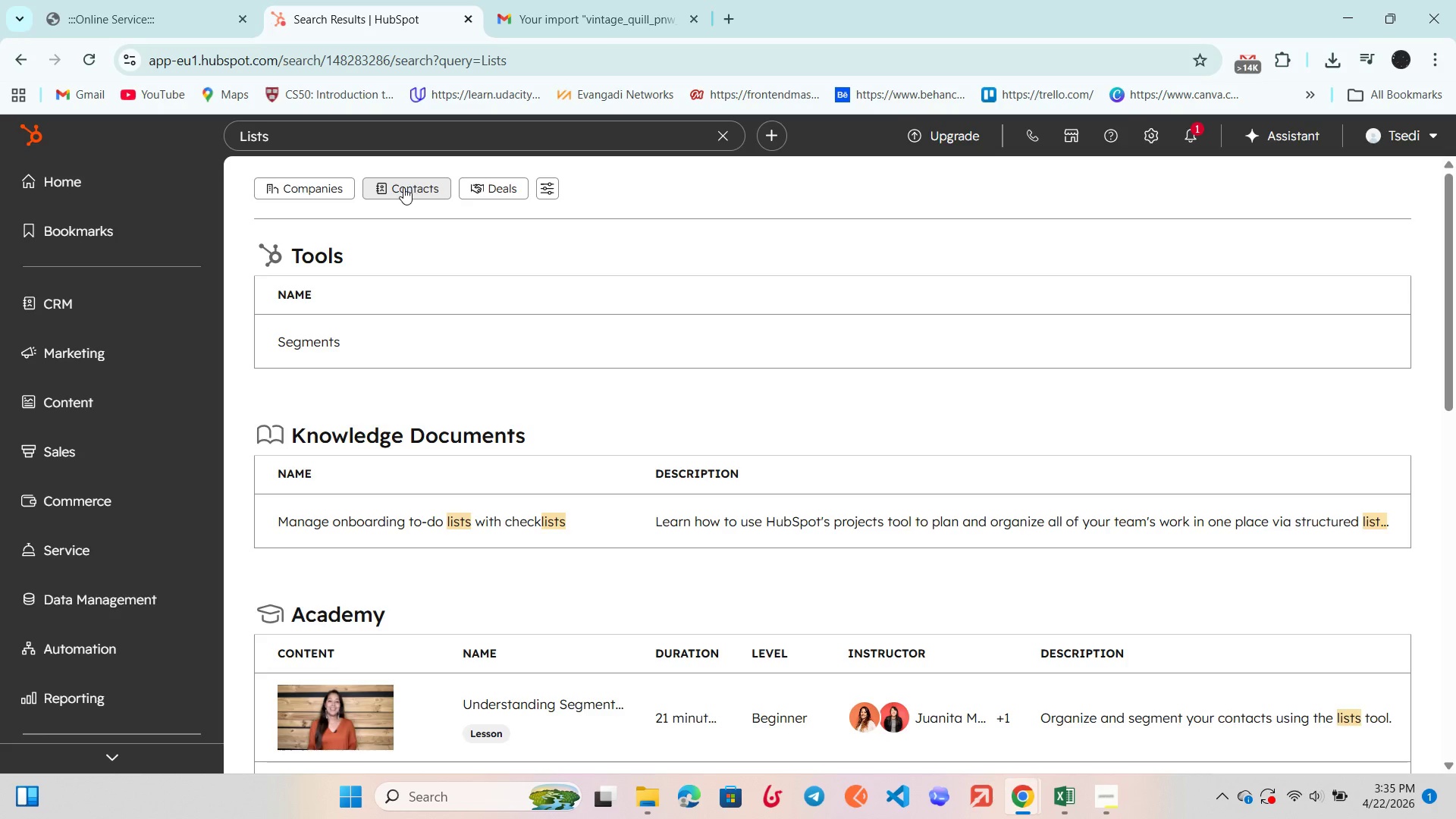 
left_click([403, 187])
 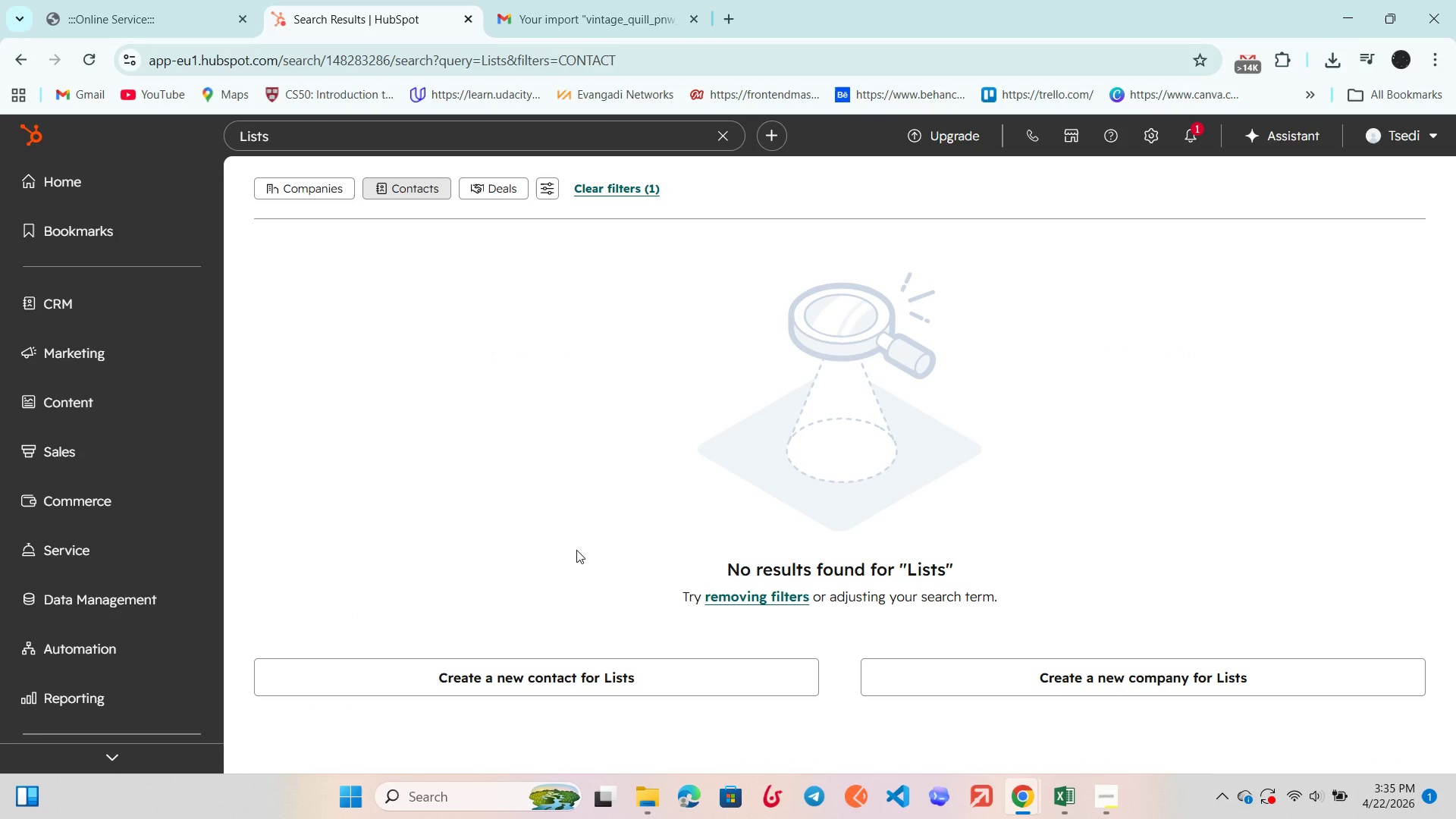 
wait(7.83)
 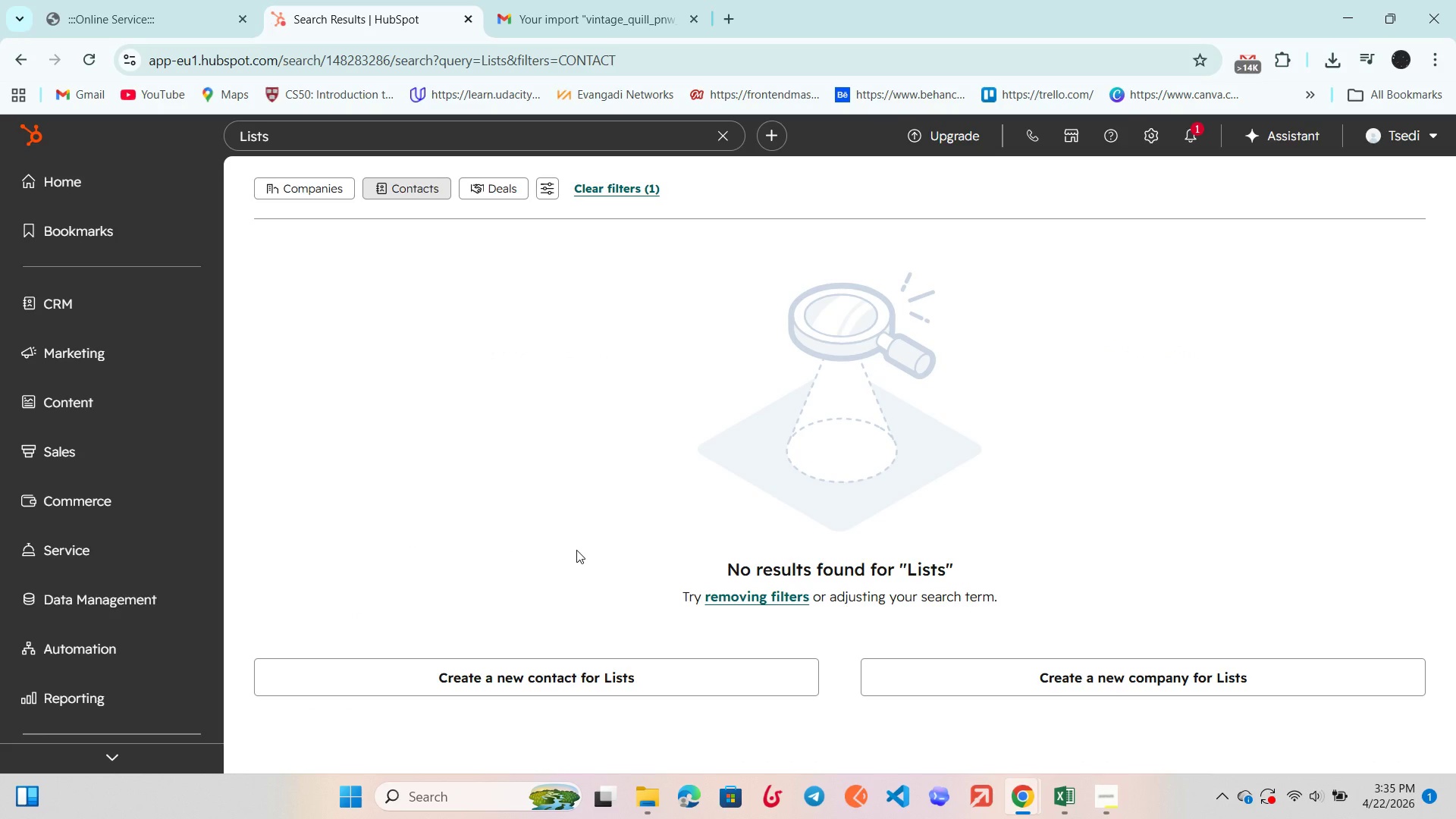 
left_click([598, 667])
 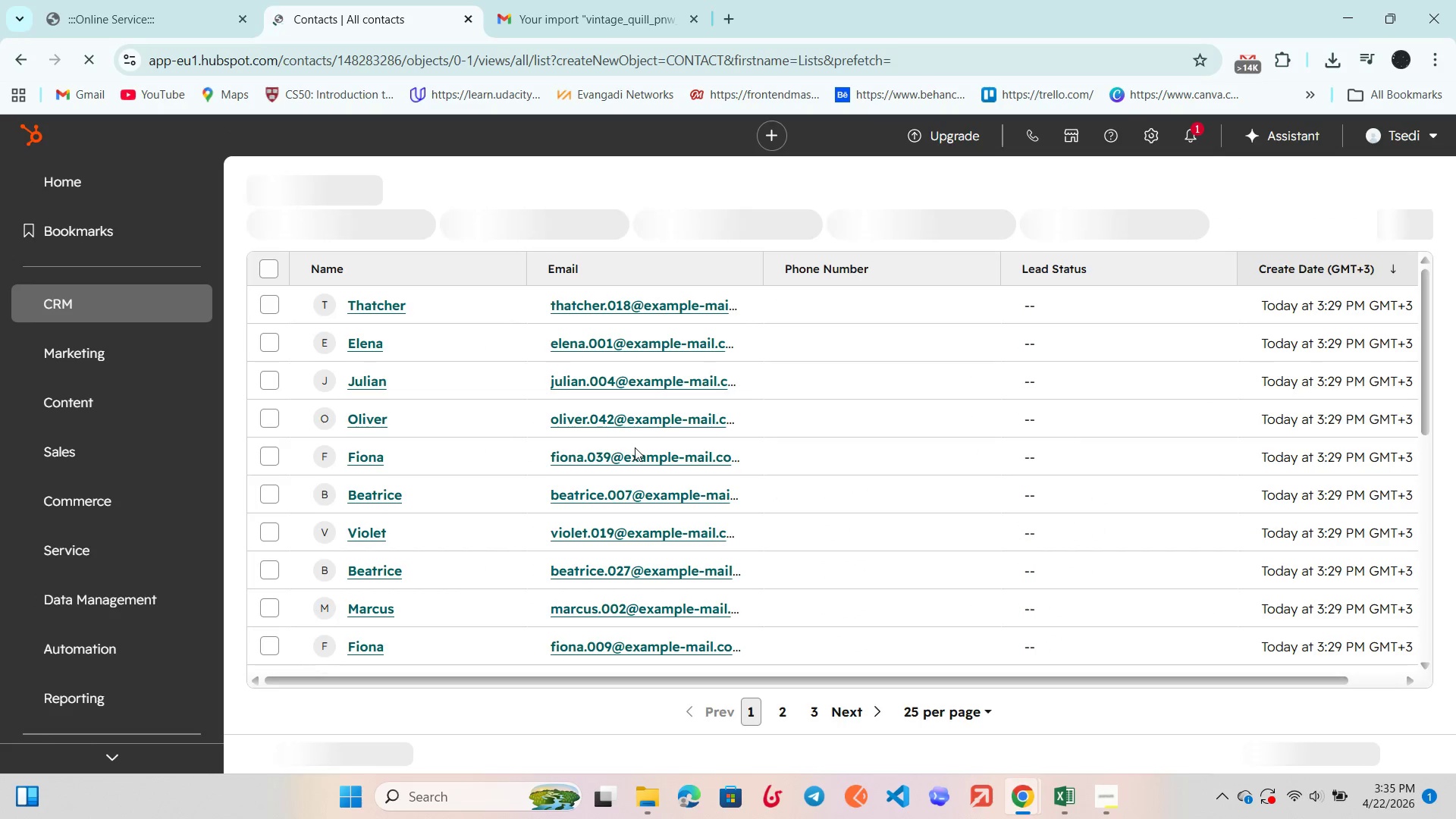 
wait(5.19)
 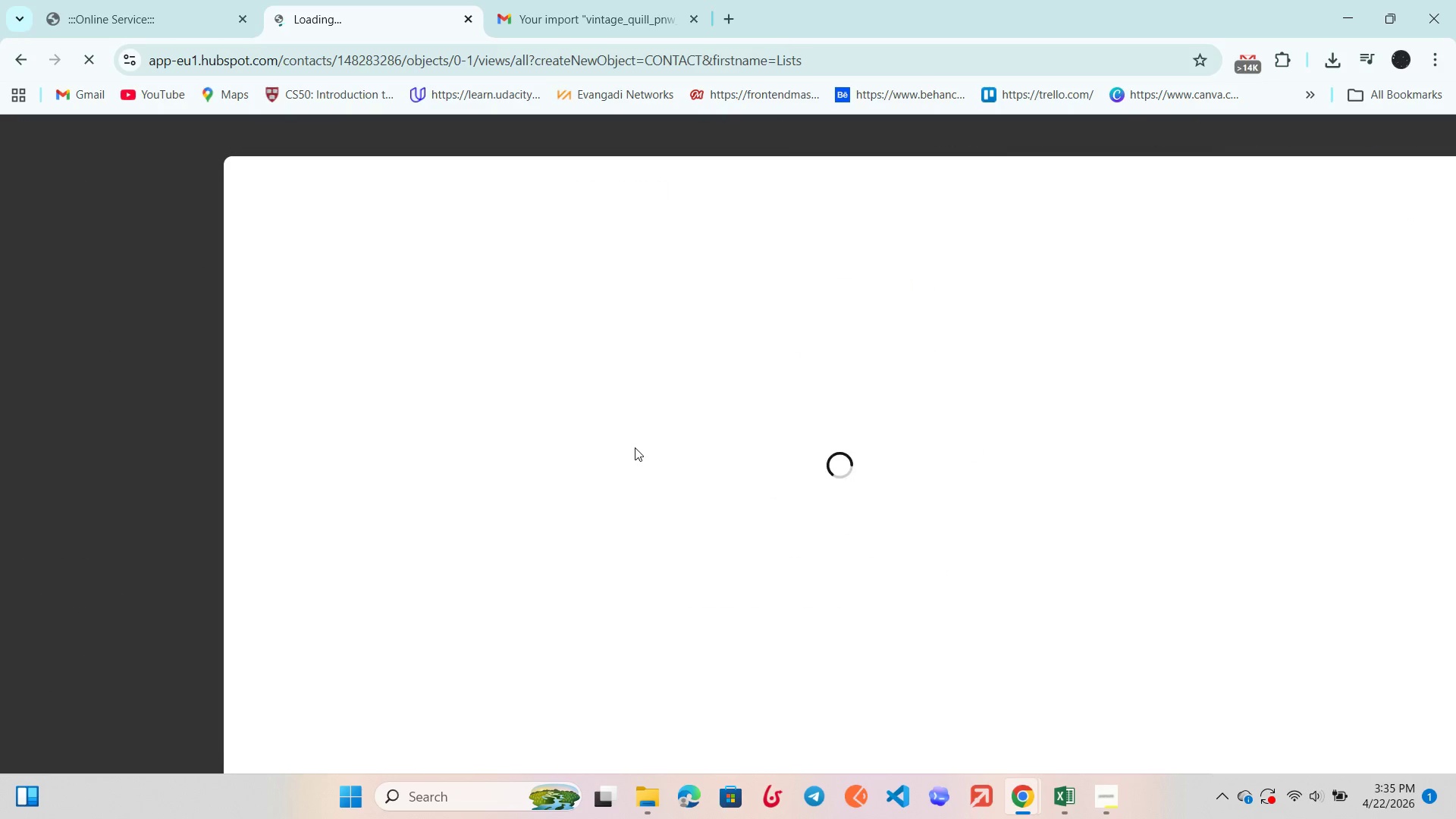 
scroll: coordinate [635, 447], scroll_direction: up, amount: 7.0
 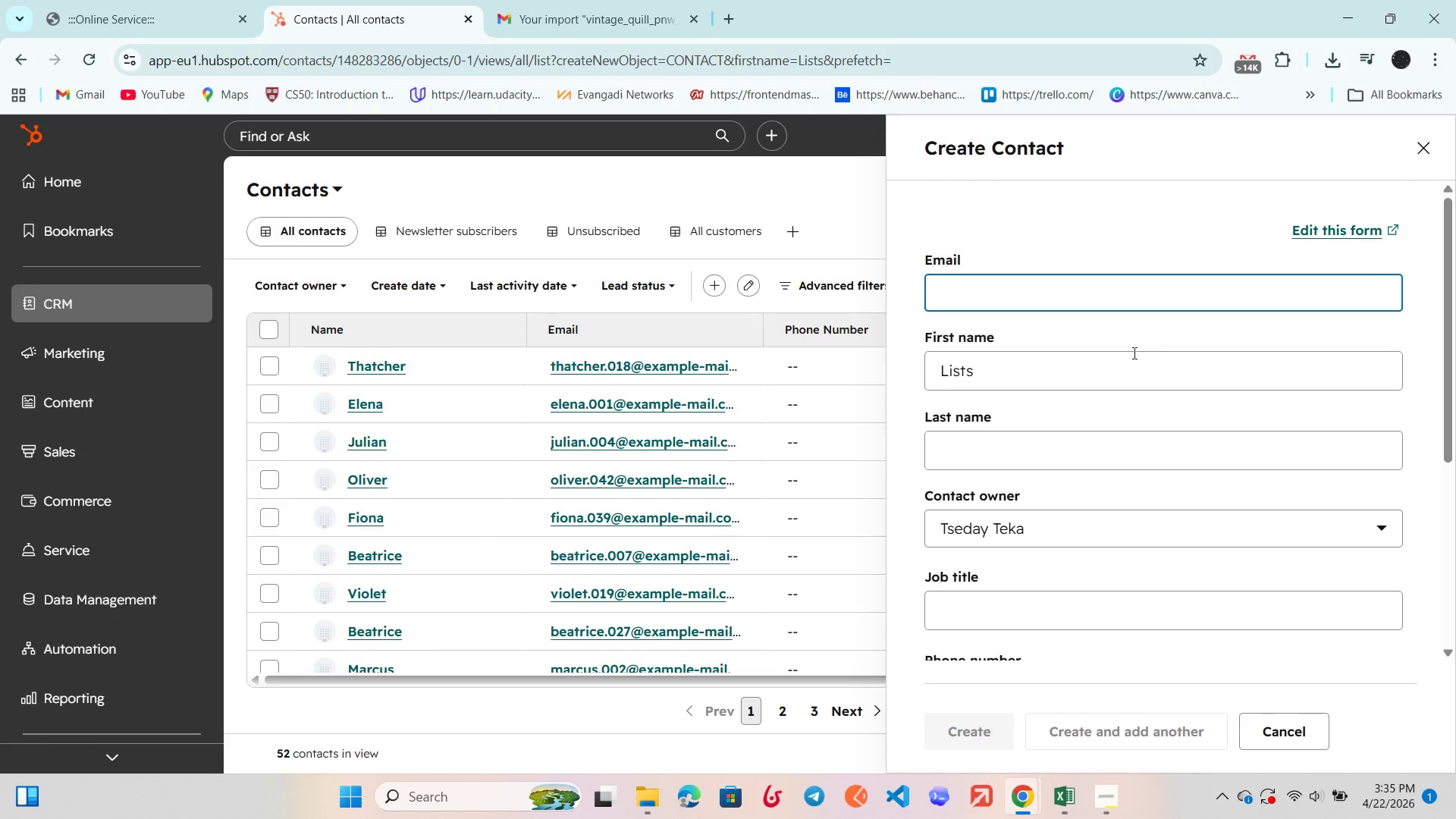 
scroll: coordinate [1027, 371], scroll_direction: down, amount: 7.0
 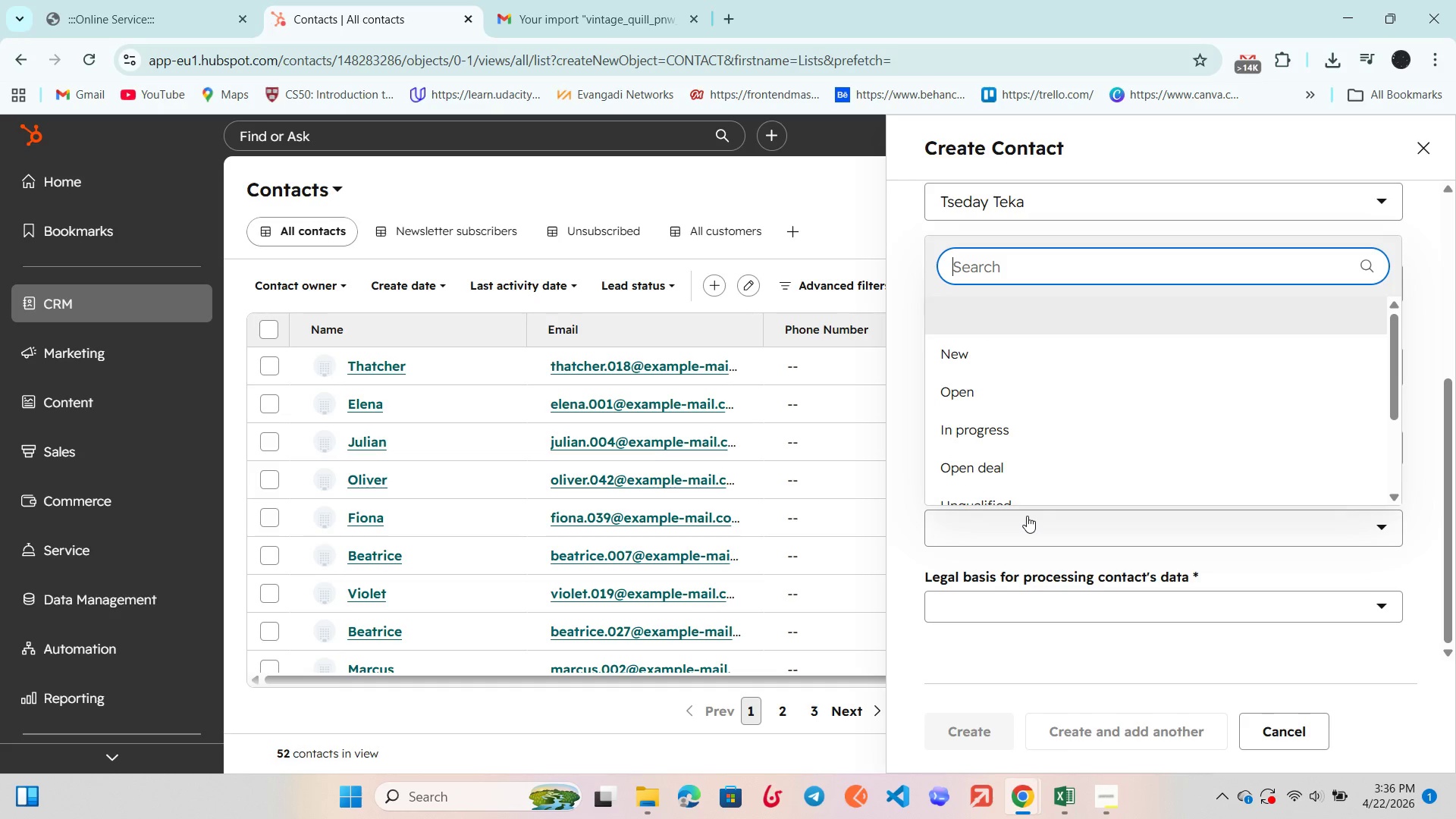 
left_click([1027, 516])
 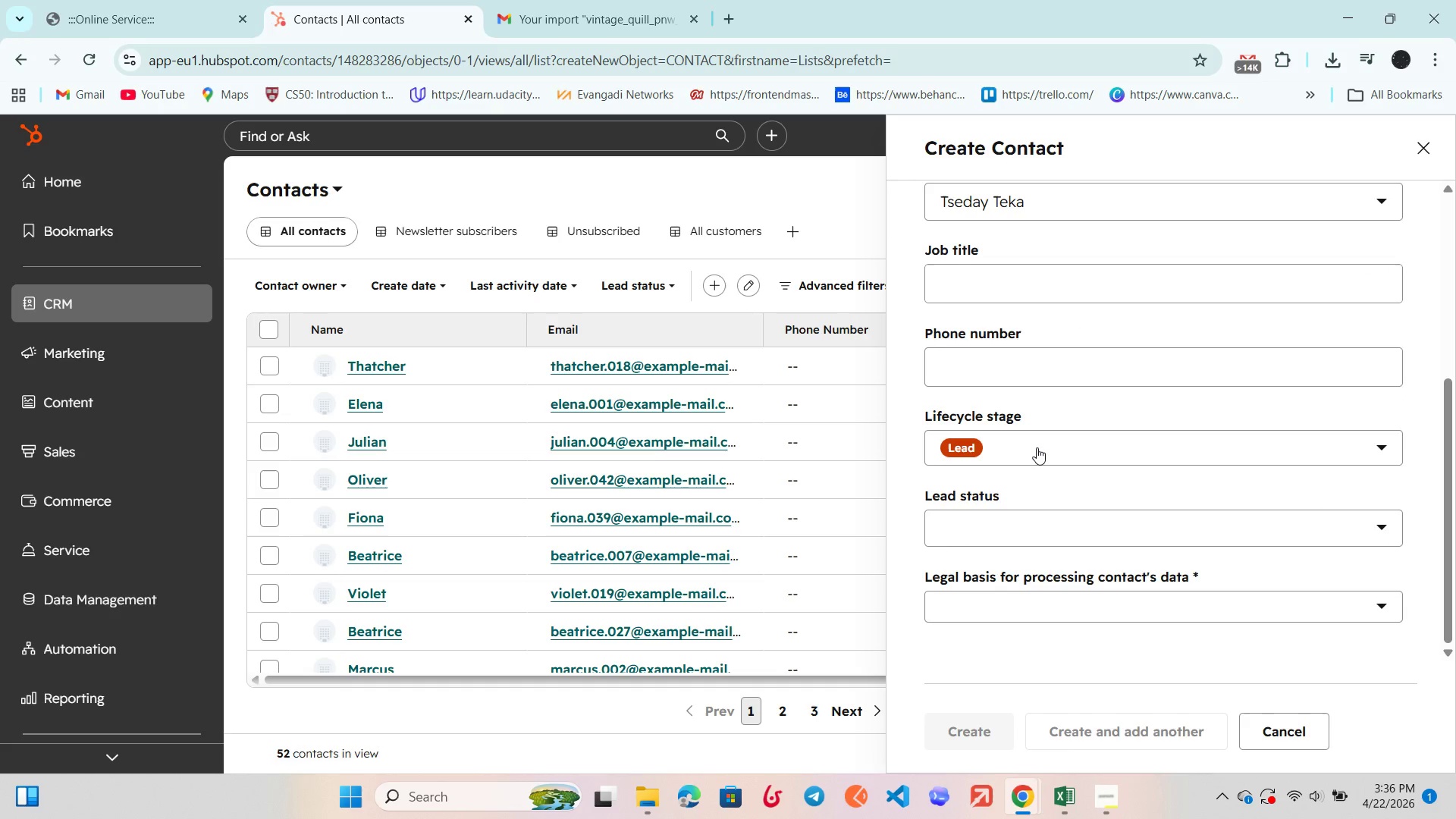 
left_click([1037, 447])
 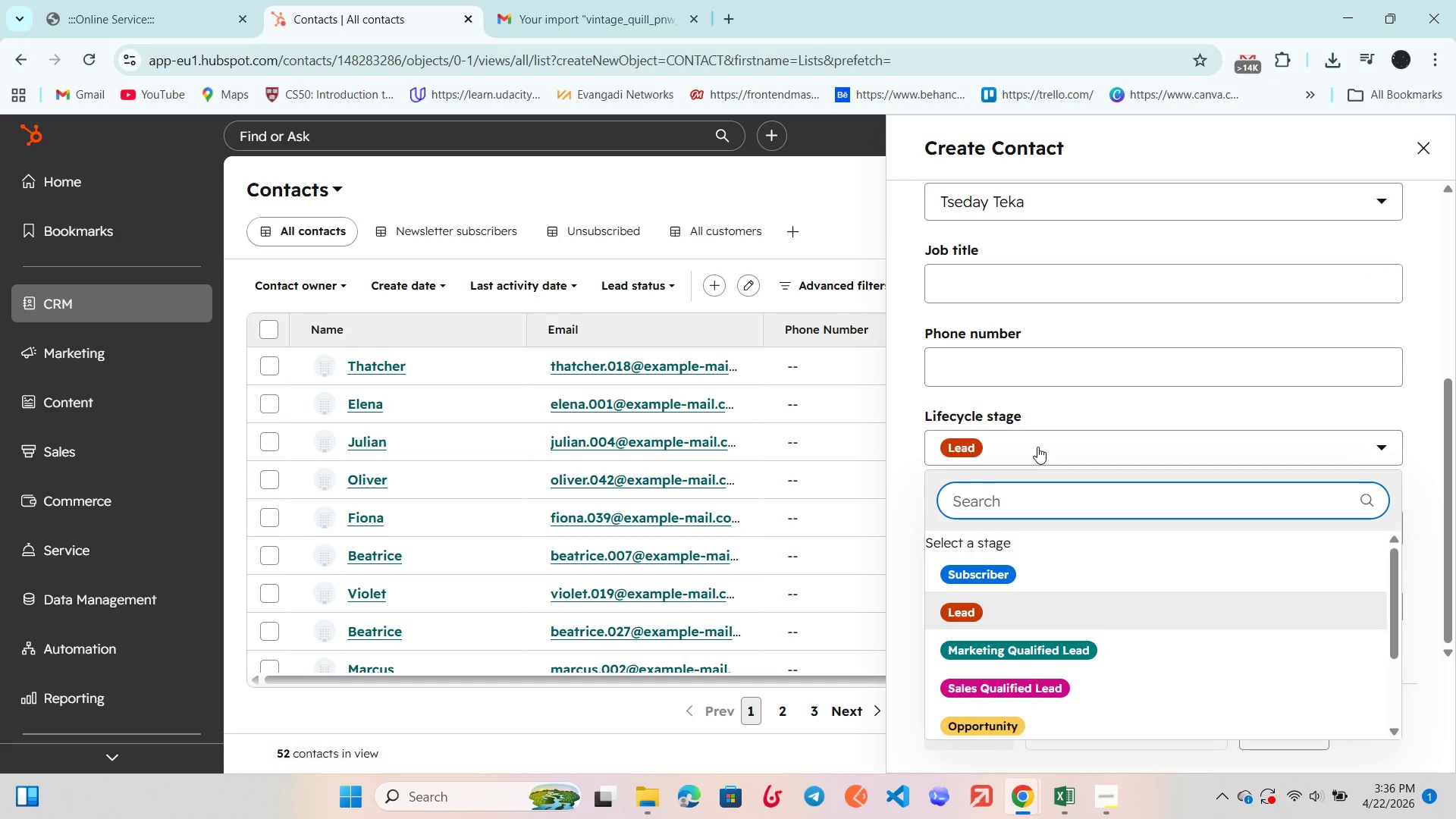 
left_click([1037, 447])
 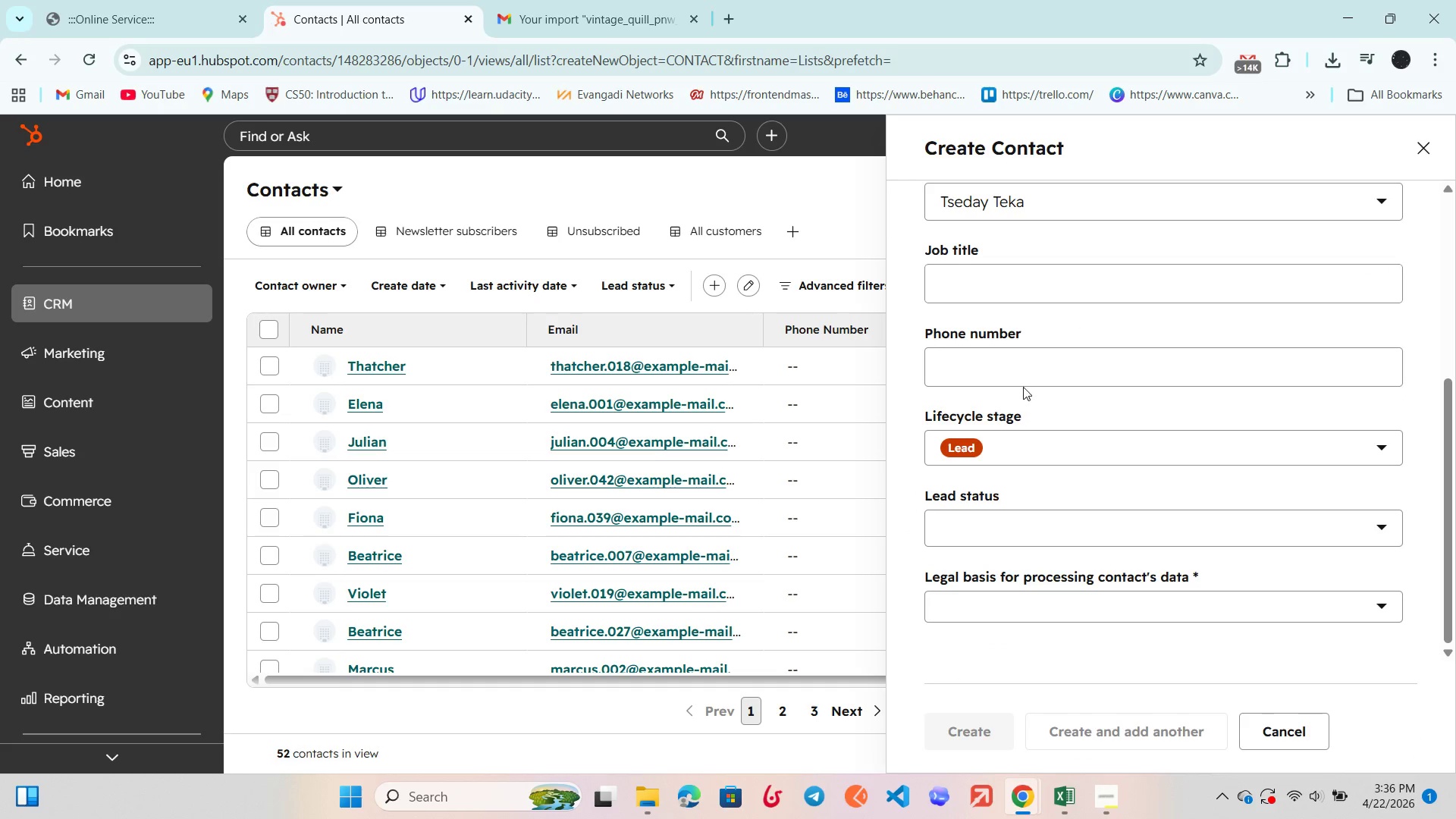 
left_click([1018, 366])
 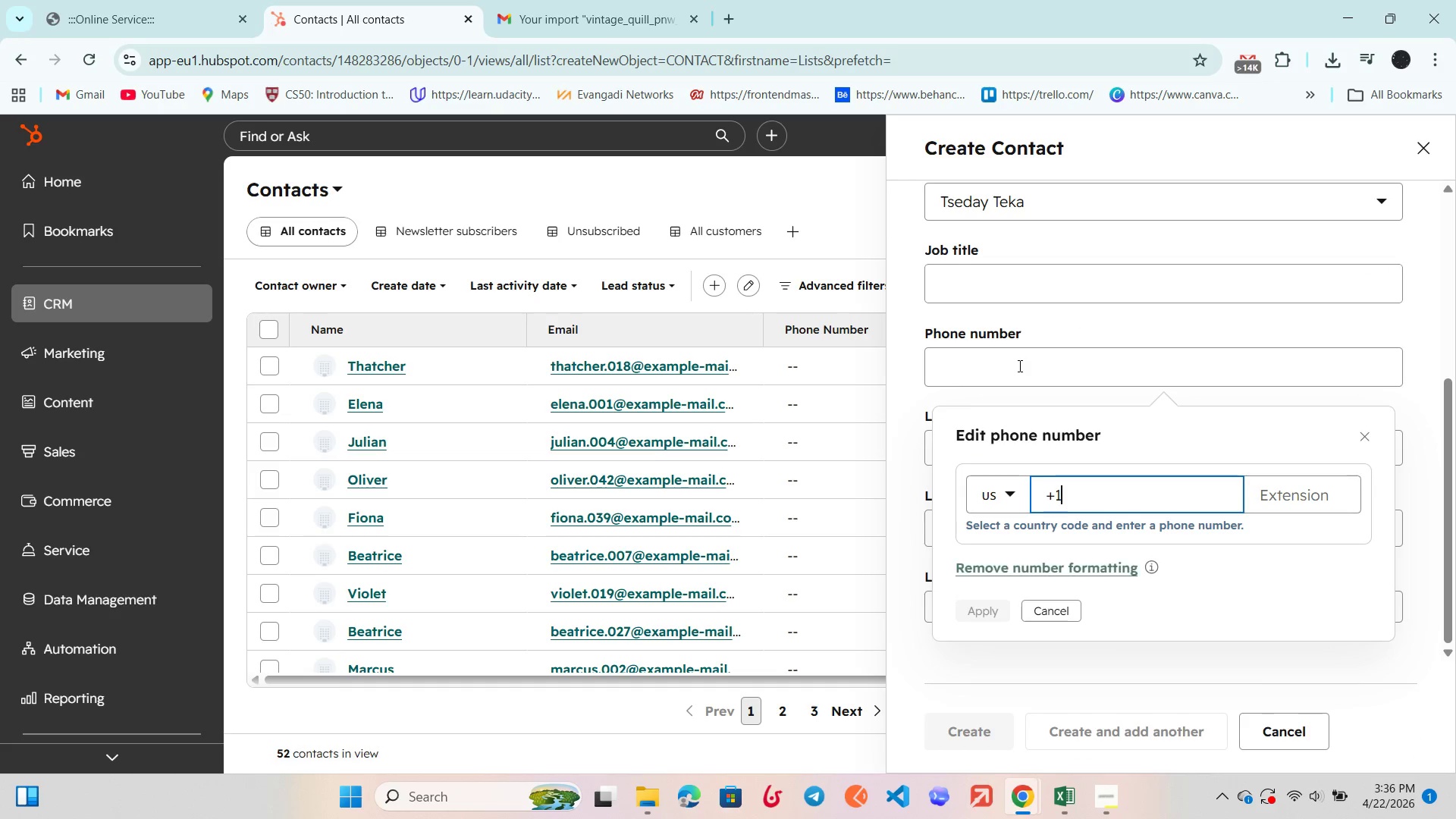 
left_click([1018, 366])
 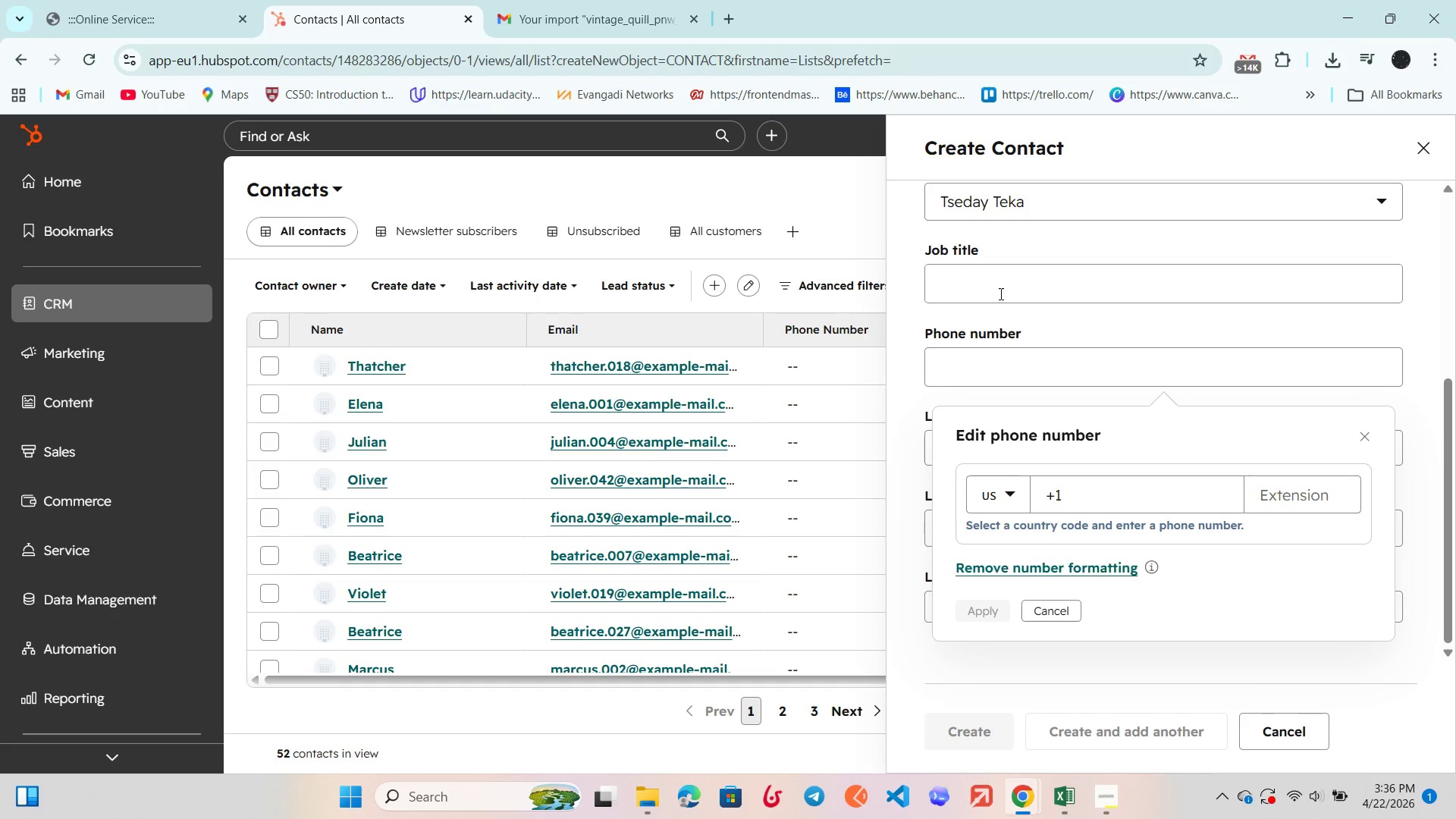 
left_click([999, 287])
 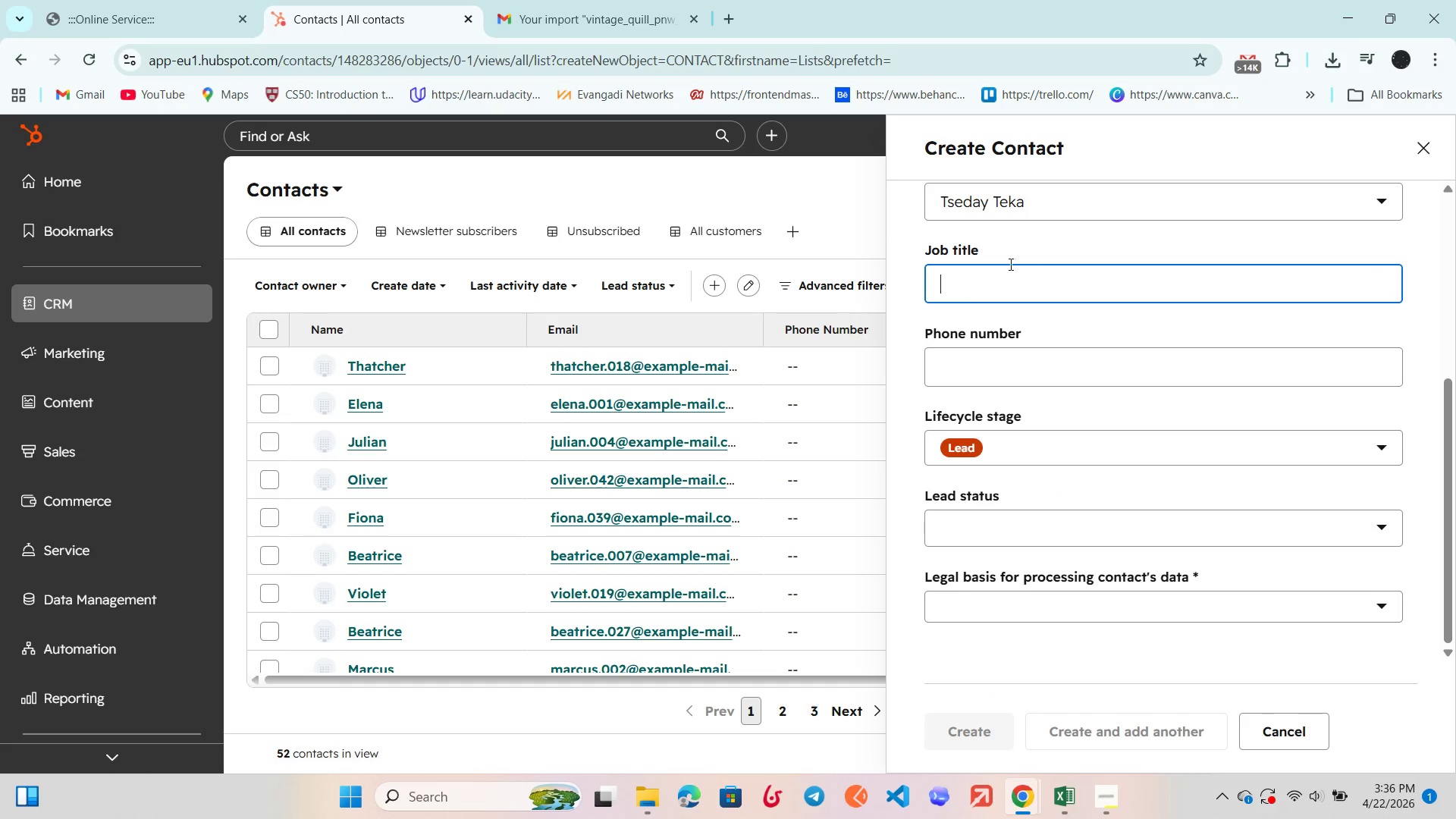 
left_click([1030, 302])
 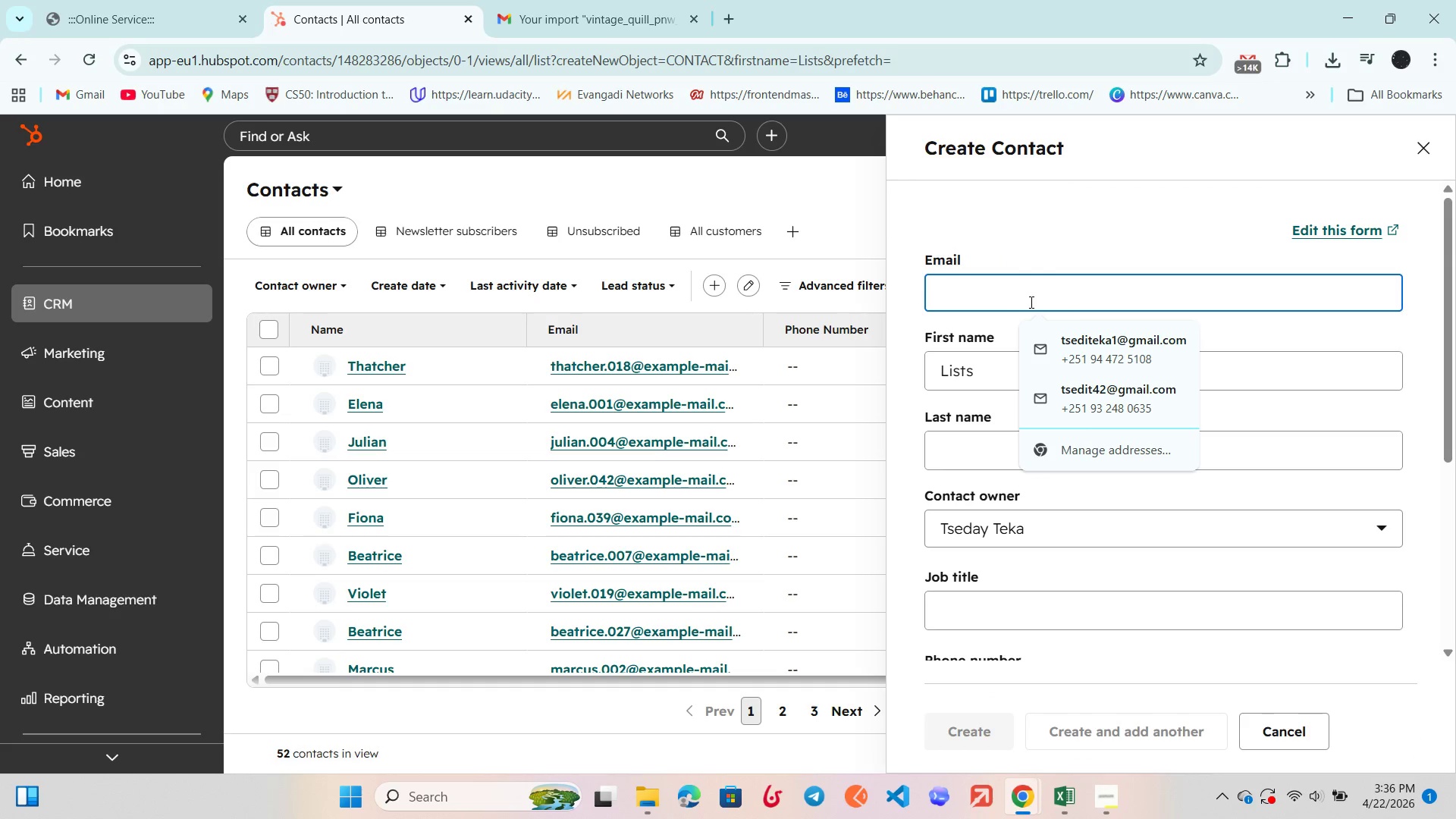 
scroll: coordinate [1008, 257], scroll_direction: up, amount: 5.0
 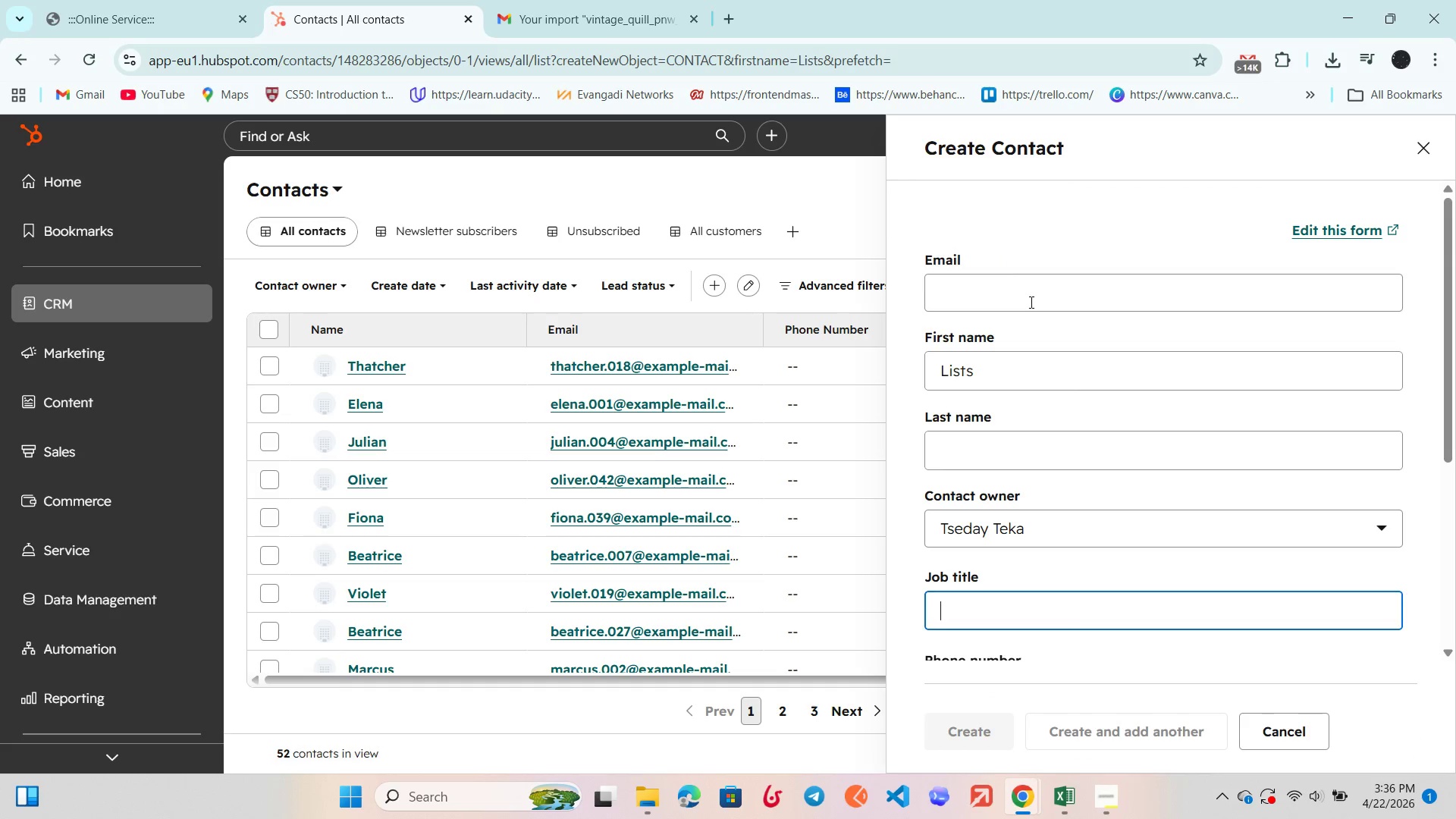 
left_click([1030, 302])
 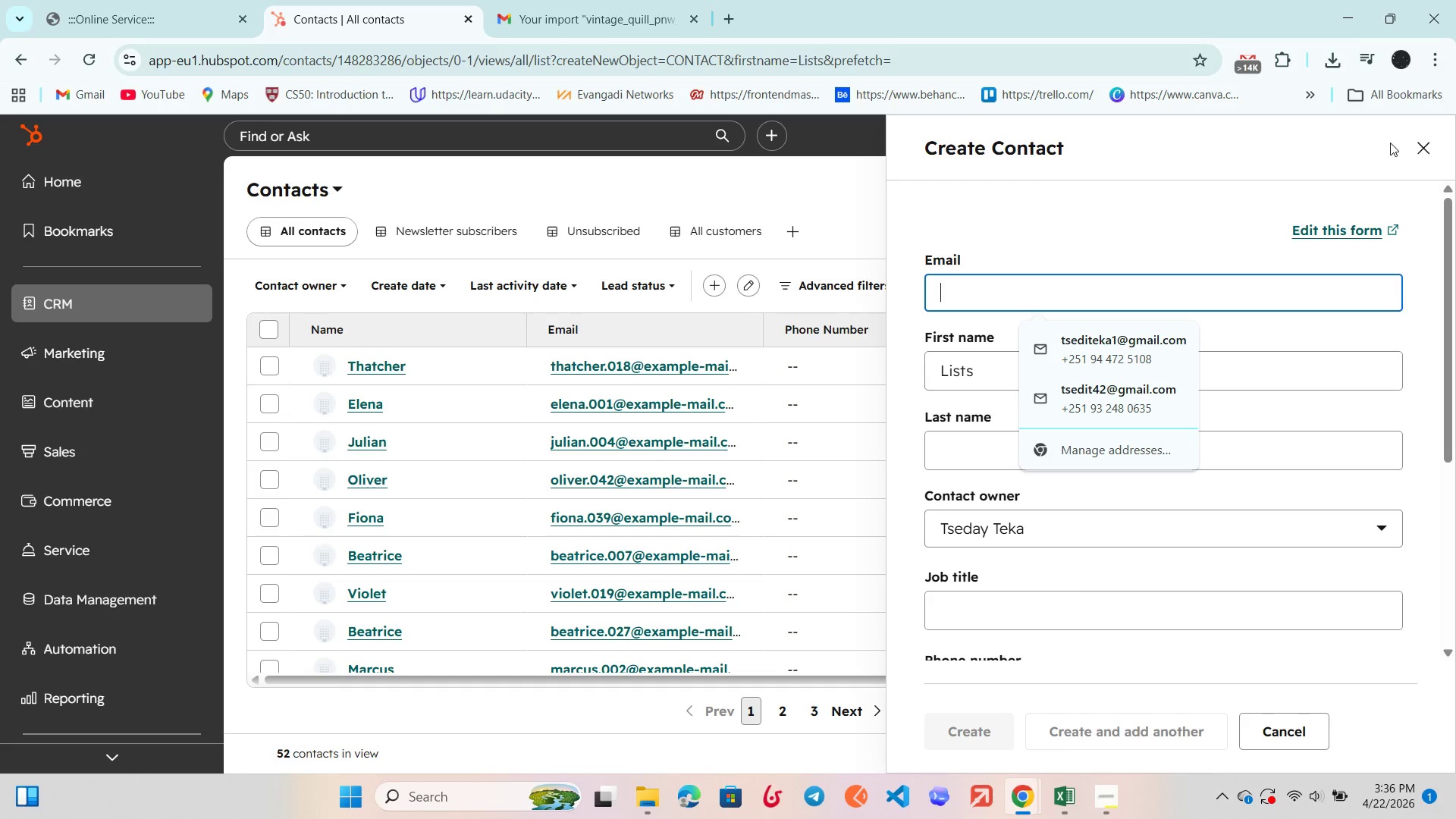 
left_click([1420, 154])
 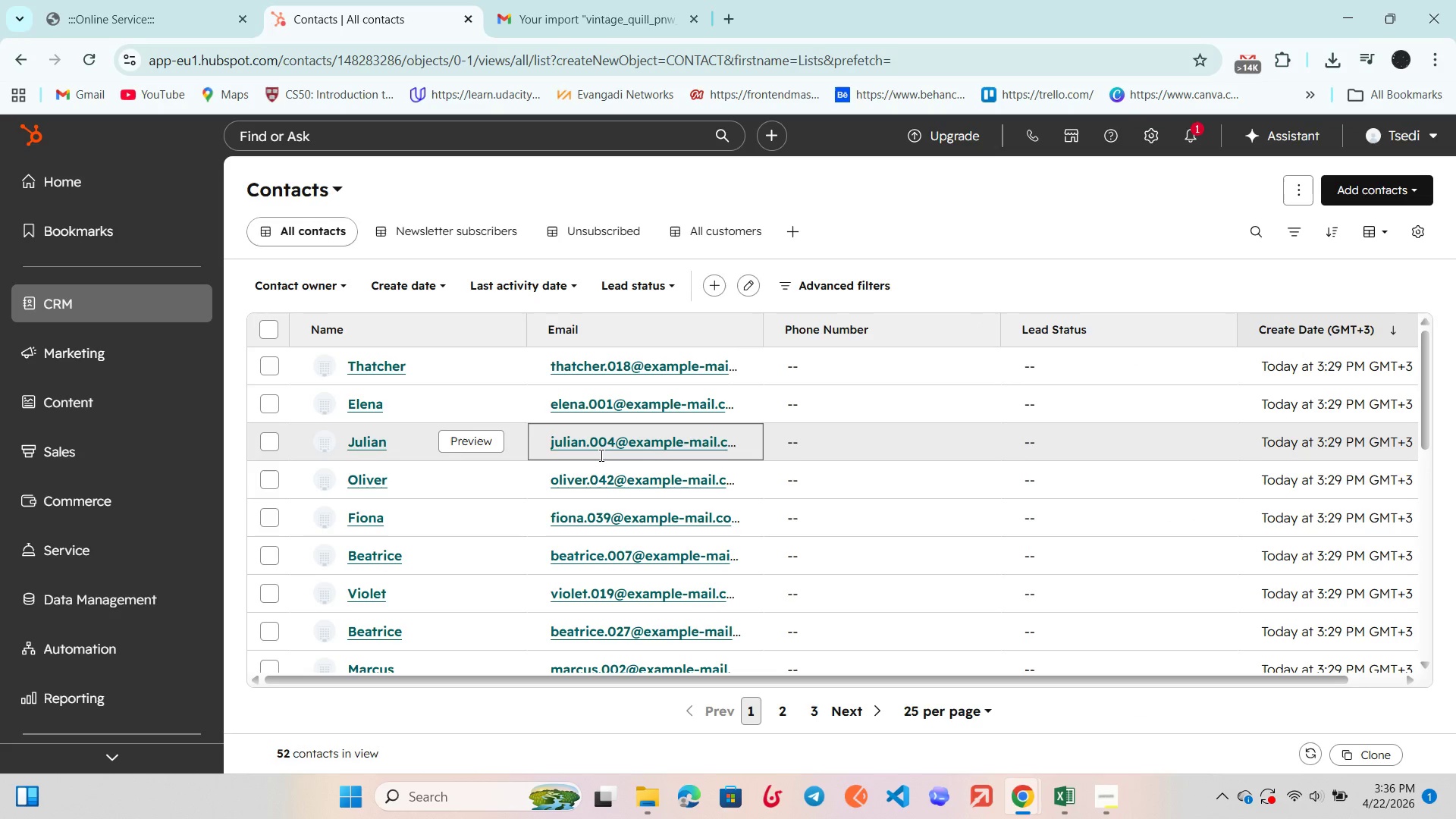 
scroll: coordinate [600, 455], scroll_direction: down, amount: 4.0
 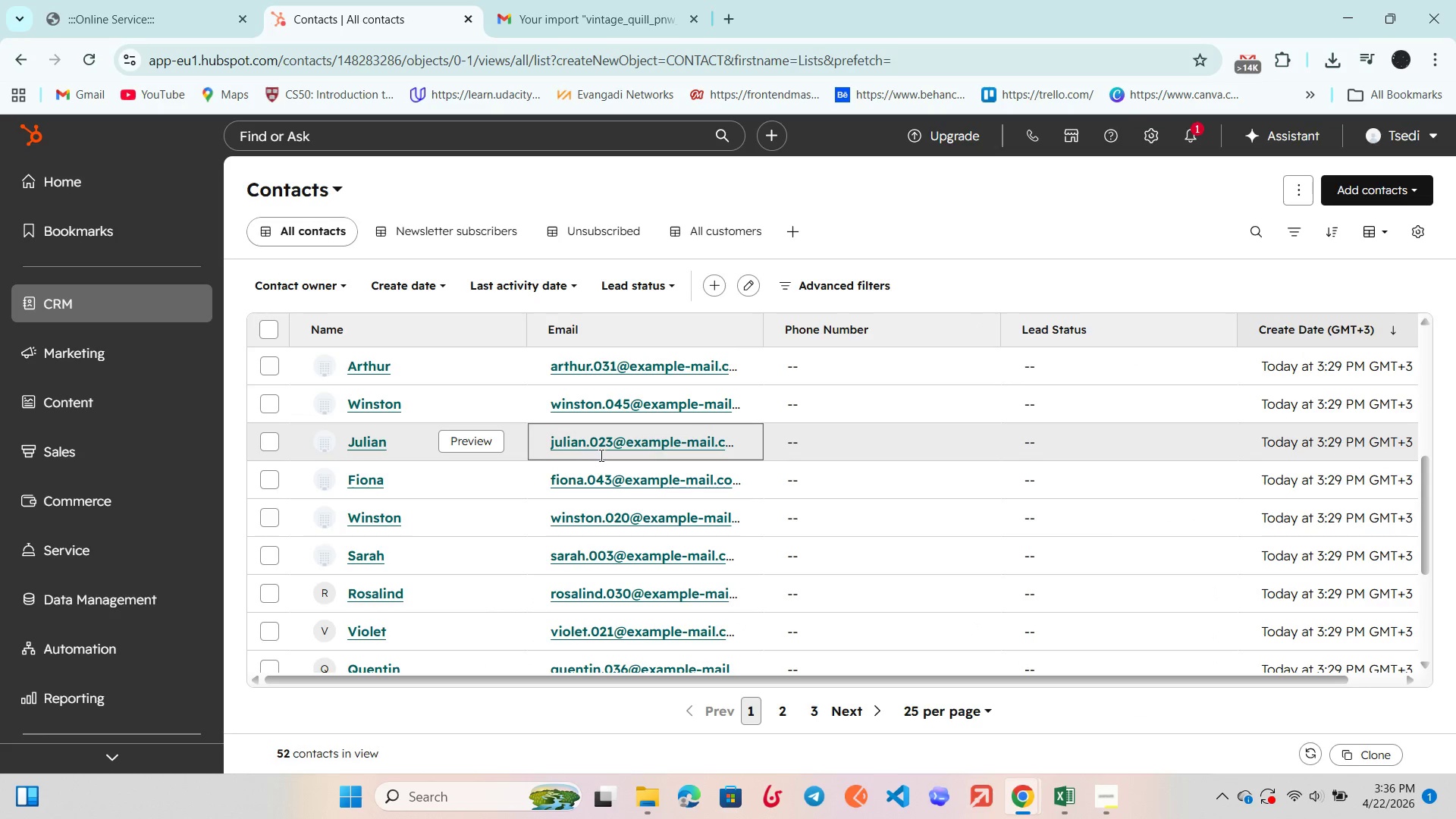 
scroll: coordinate [600, 455], scroll_direction: up, amount: 9.0
 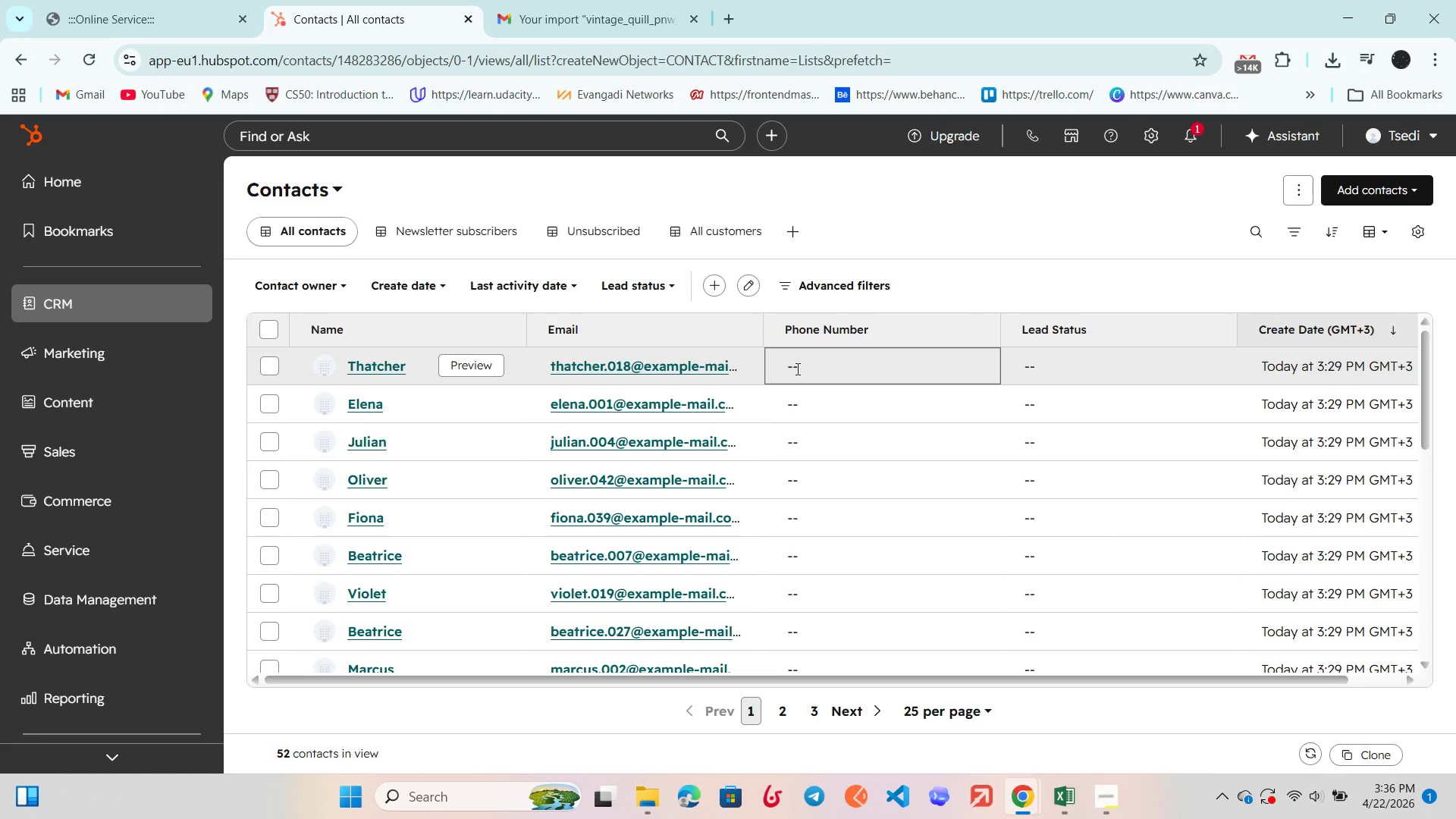 
left_click([714, 285])
 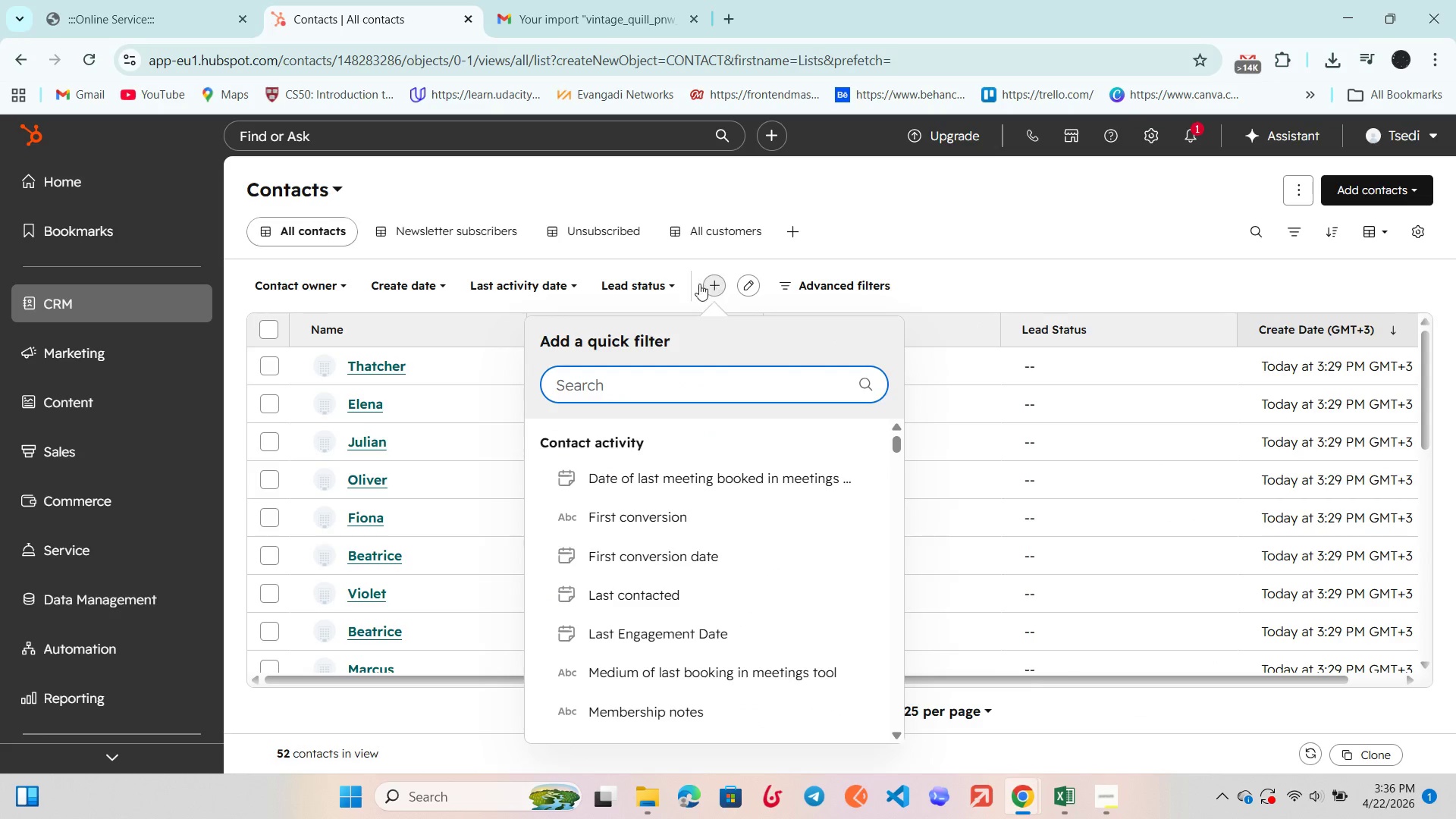 
left_click([623, 272])
 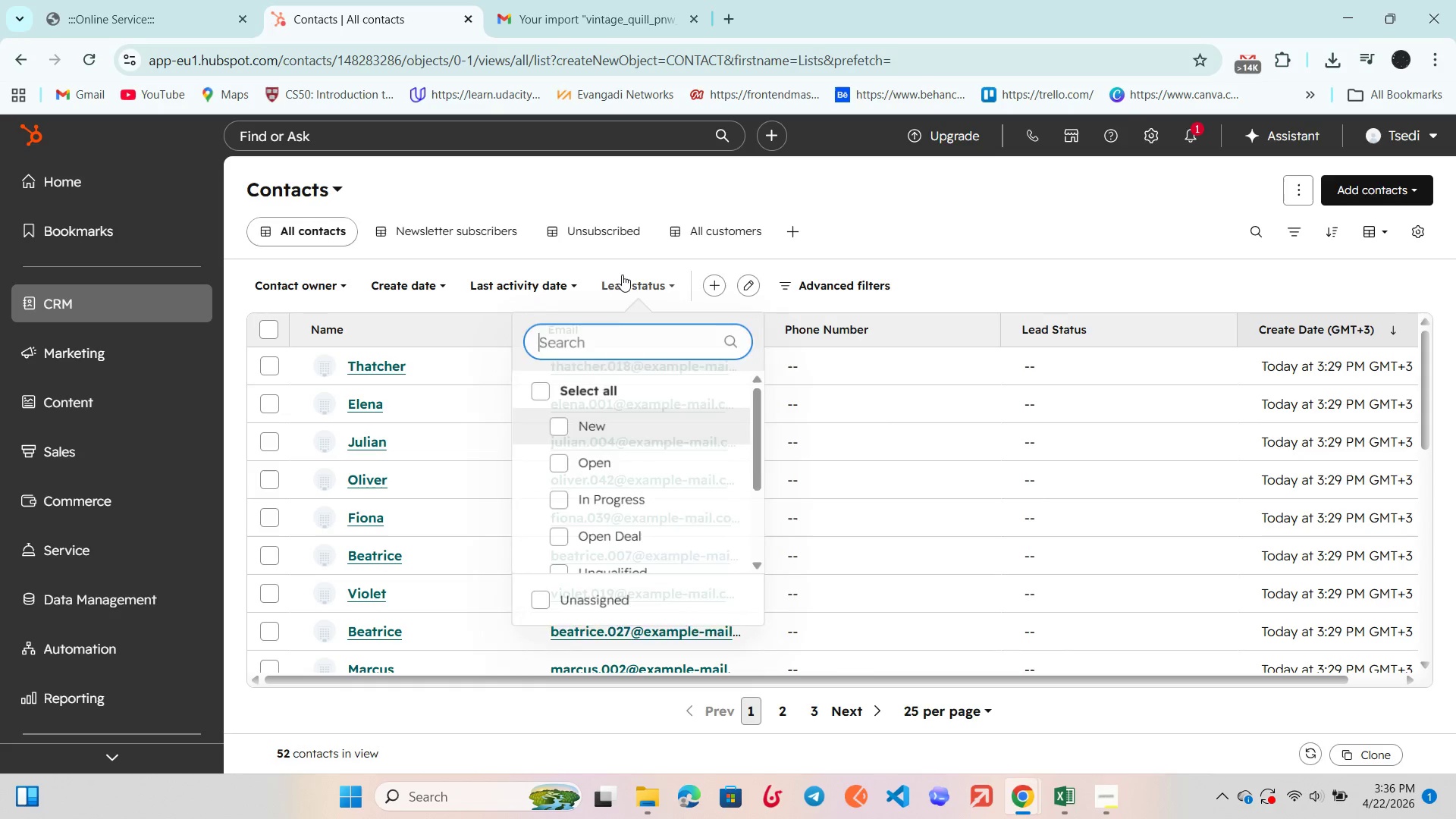 
left_click([622, 275])
 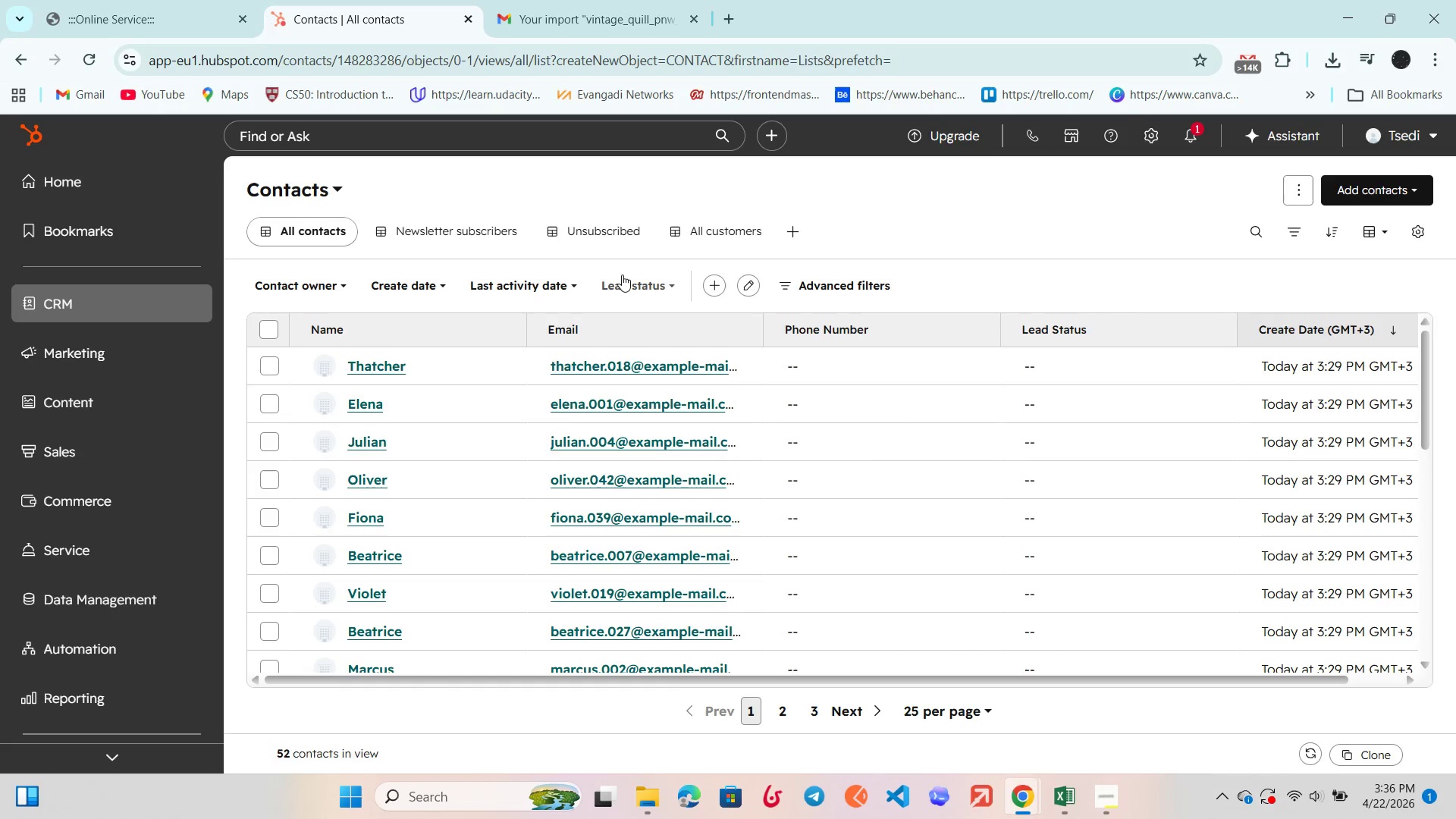 
left_click([622, 275])
 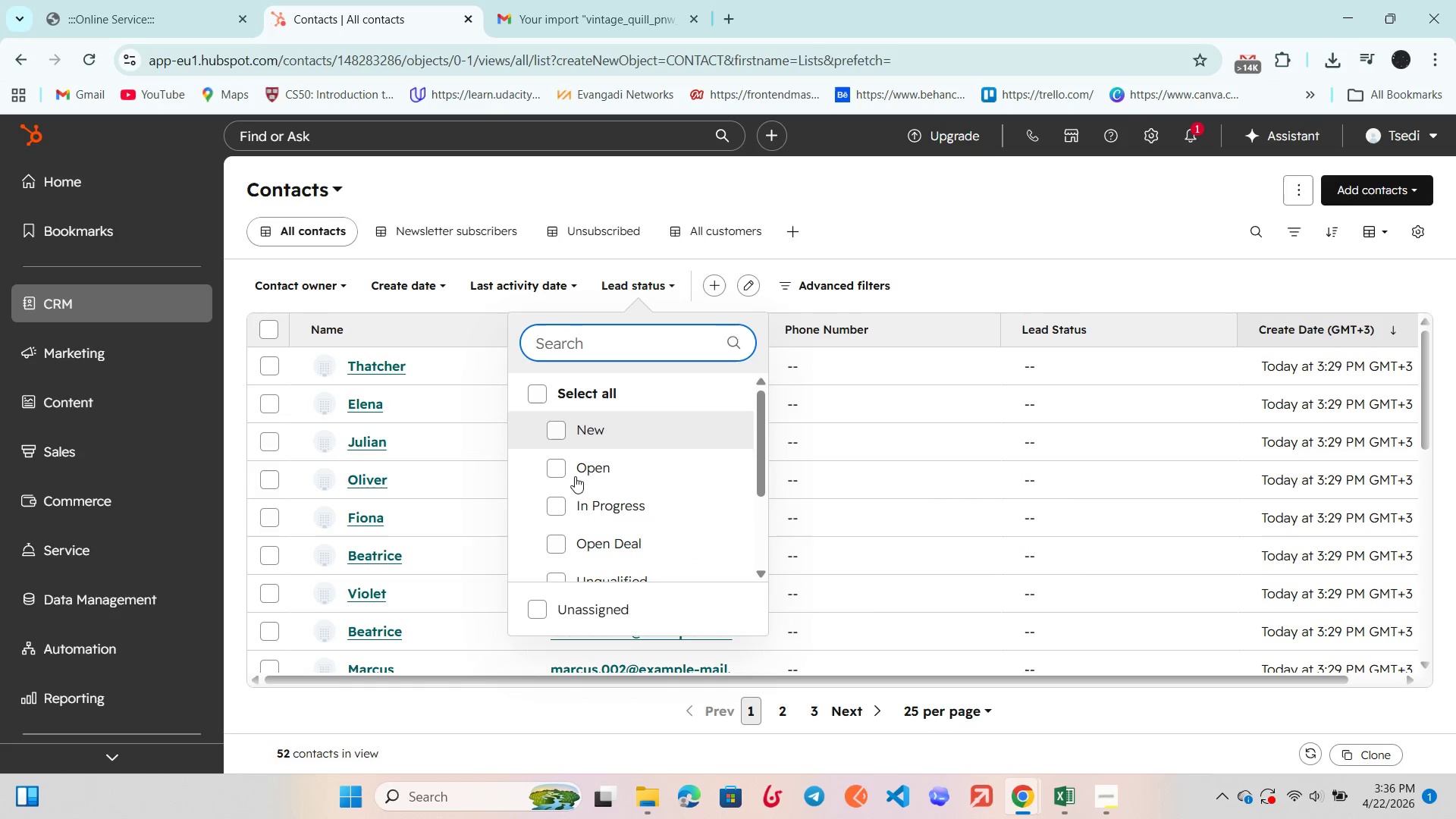 
scroll: coordinate [573, 491], scroll_direction: down, amount: 2.0
 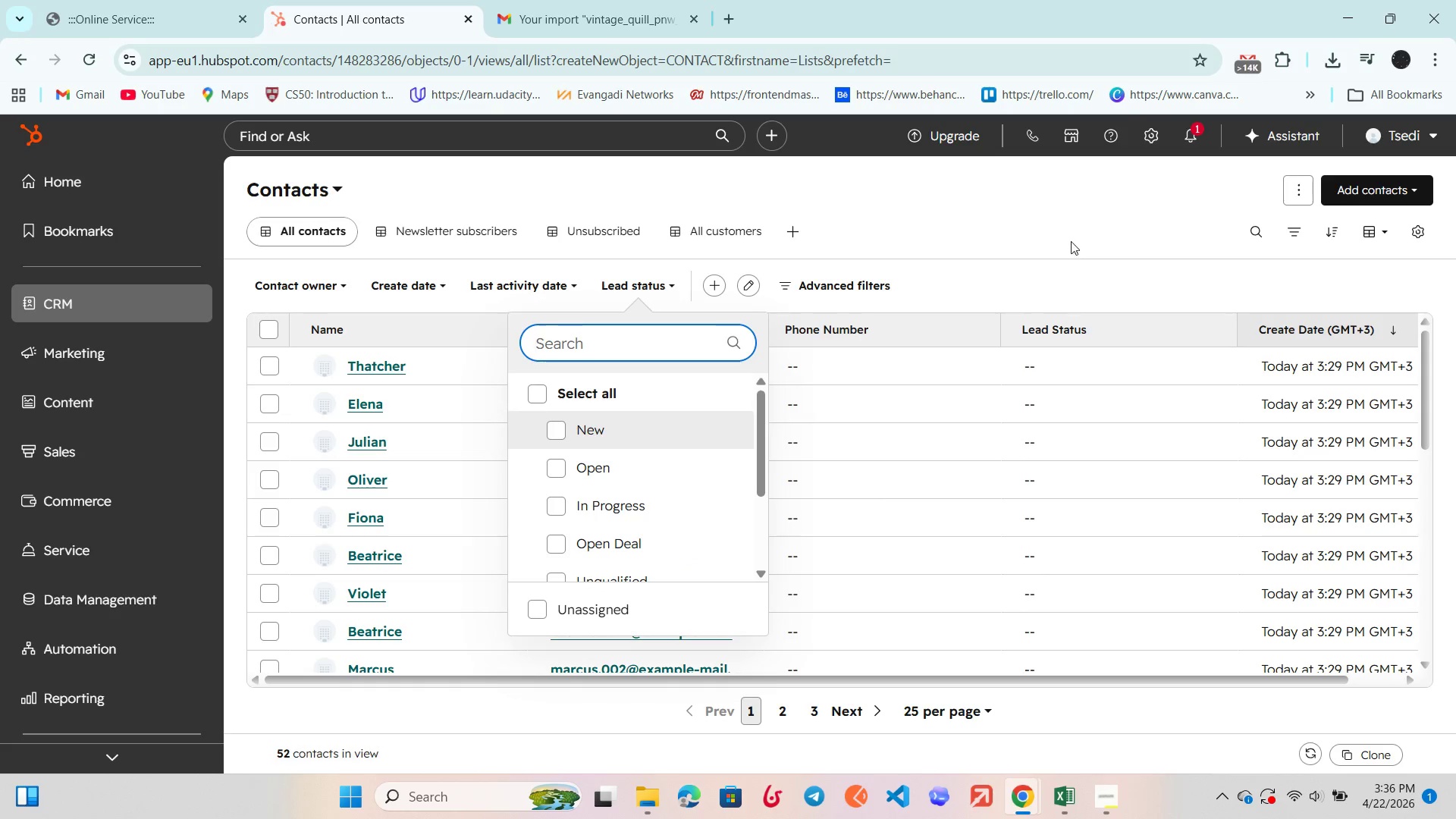 
left_click([1069, 226])
 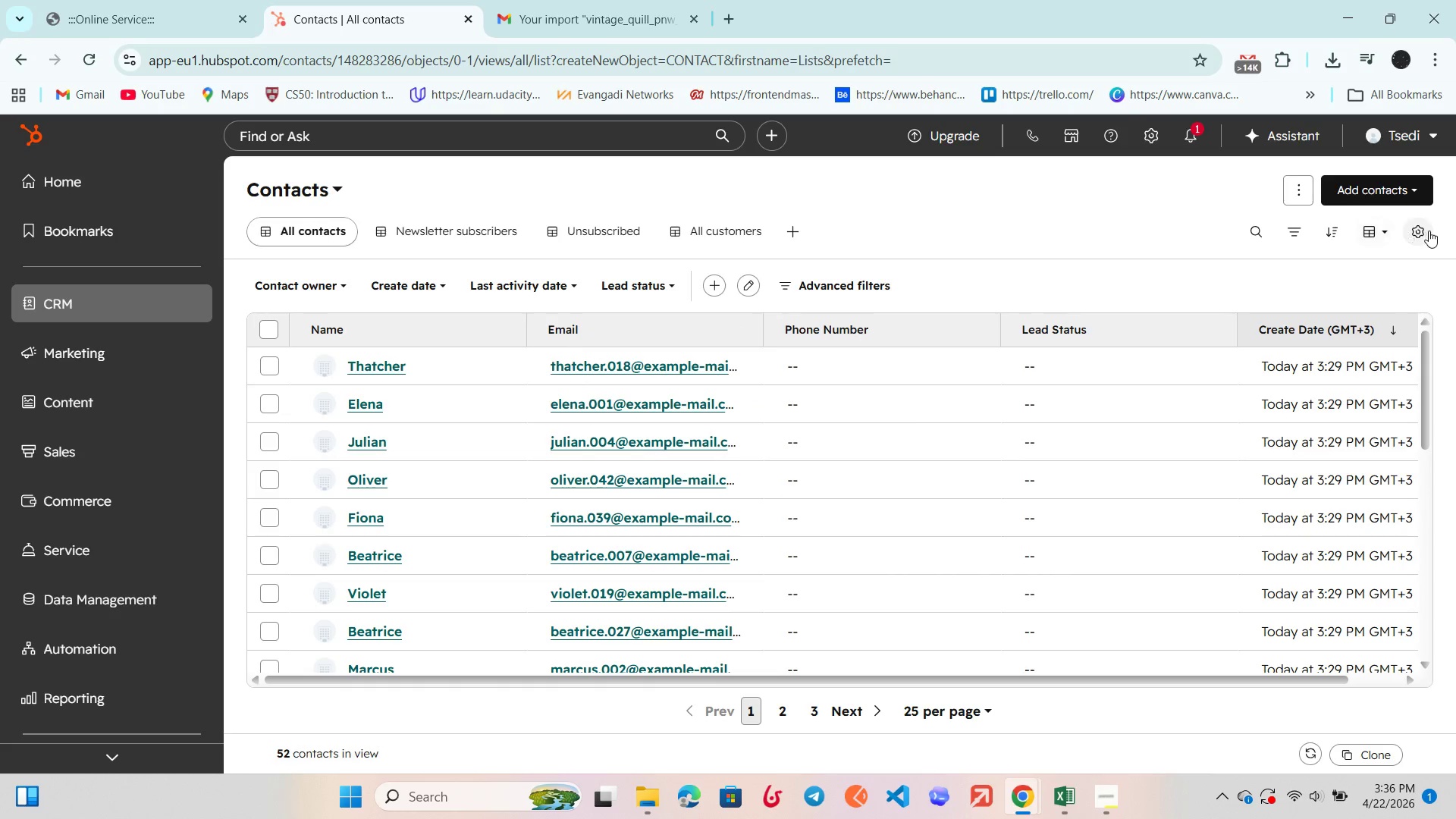 
left_click([1429, 231])
 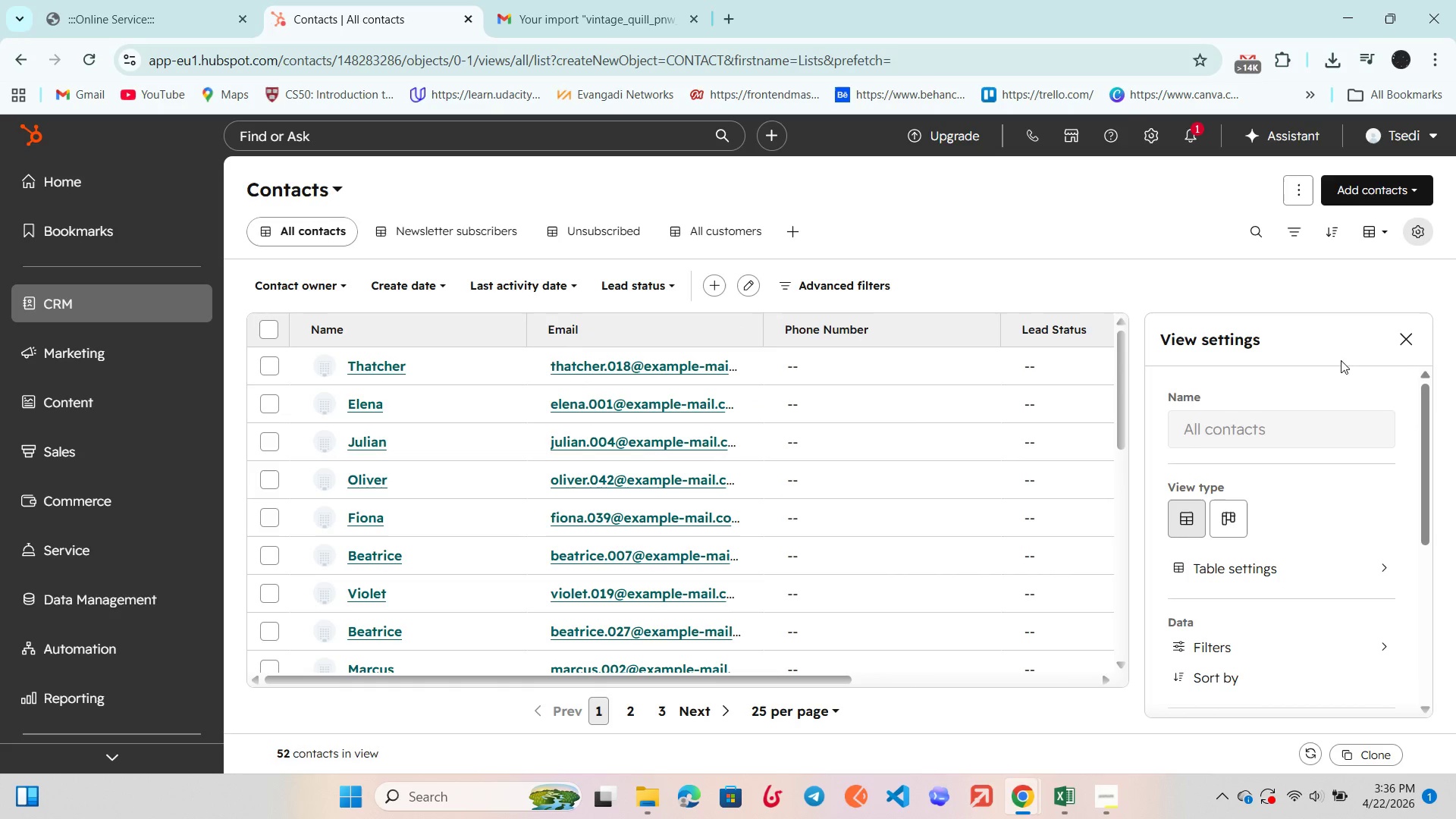 
scroll: coordinate [1278, 548], scroll_direction: down, amount: 7.0
 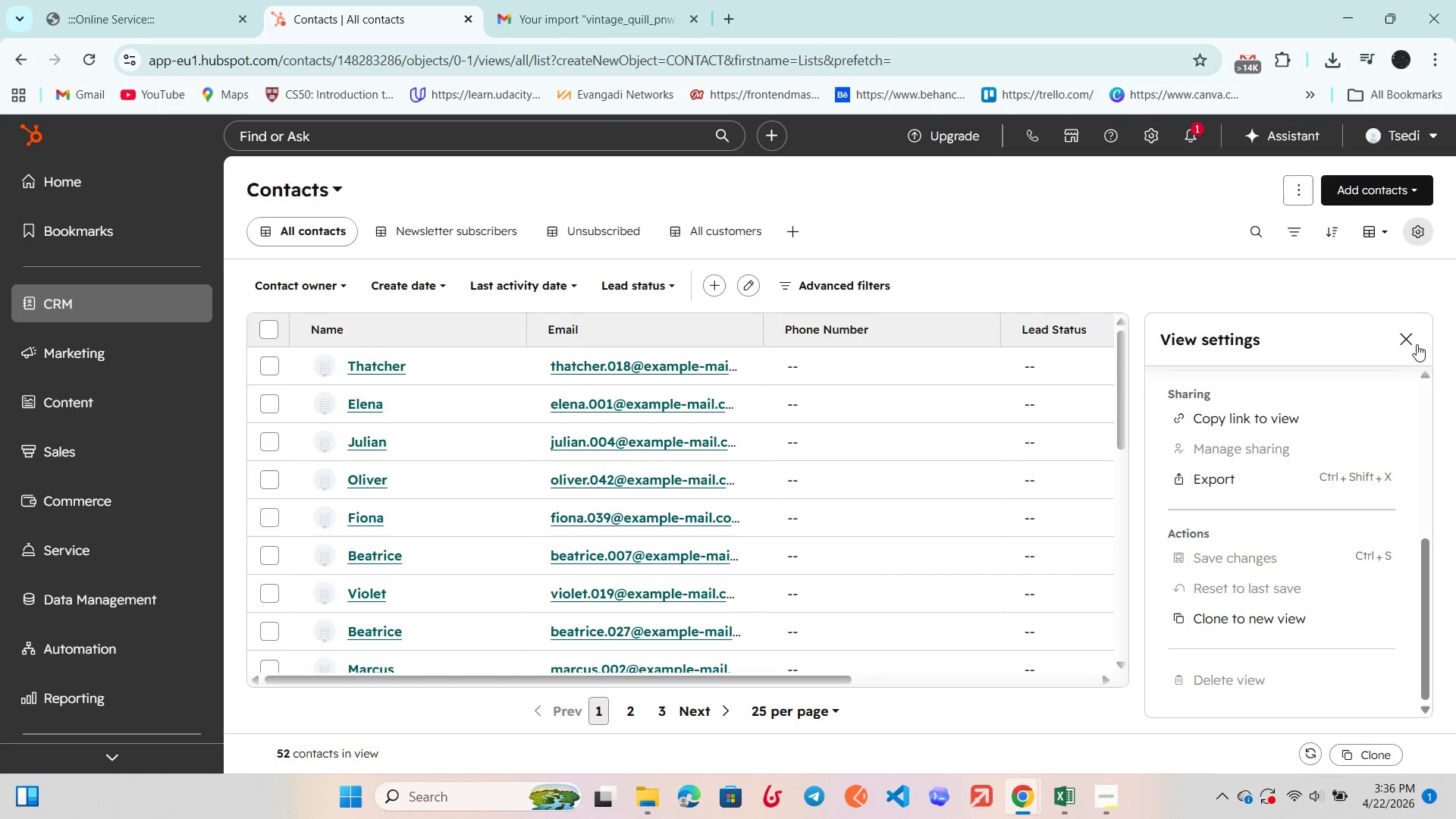 
left_click([1414, 334])
 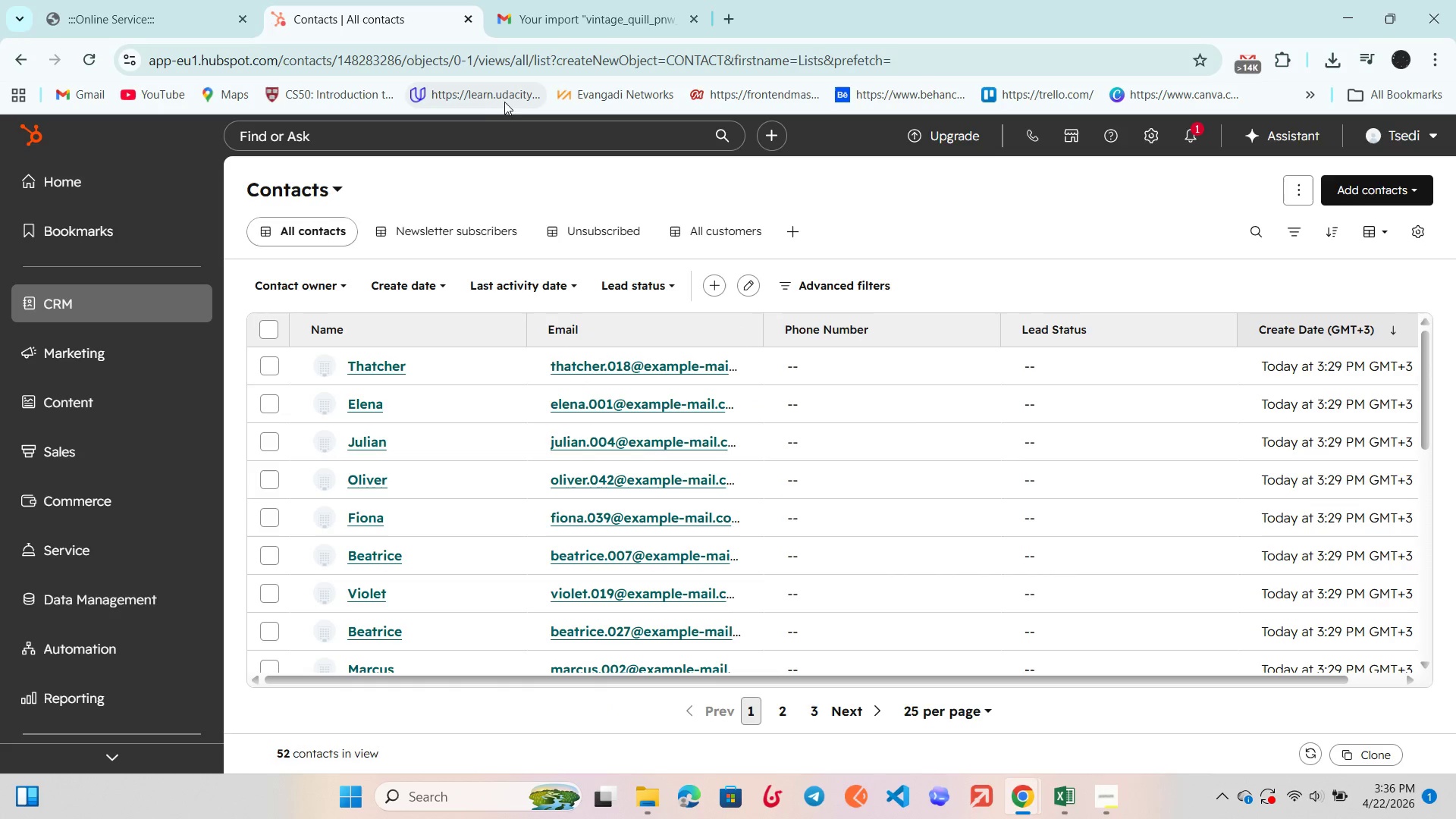 
left_click([494, 120])
 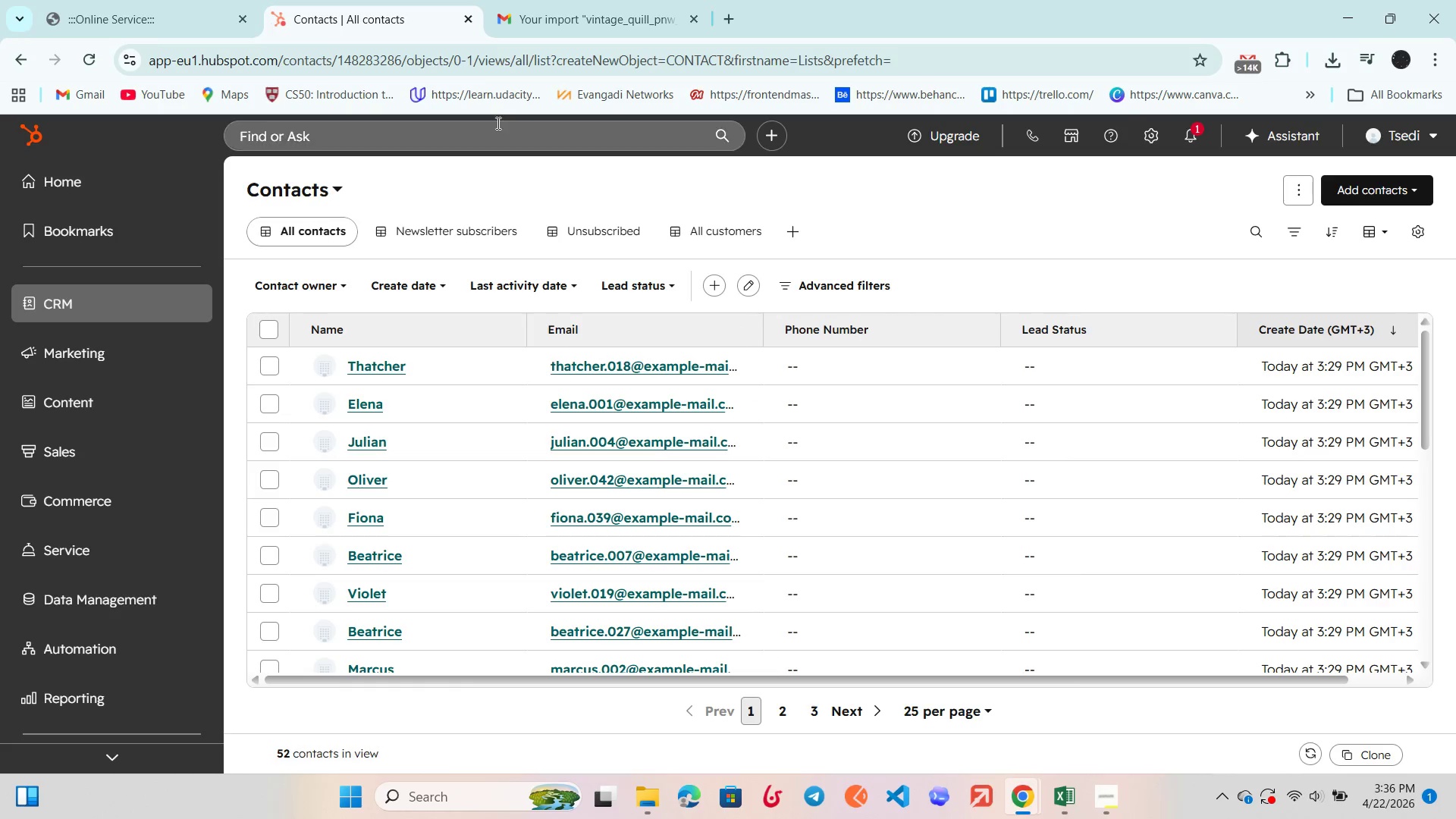 
left_click([497, 126])
 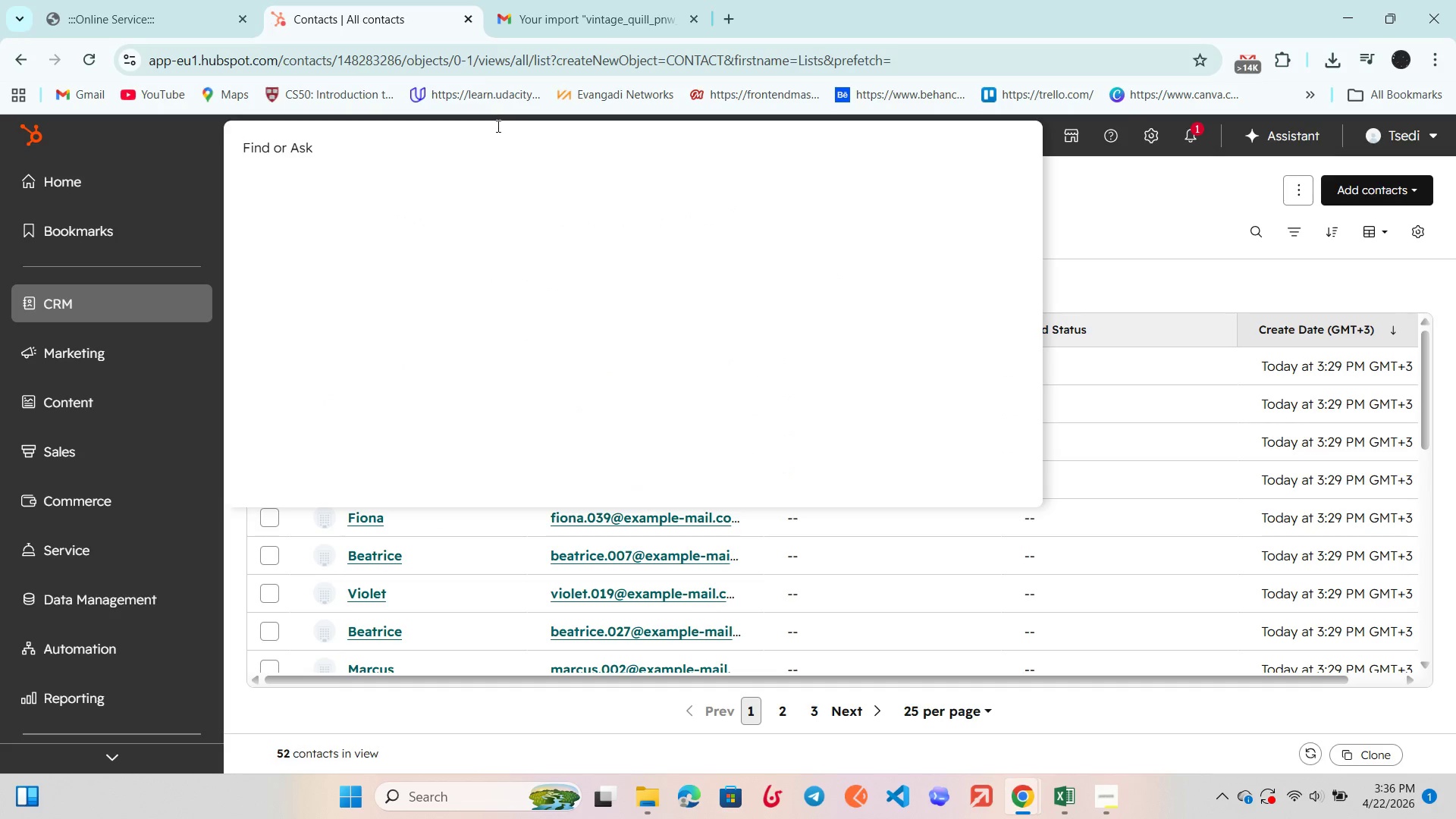 
type(Lists)
key(Backspace)
 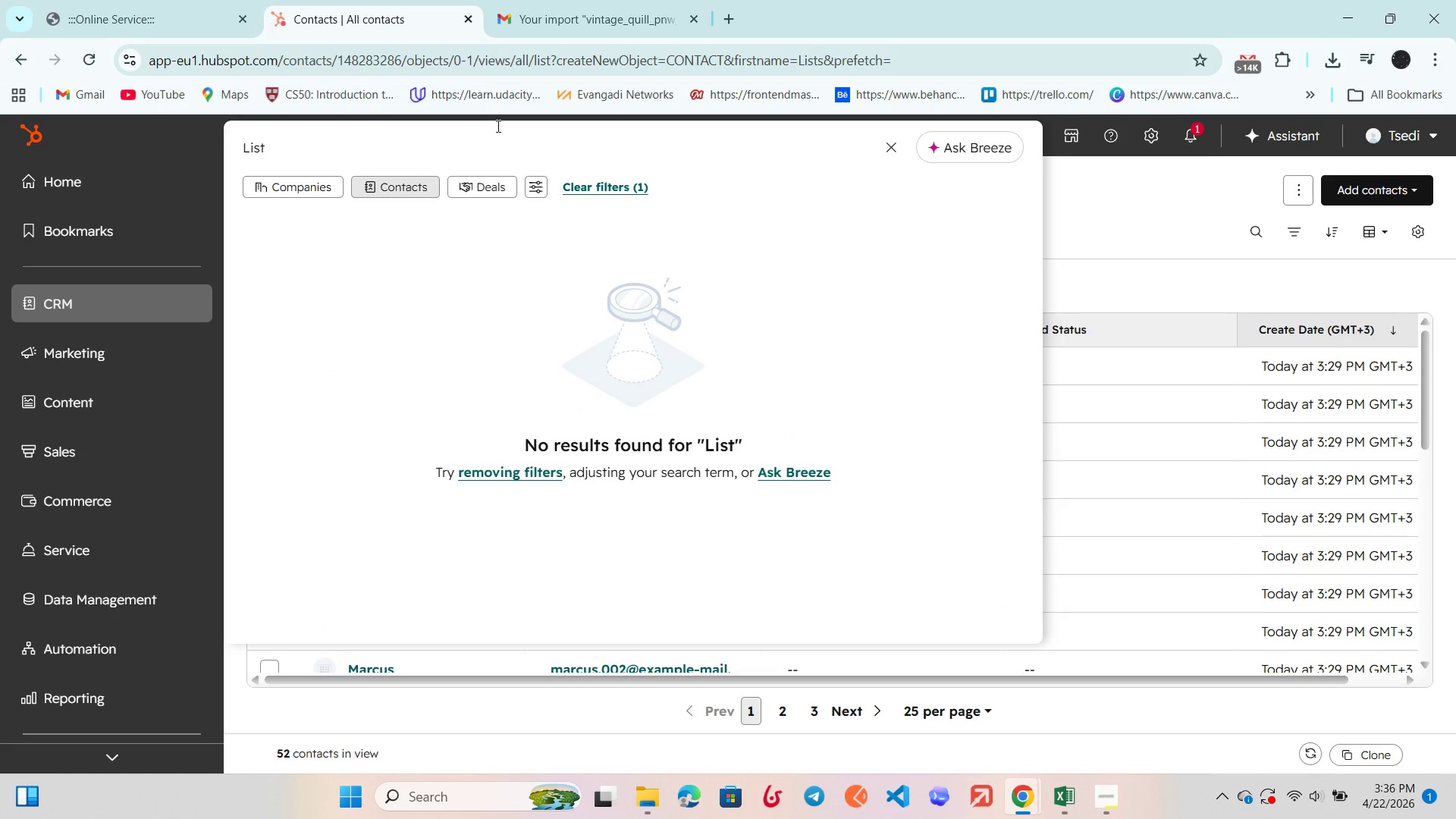 
key(Enter)
 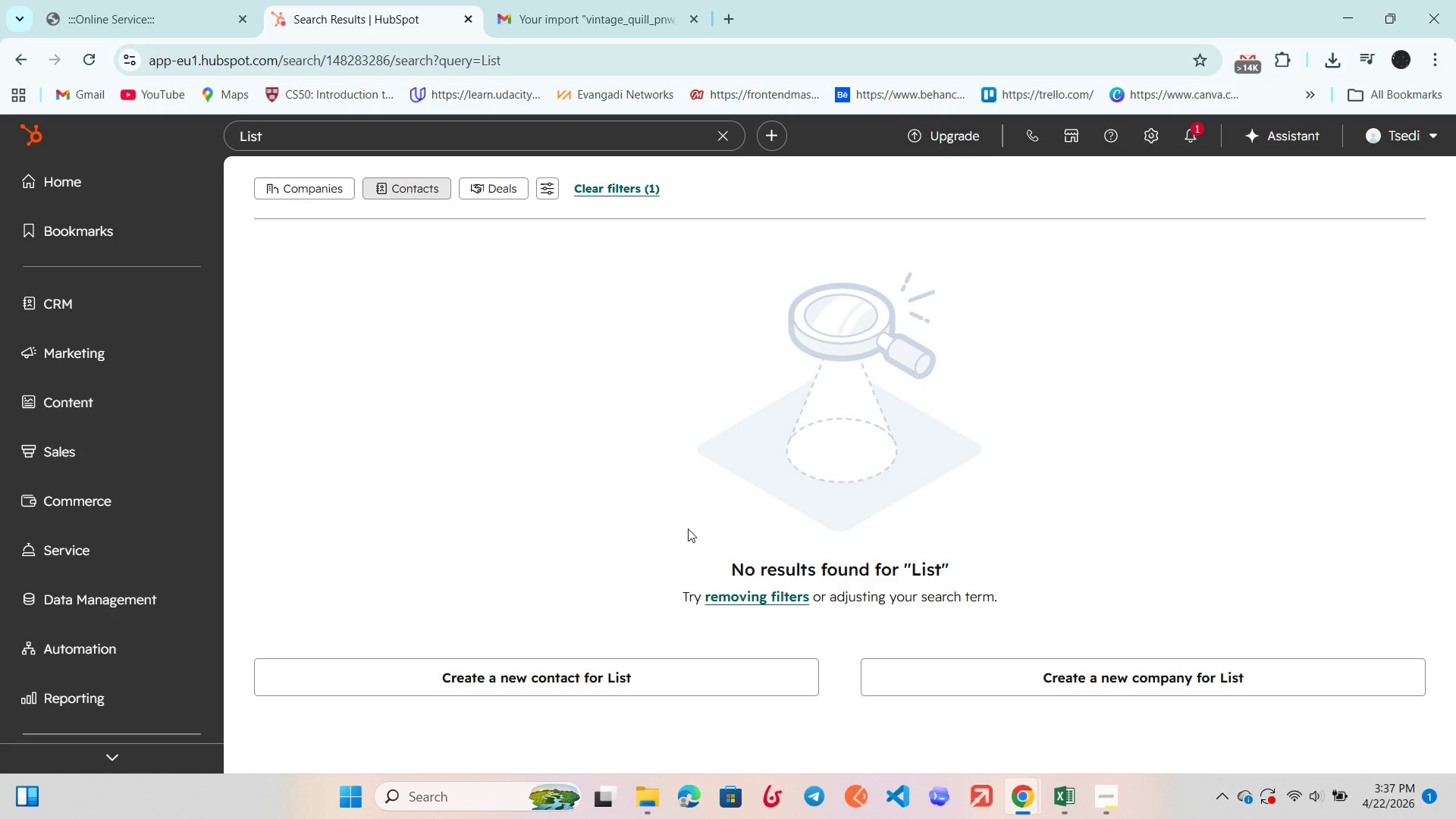 
wait(83.47)
 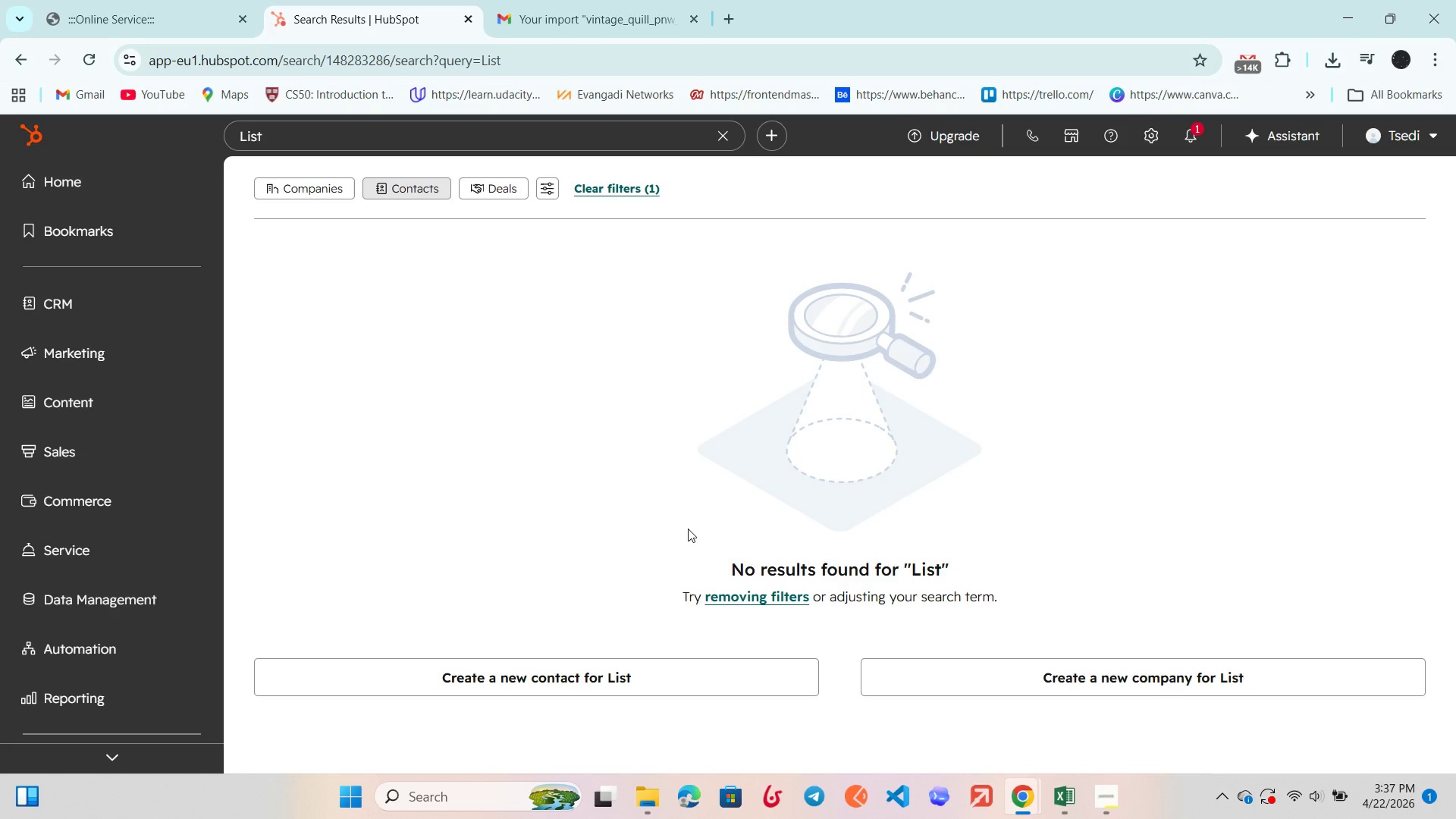 
left_click([387, 142])
 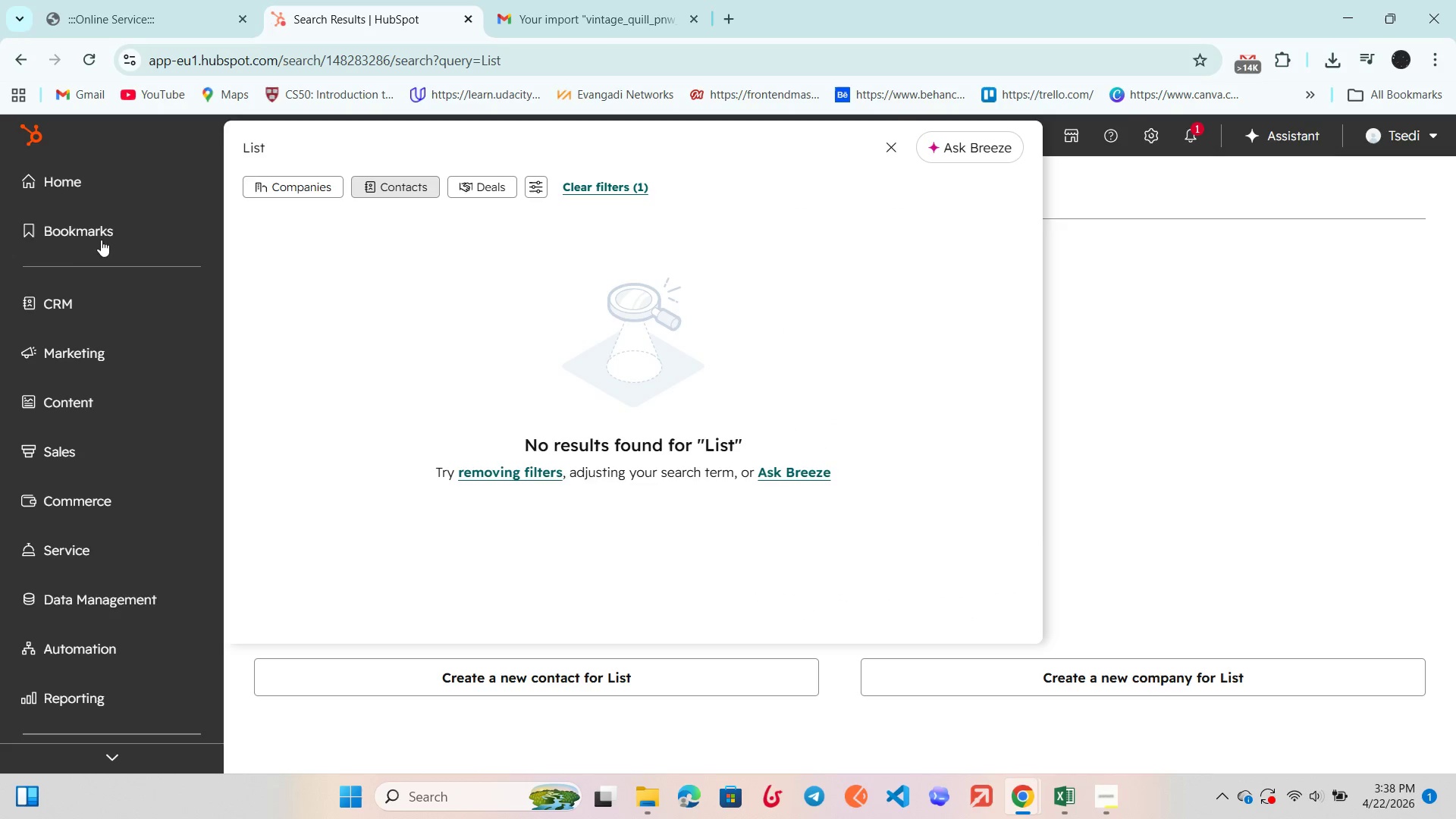 
left_click([106, 185])
 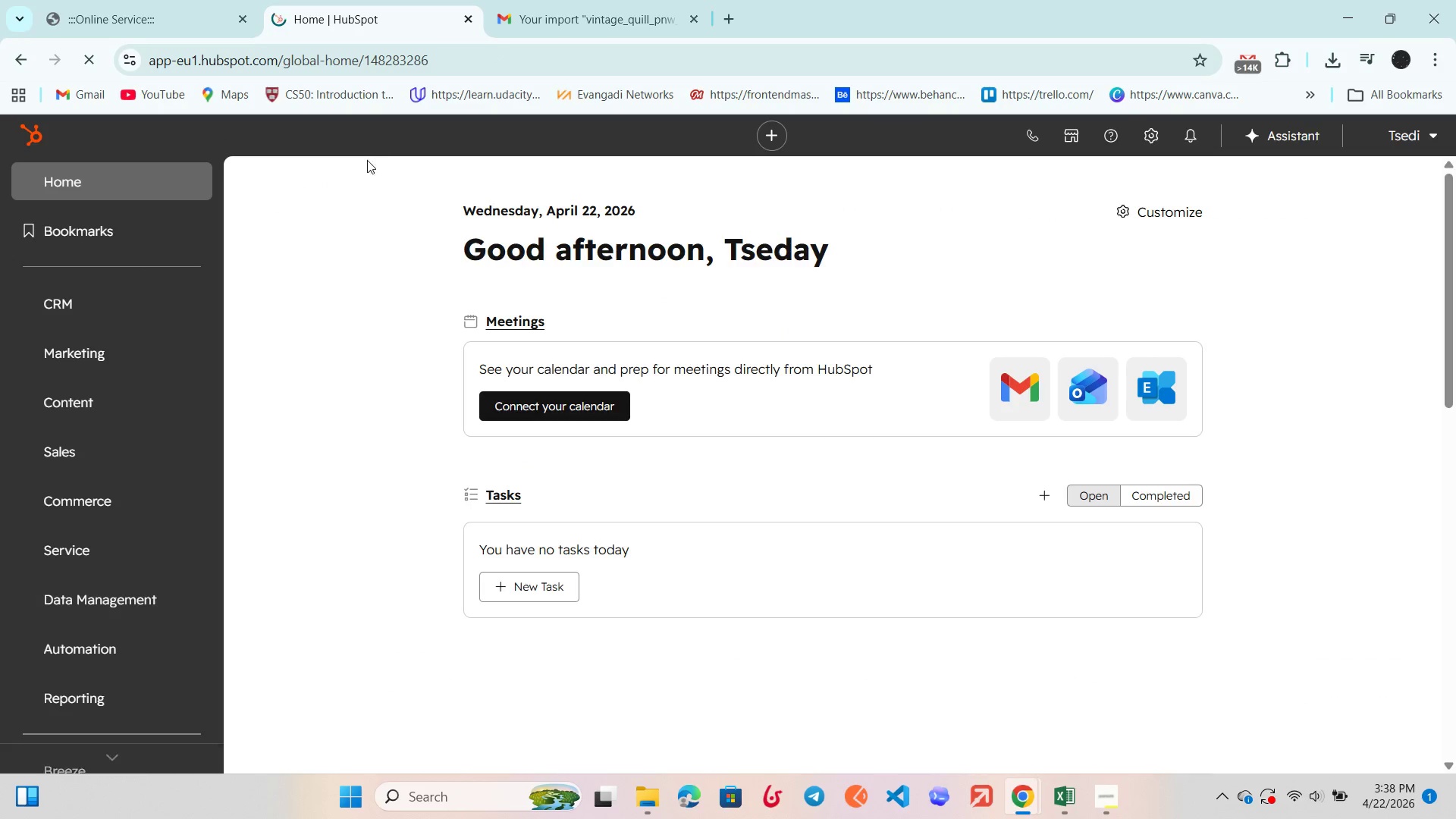 
left_click([368, 131])
 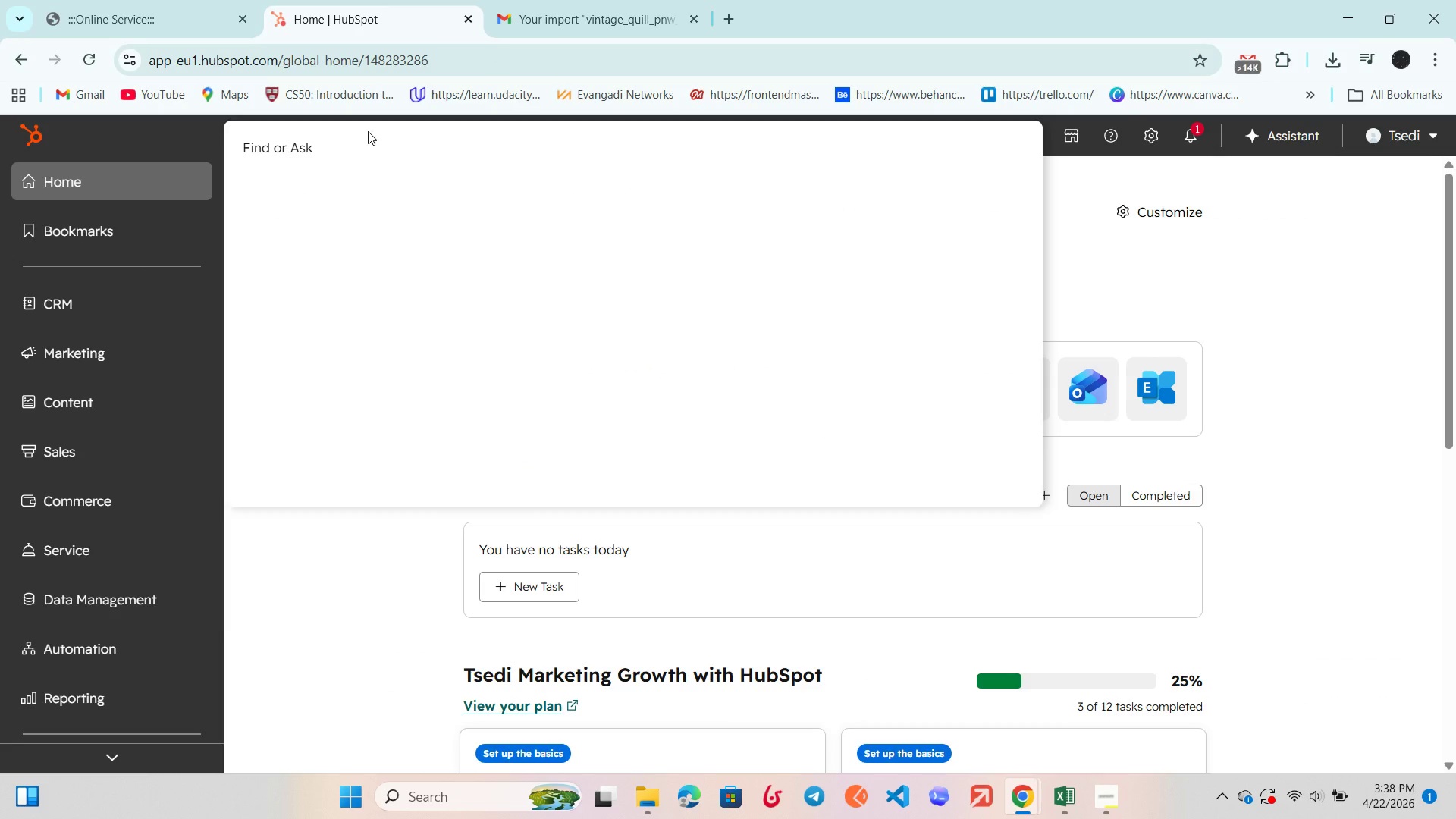 
type(List)
 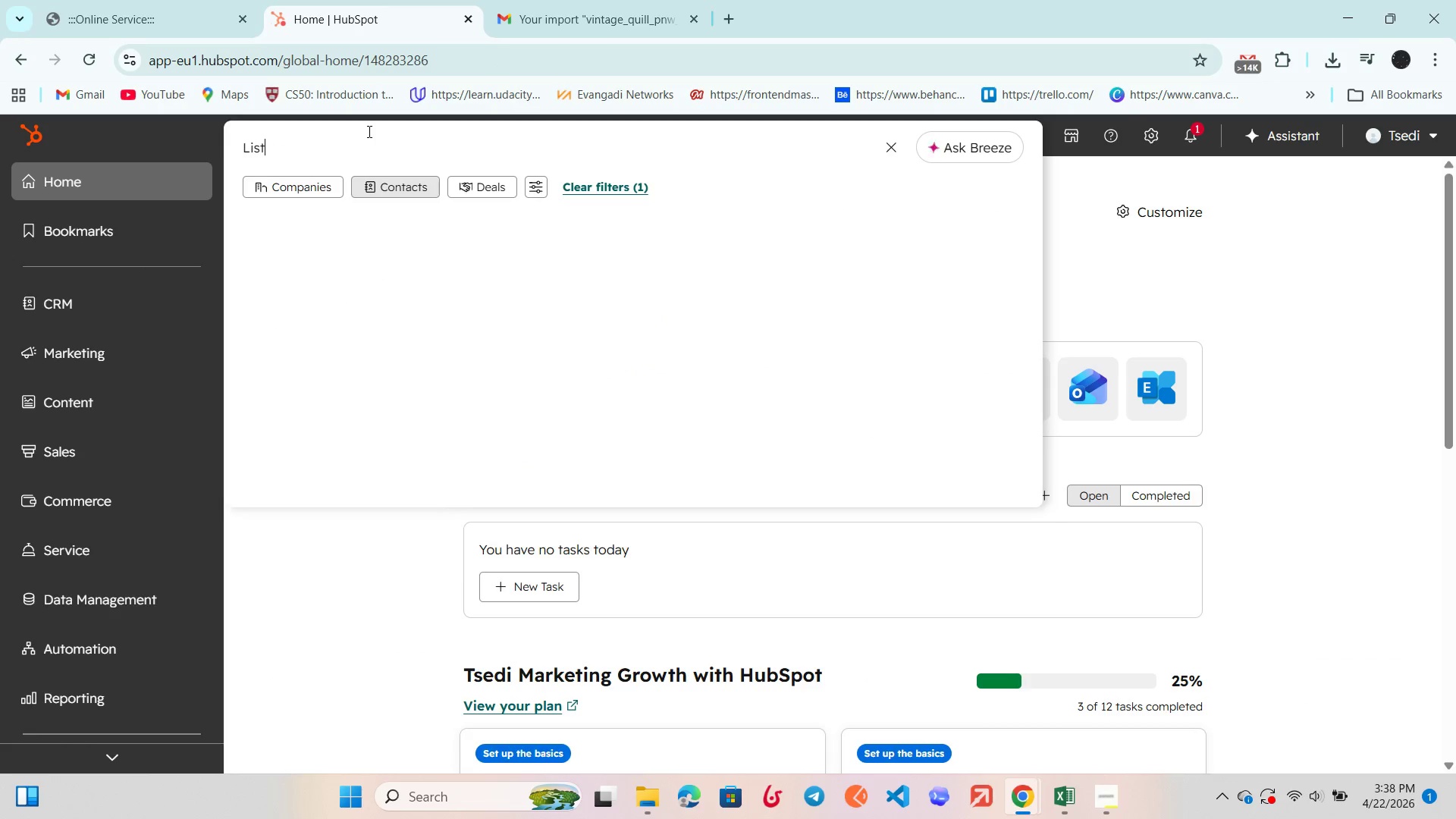 
hold_key(key=Enter, duration=26.19)
 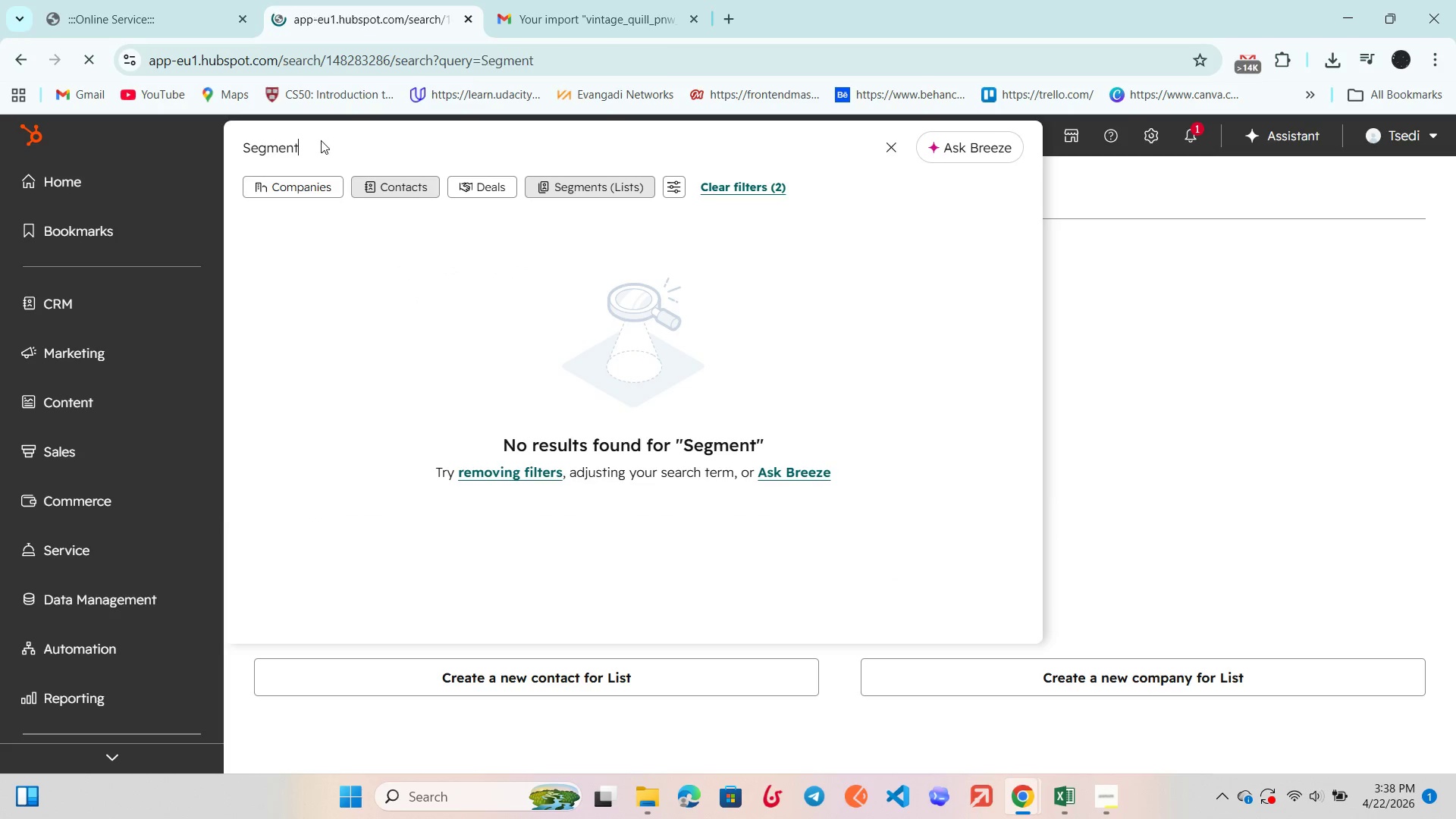 
scroll: coordinate [552, 294], scroll_direction: none, amount: 0.0
 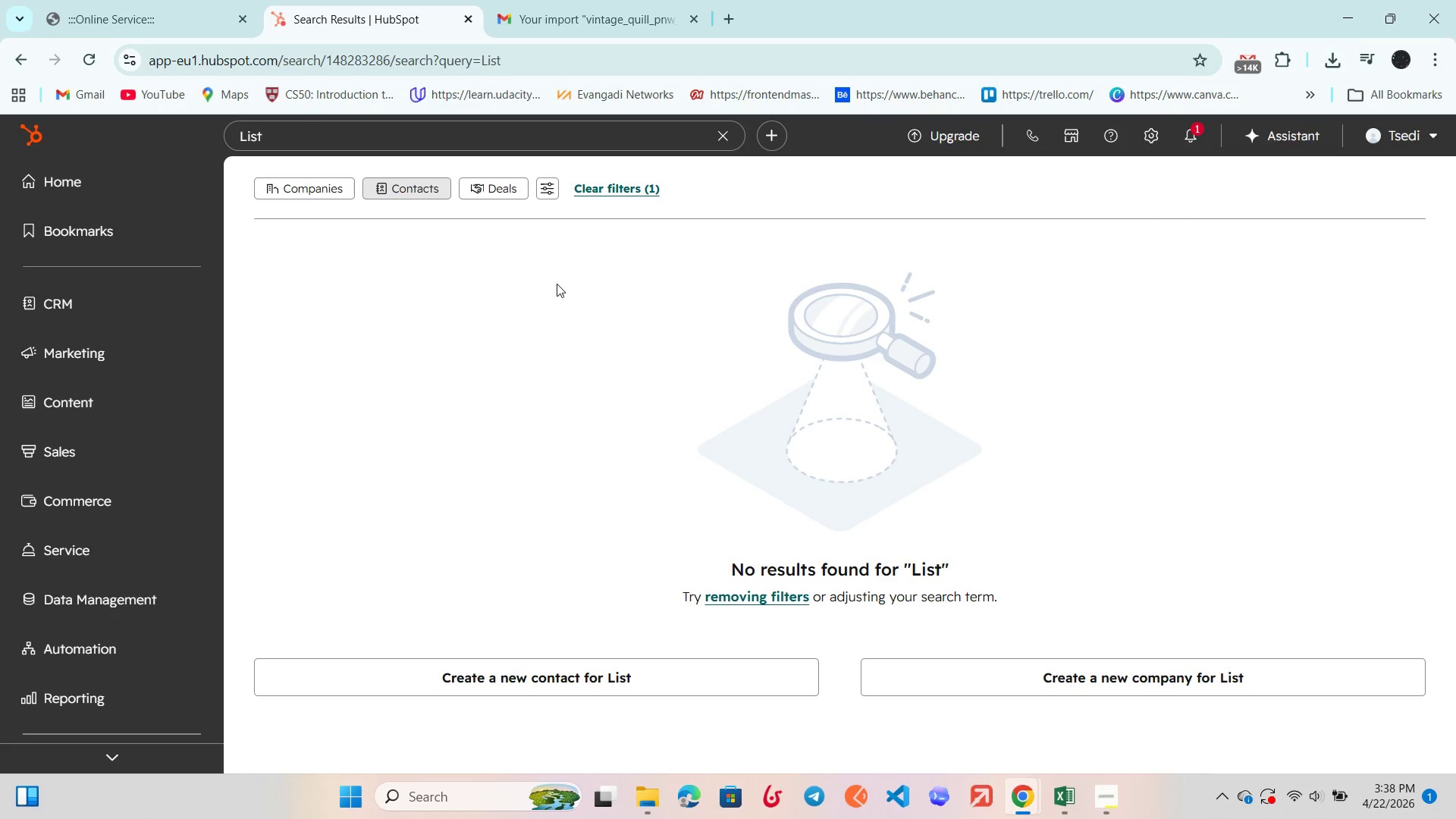 
scroll: coordinate [557, 284], scroll_direction: up, amount: 1.0
 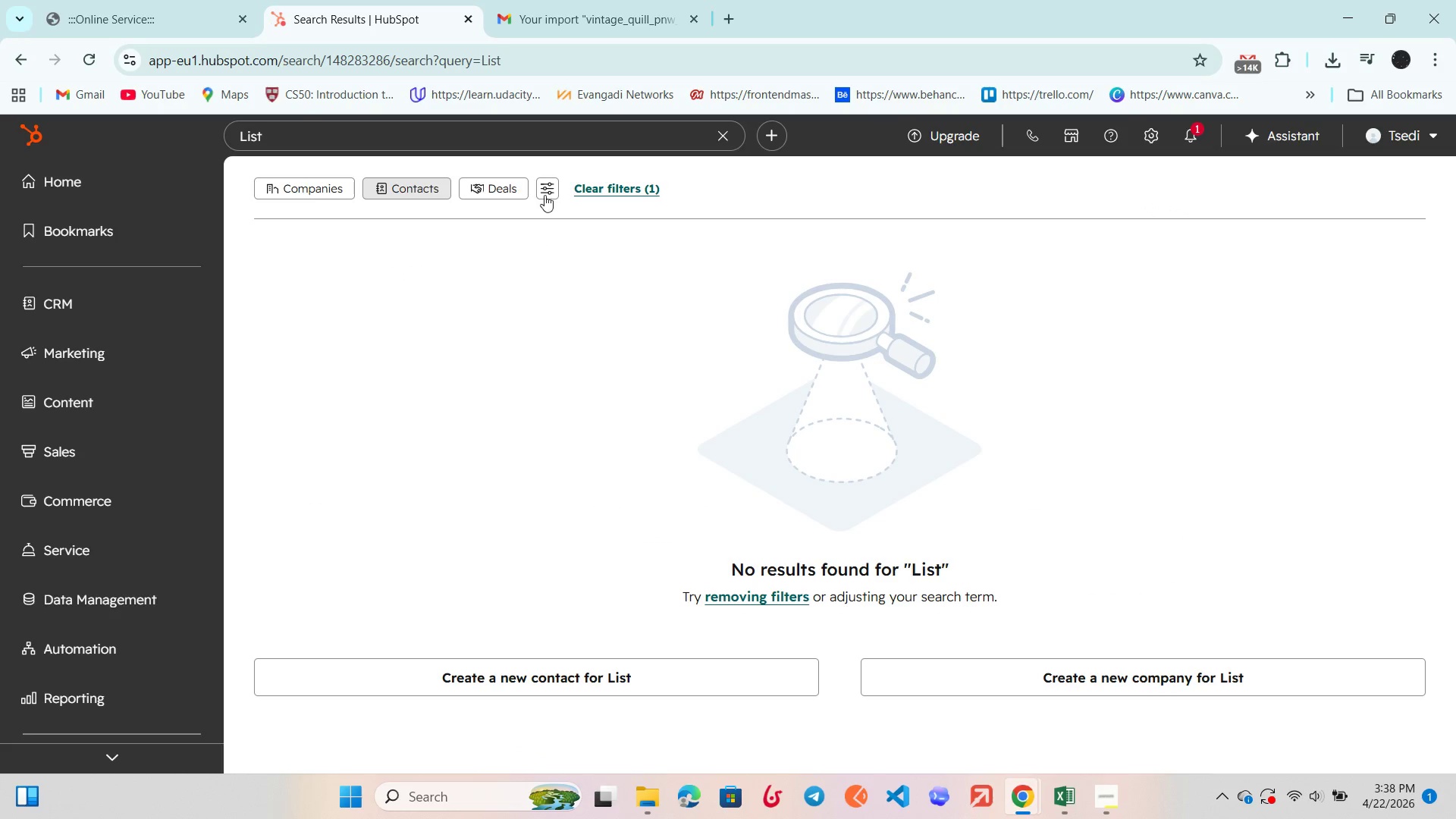 
left_click([545, 192])
 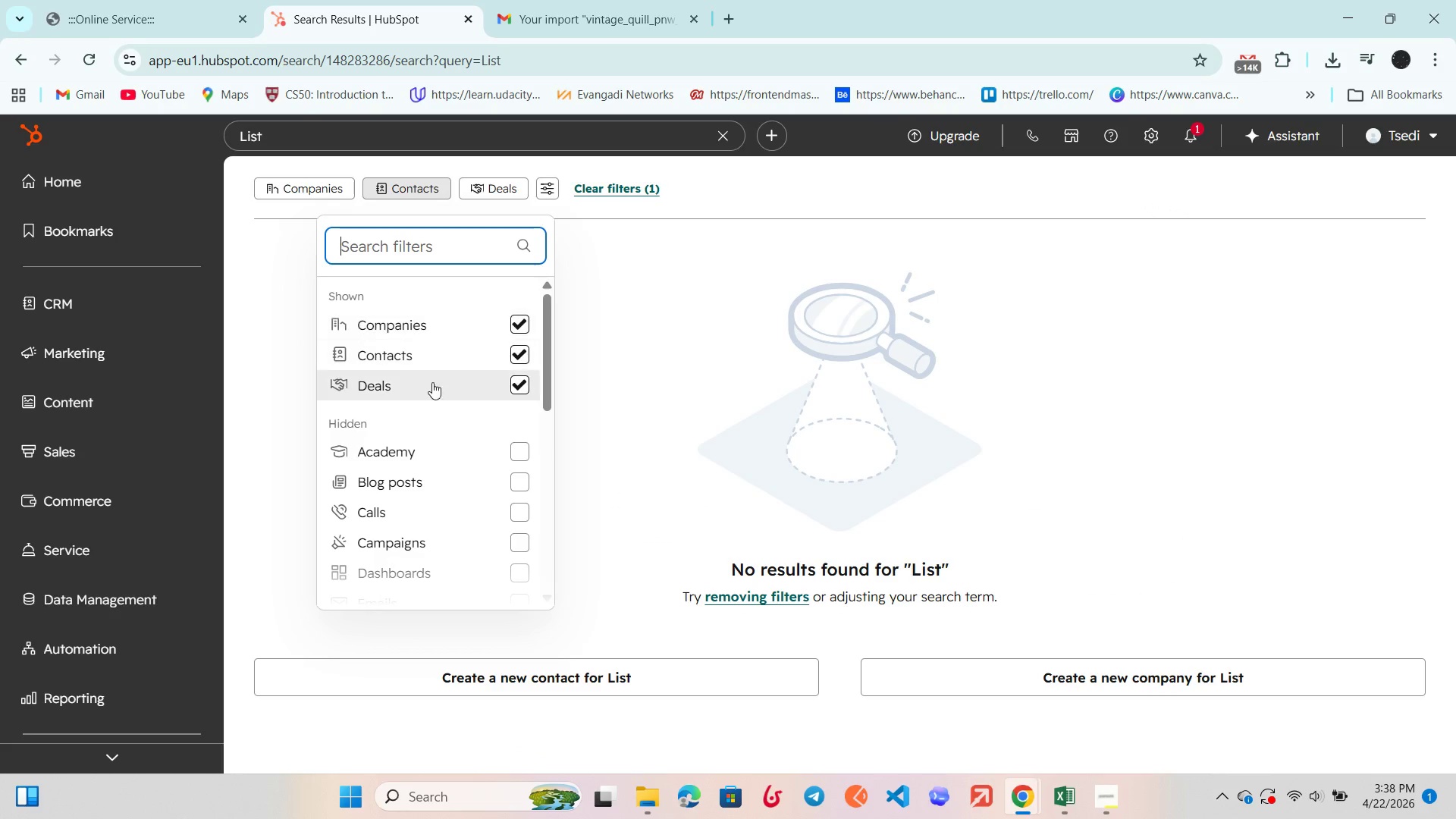 
scroll: coordinate [714, 399], scroll_direction: down, amount: 7.0
 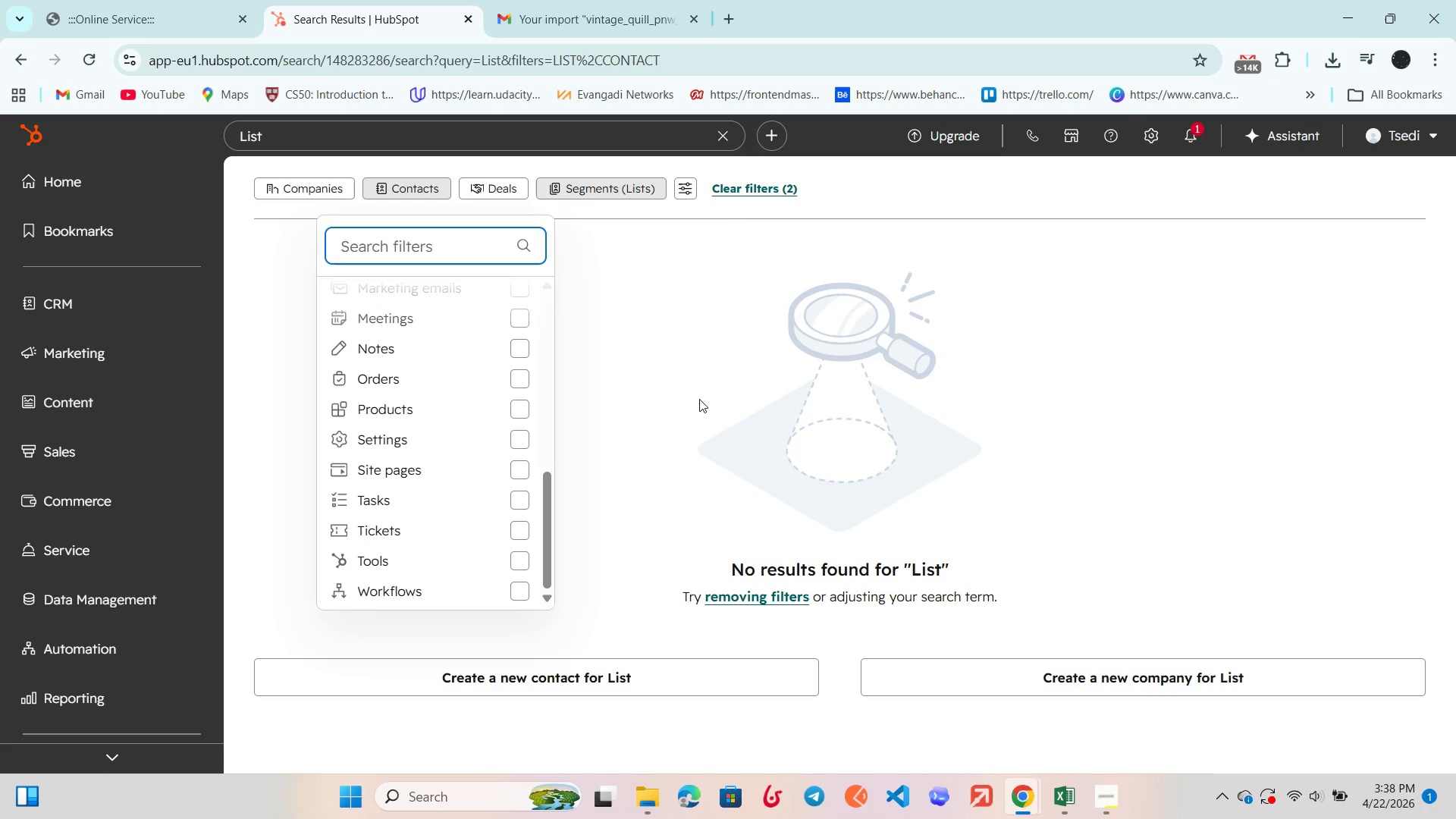 
left_click([699, 399])
 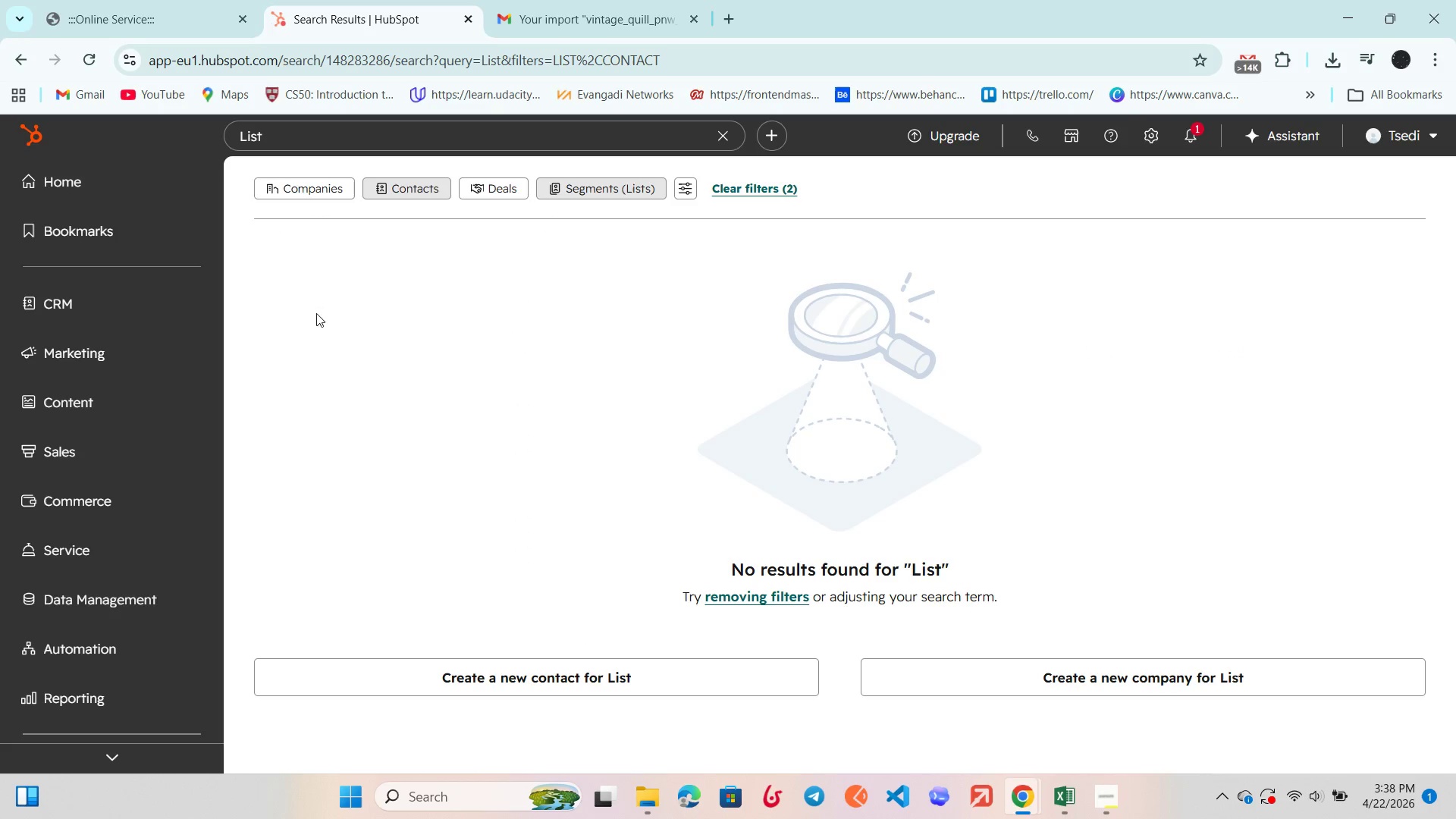 
left_click([82, 395])
 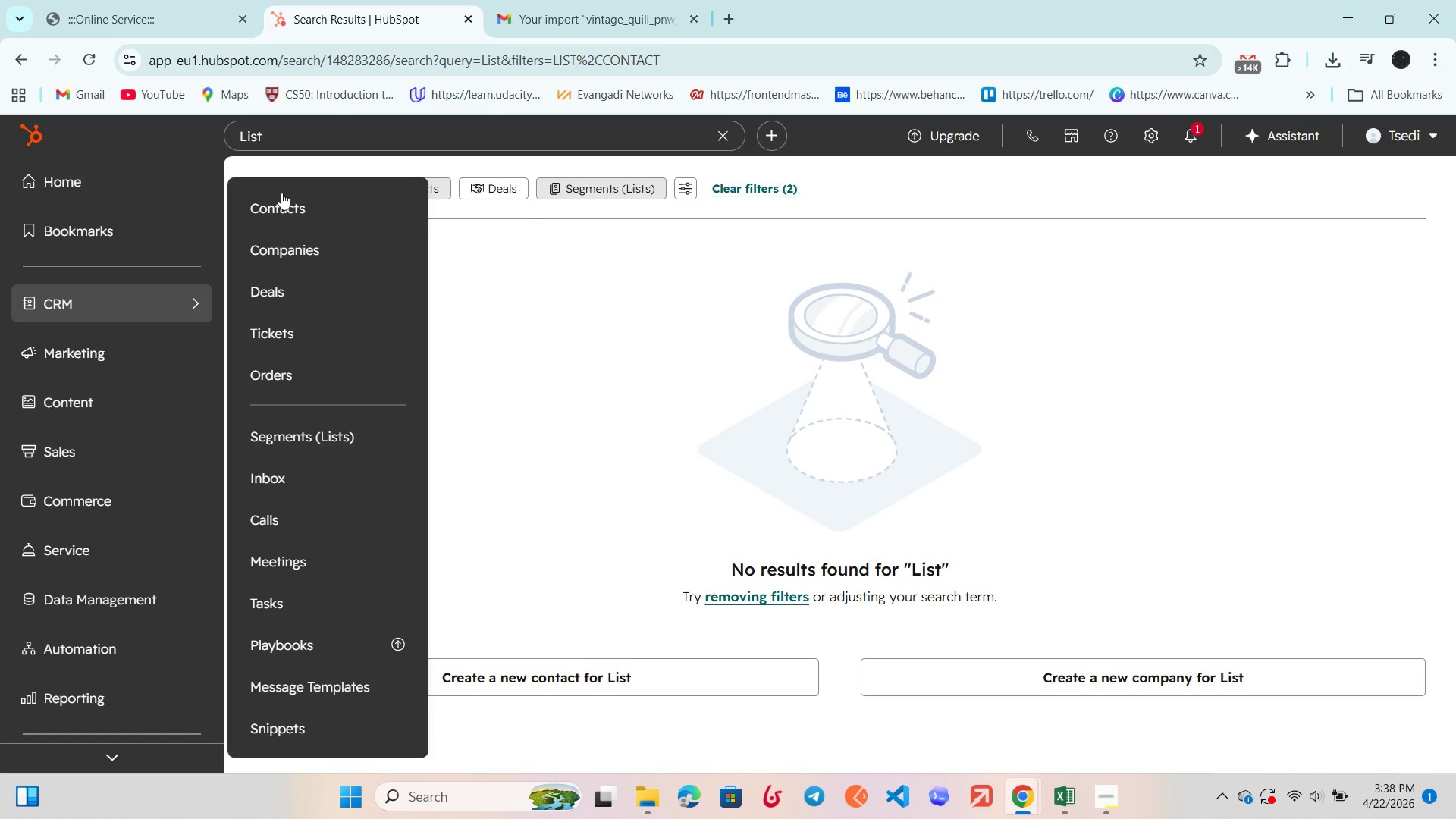 
left_click([321, 140])
 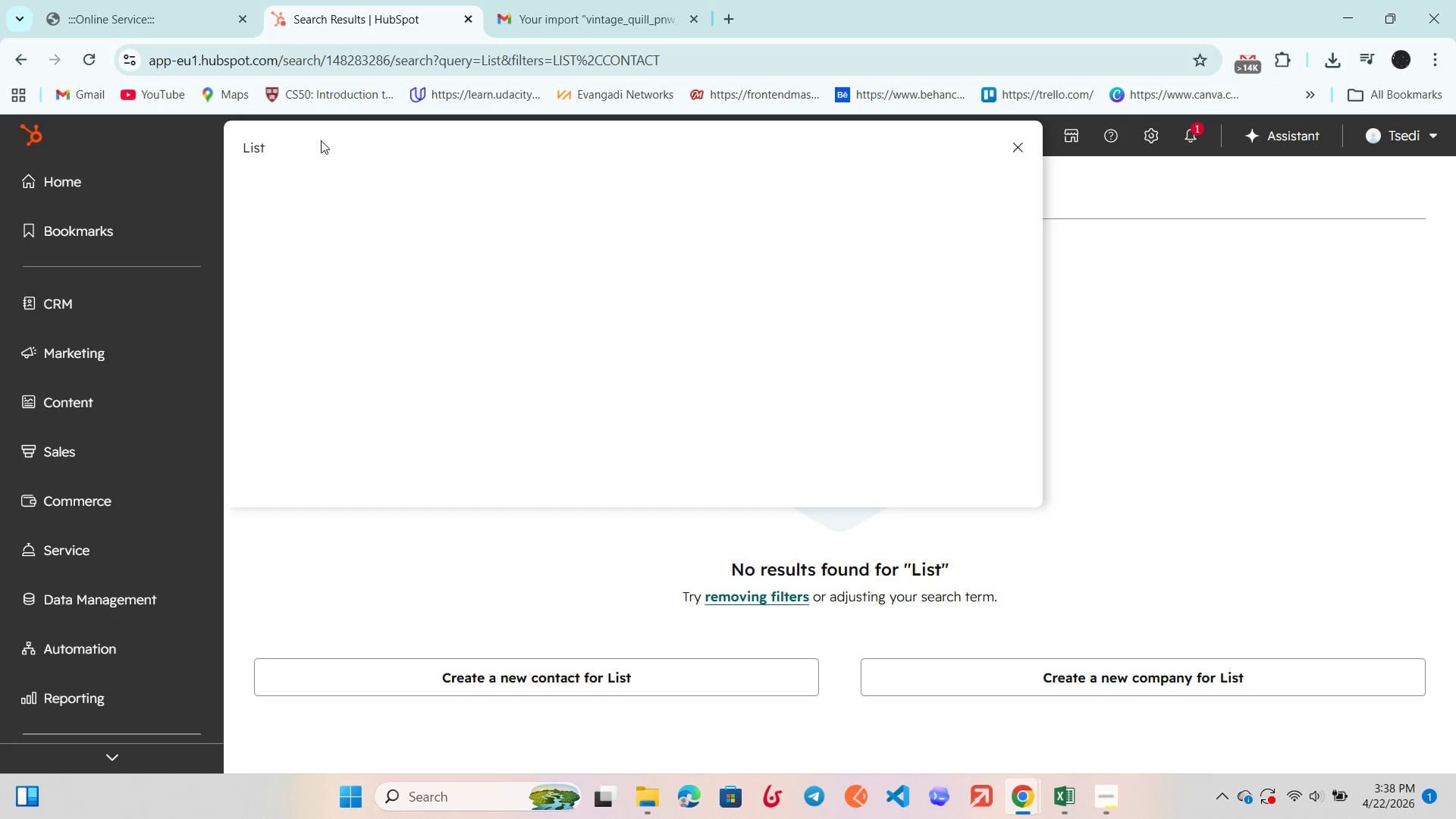 
key(Backspace)
key(Backspace)
key(Backspace)
key(Backspace)
type(Segmeny)
key(Backspace)
type(t)
 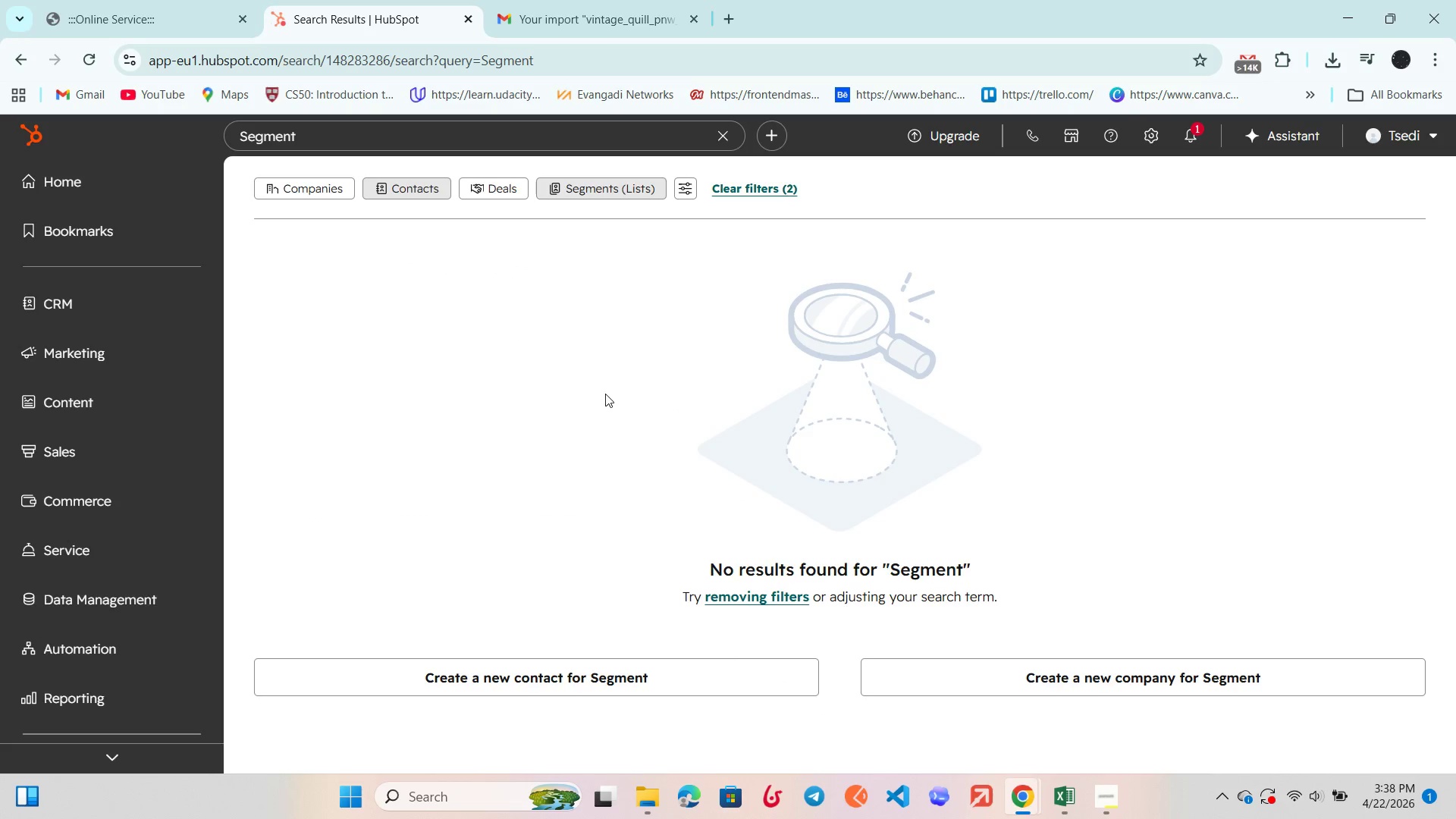 
wait(6.39)
 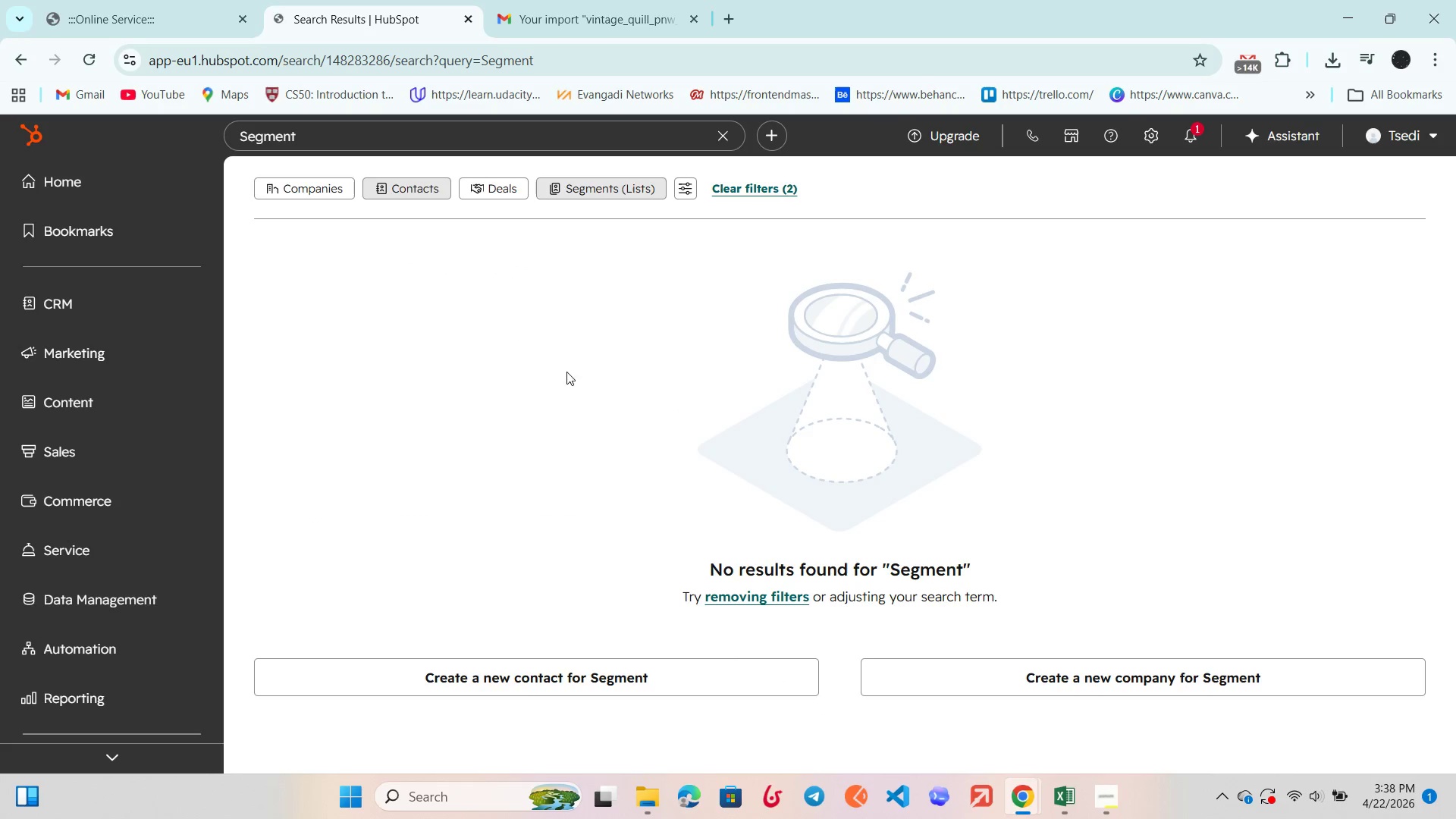 
left_click([623, 187])
 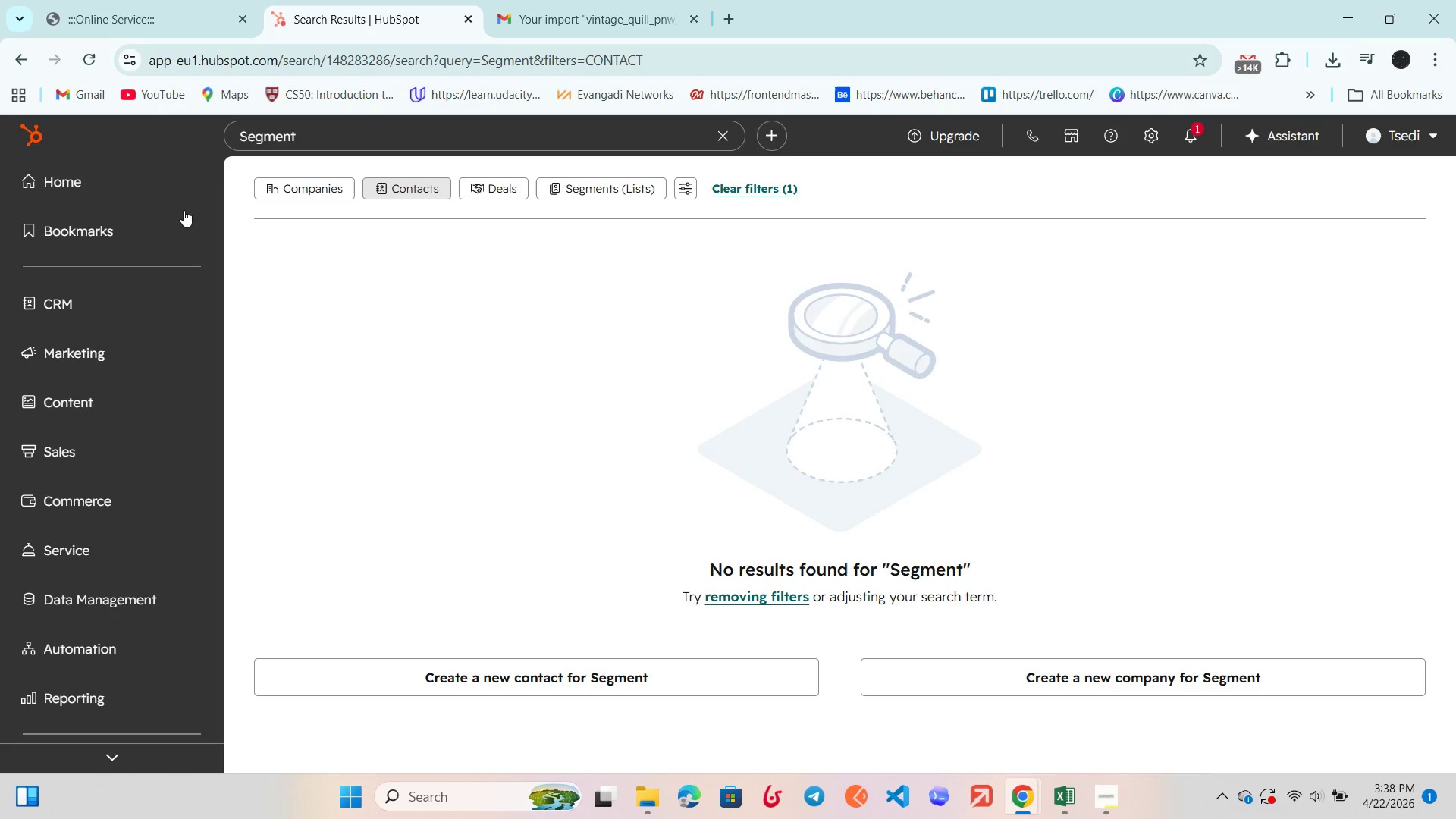 
left_click([99, 183])
 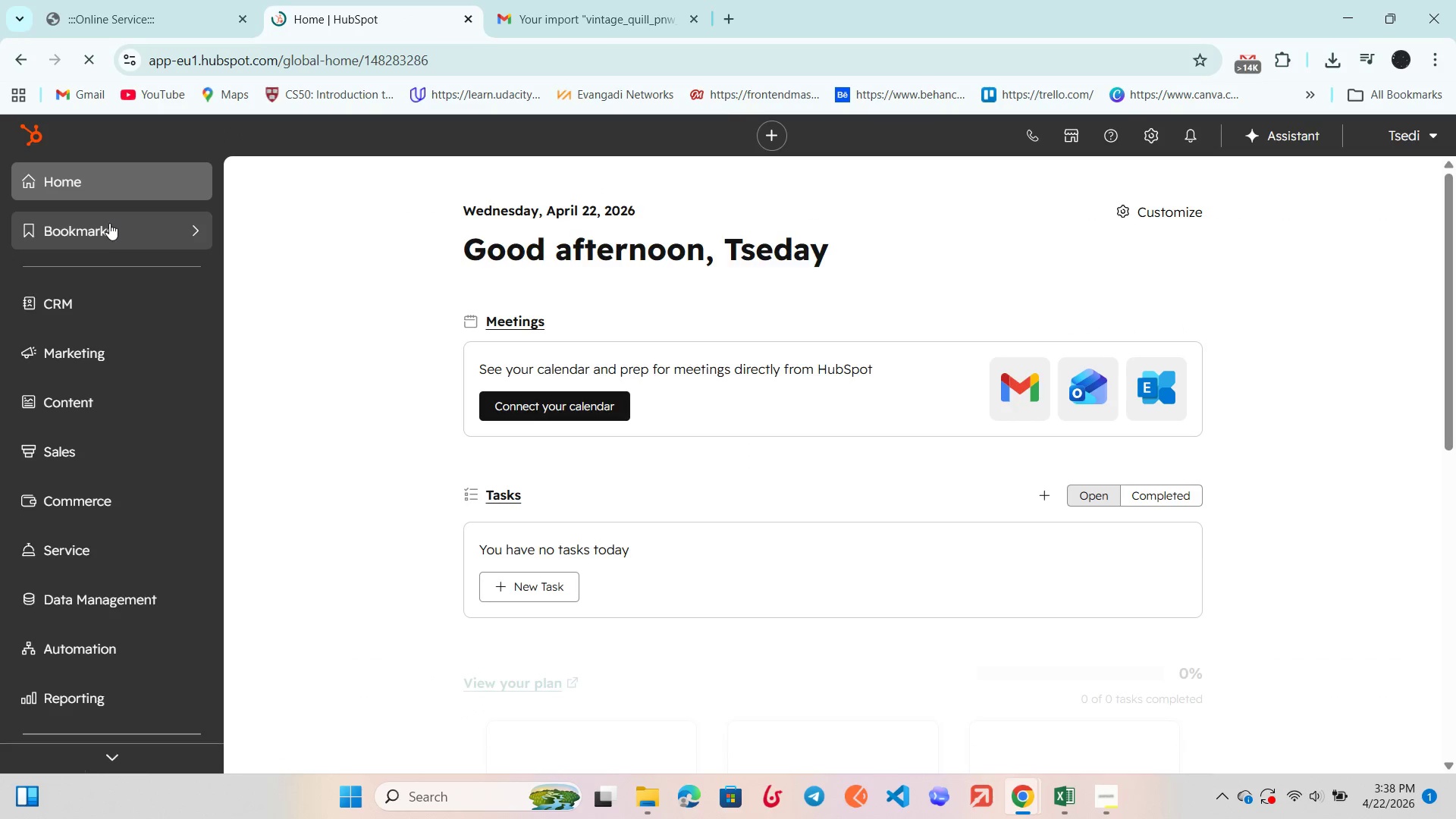 
left_click([115, 237])
 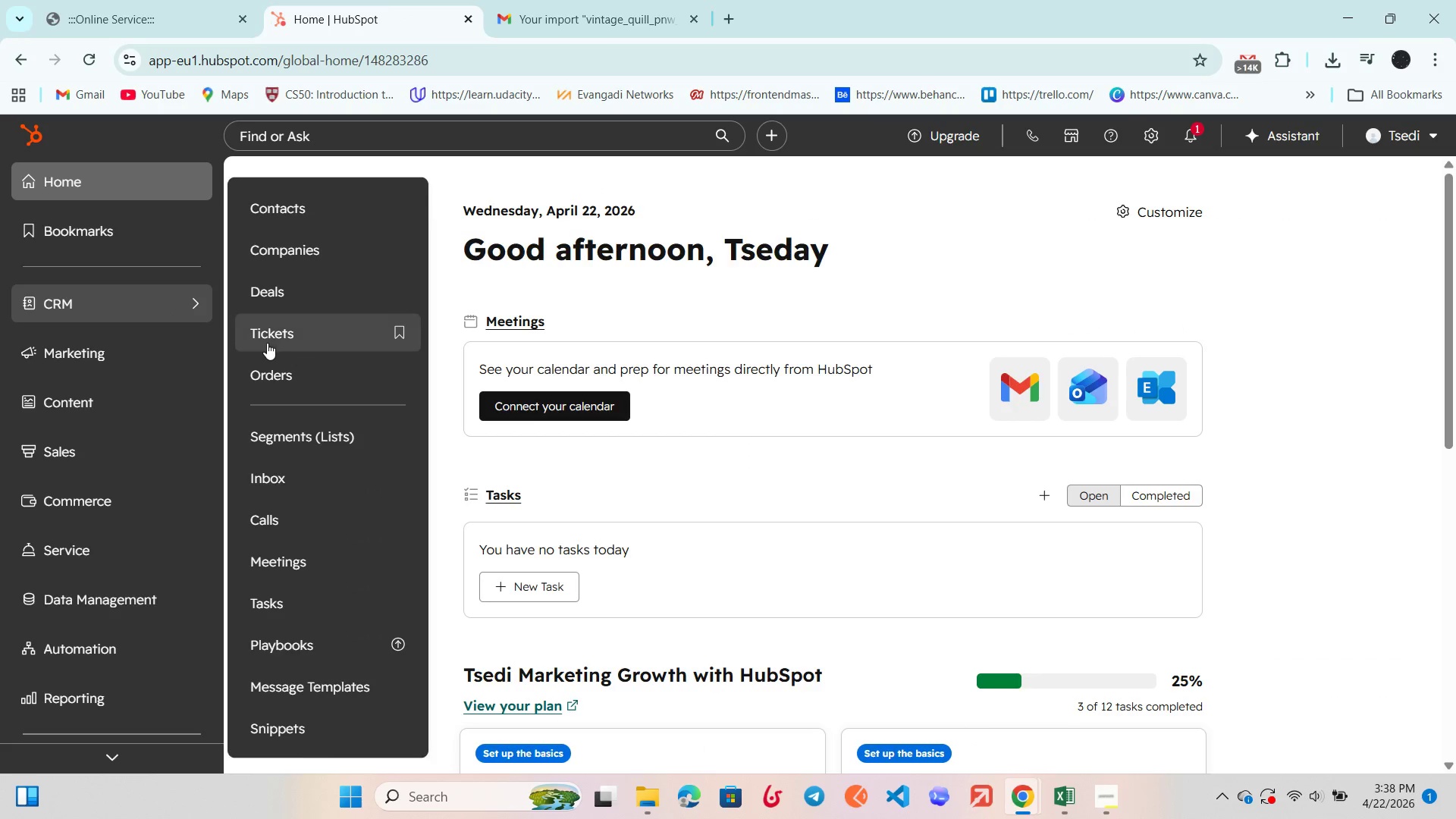 
left_click([325, 432])
 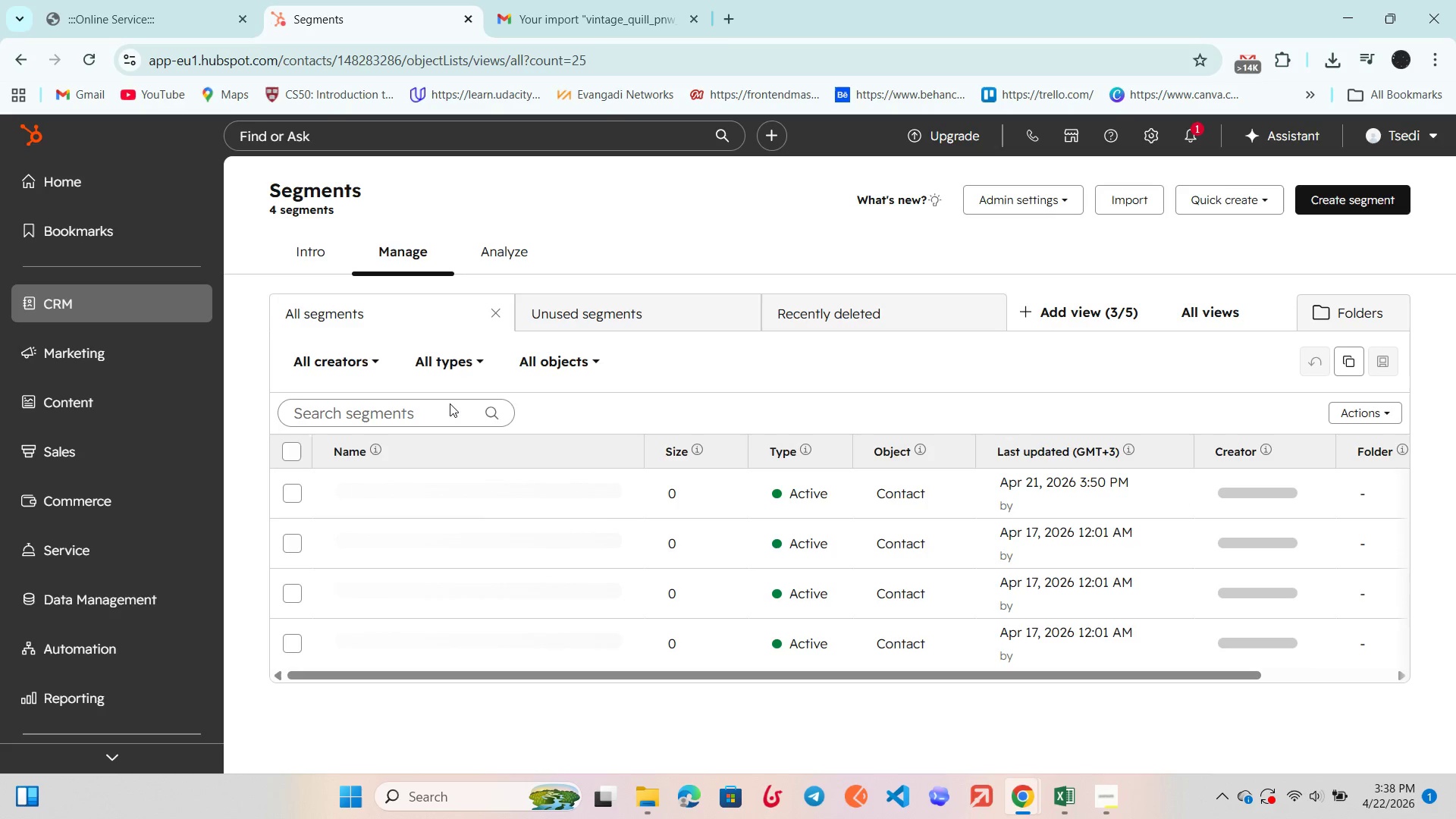 
wait(5.62)
 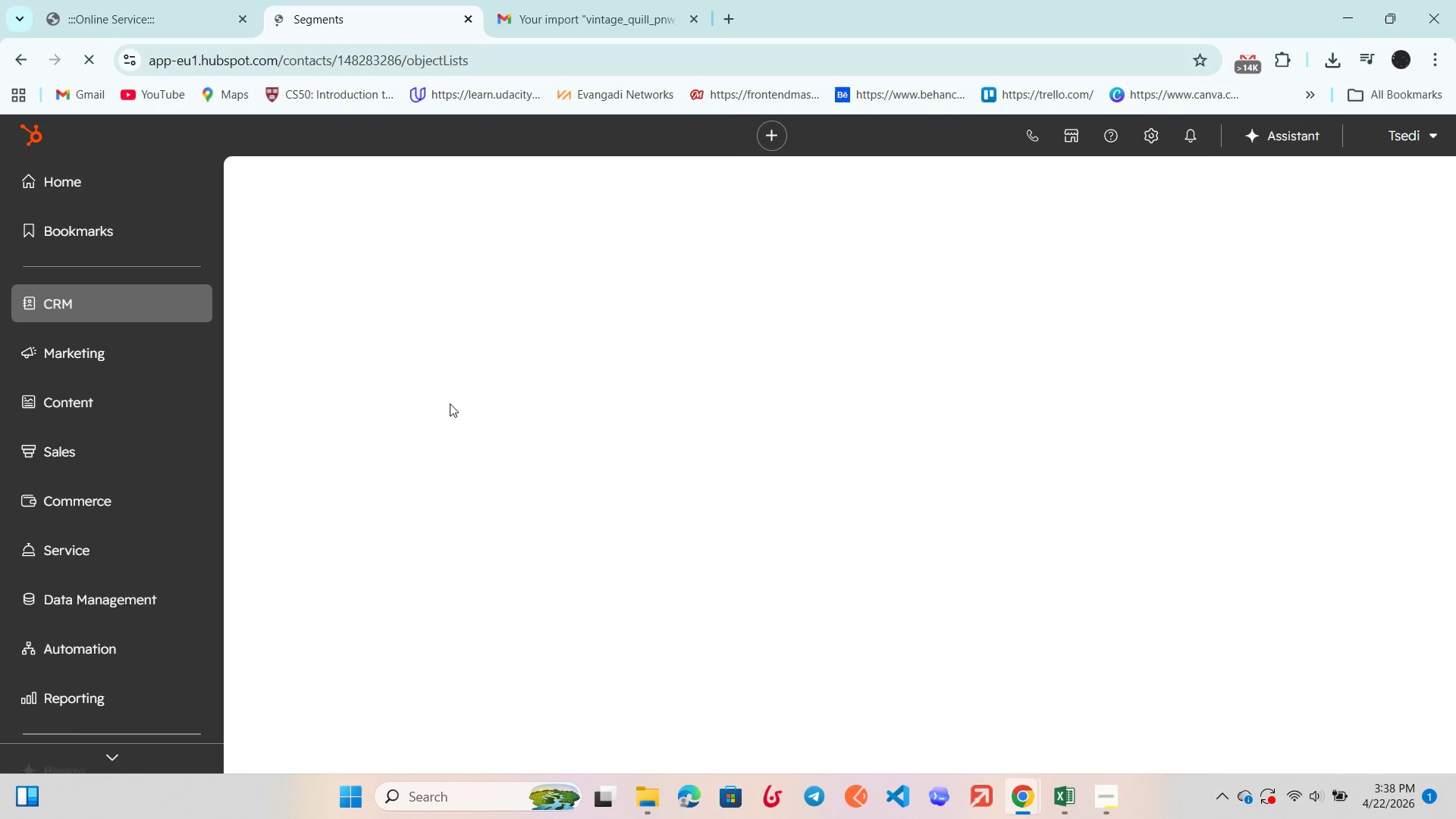 
scroll: coordinate [542, 523], scroll_direction: down, amount: 3.0
 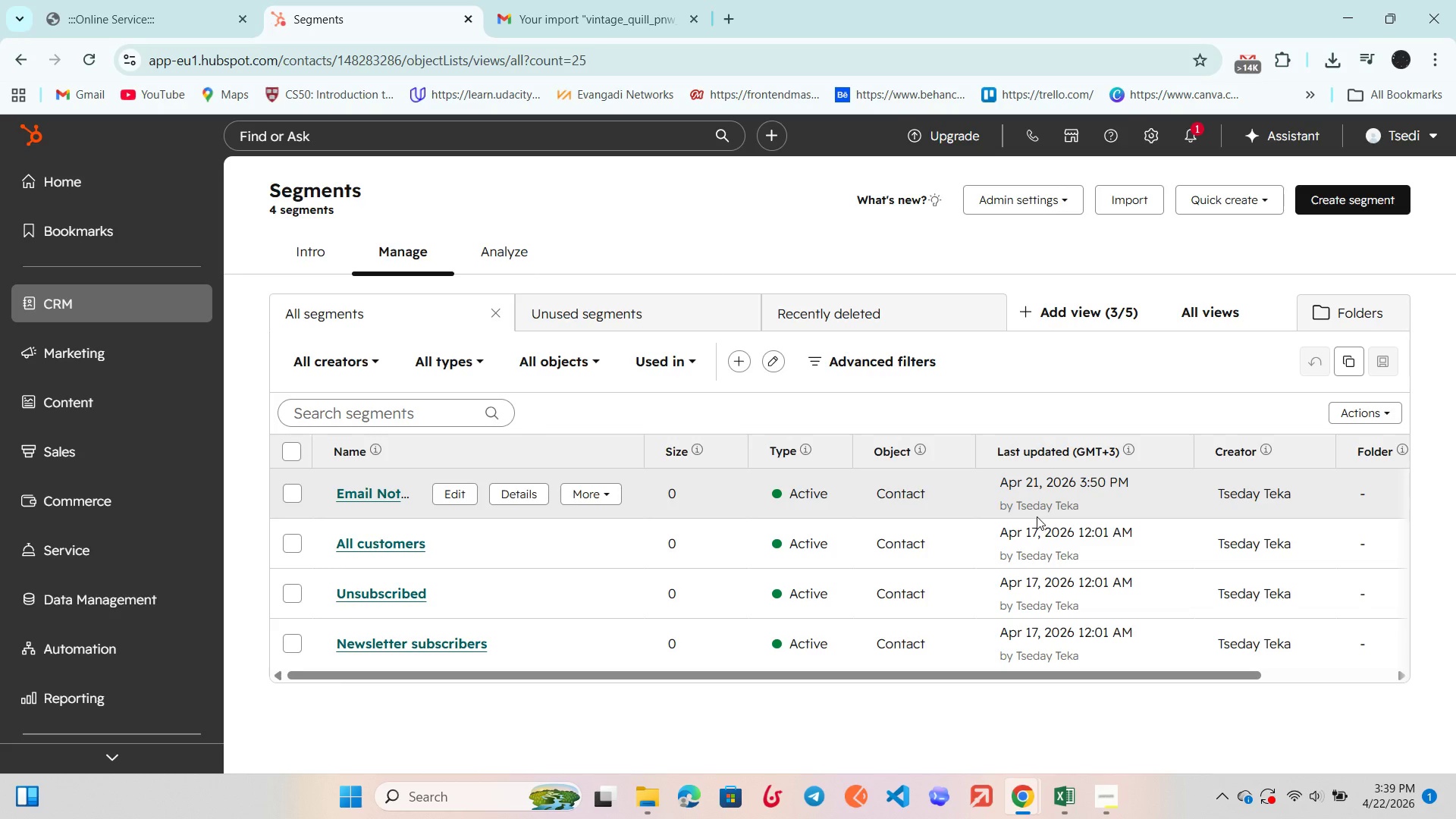 
wait(15.24)
 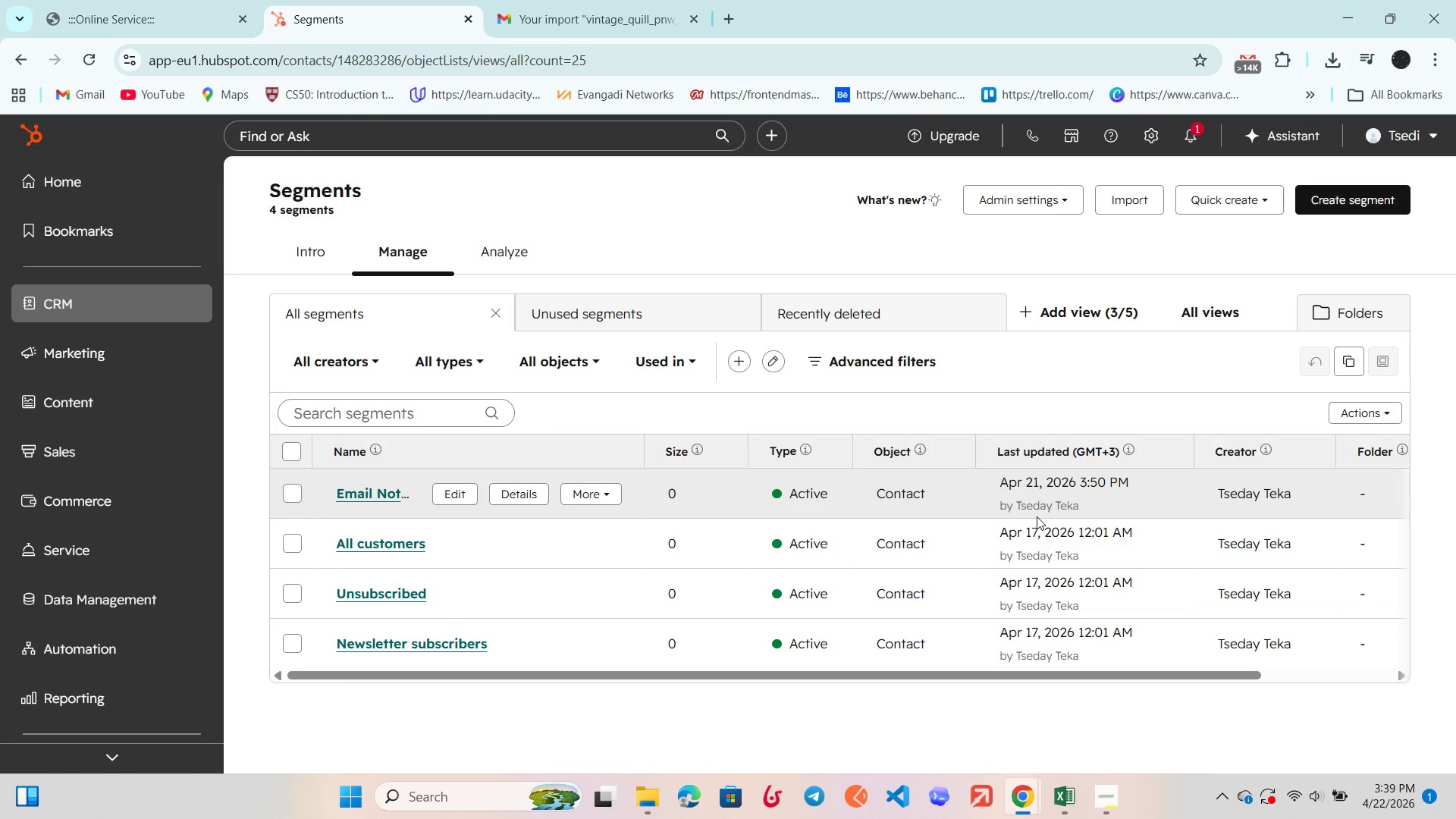 
left_click([1364, 202])
 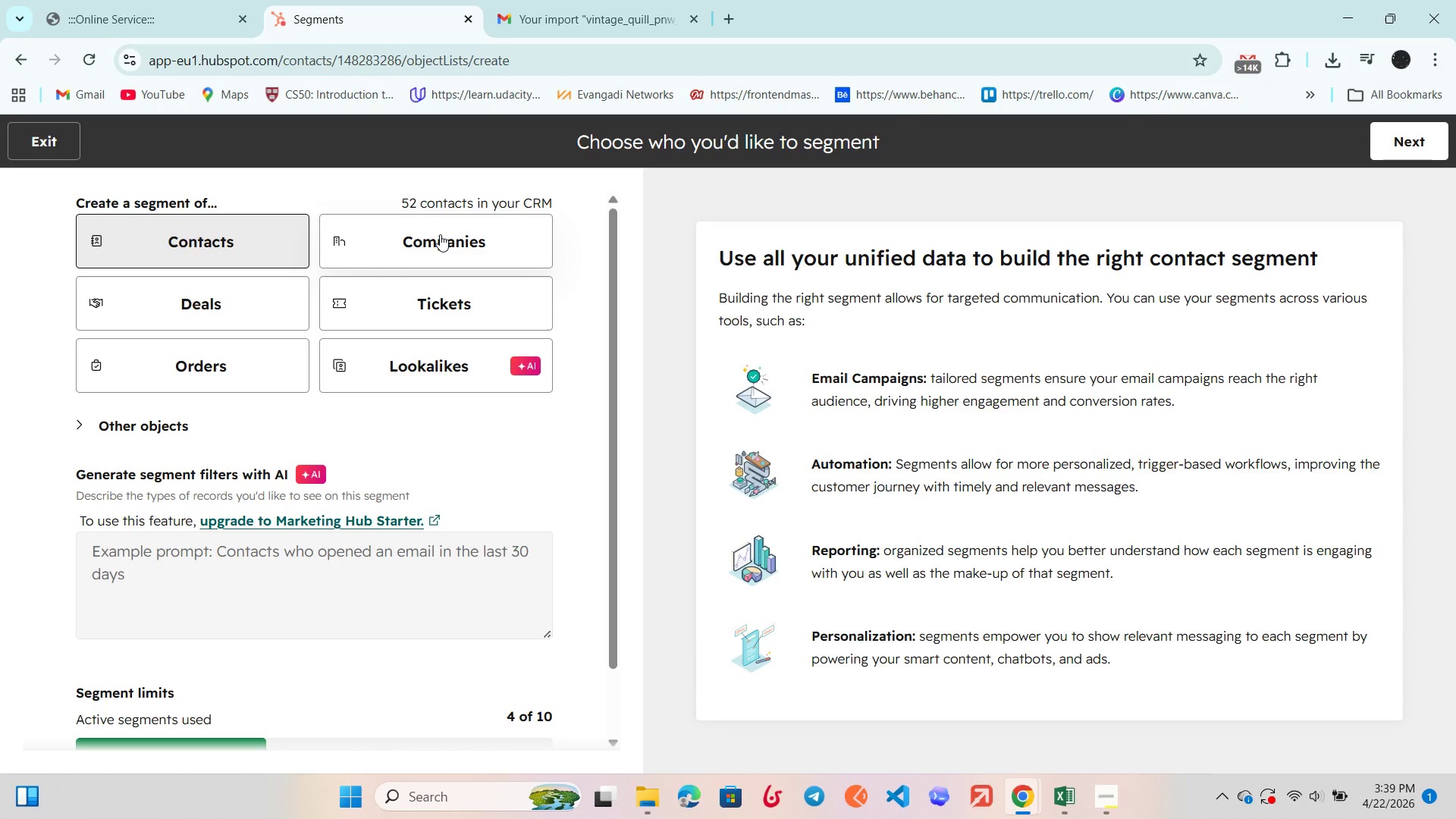 
wait(26.25)
 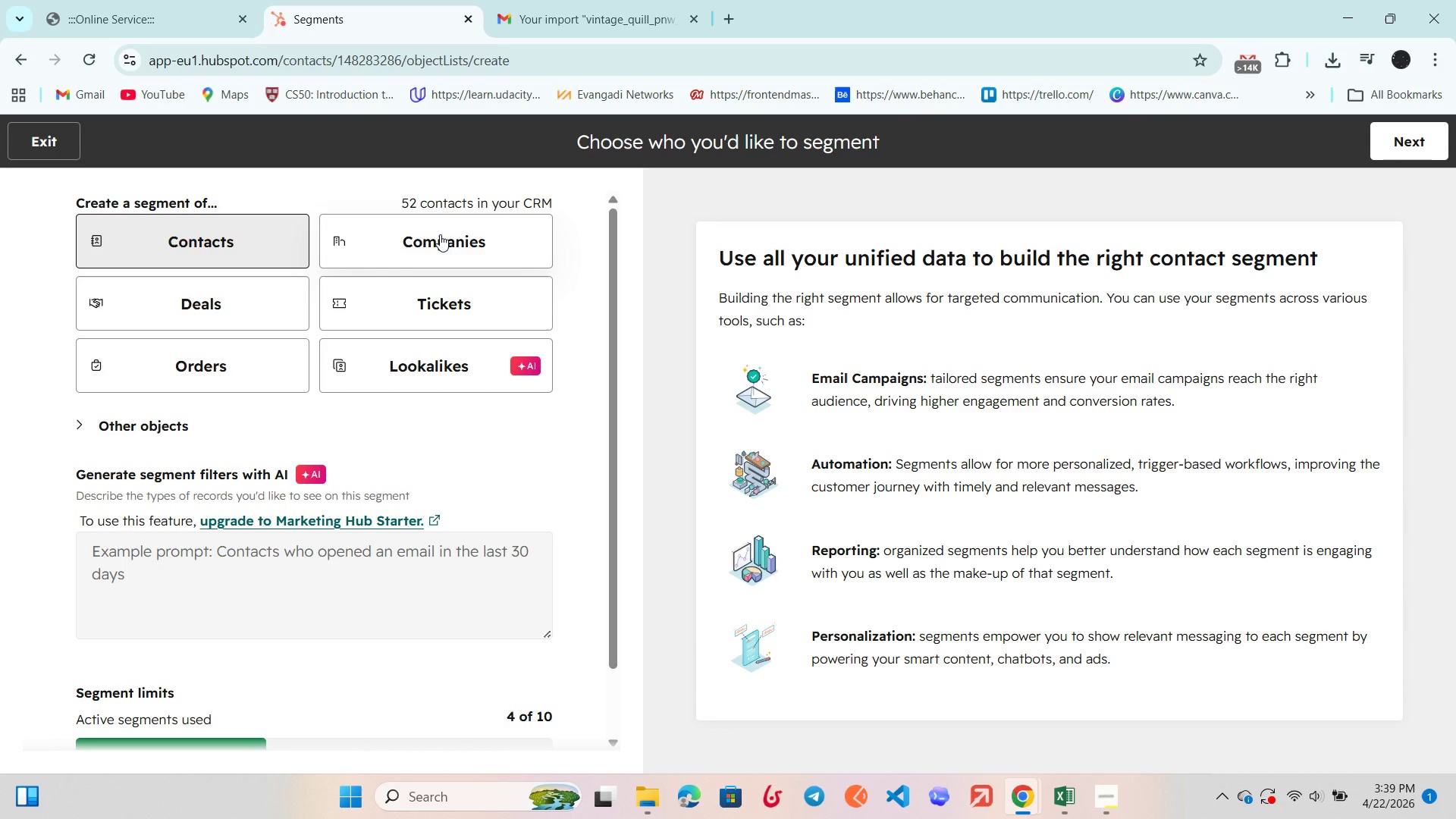 
left_click([218, 236])
 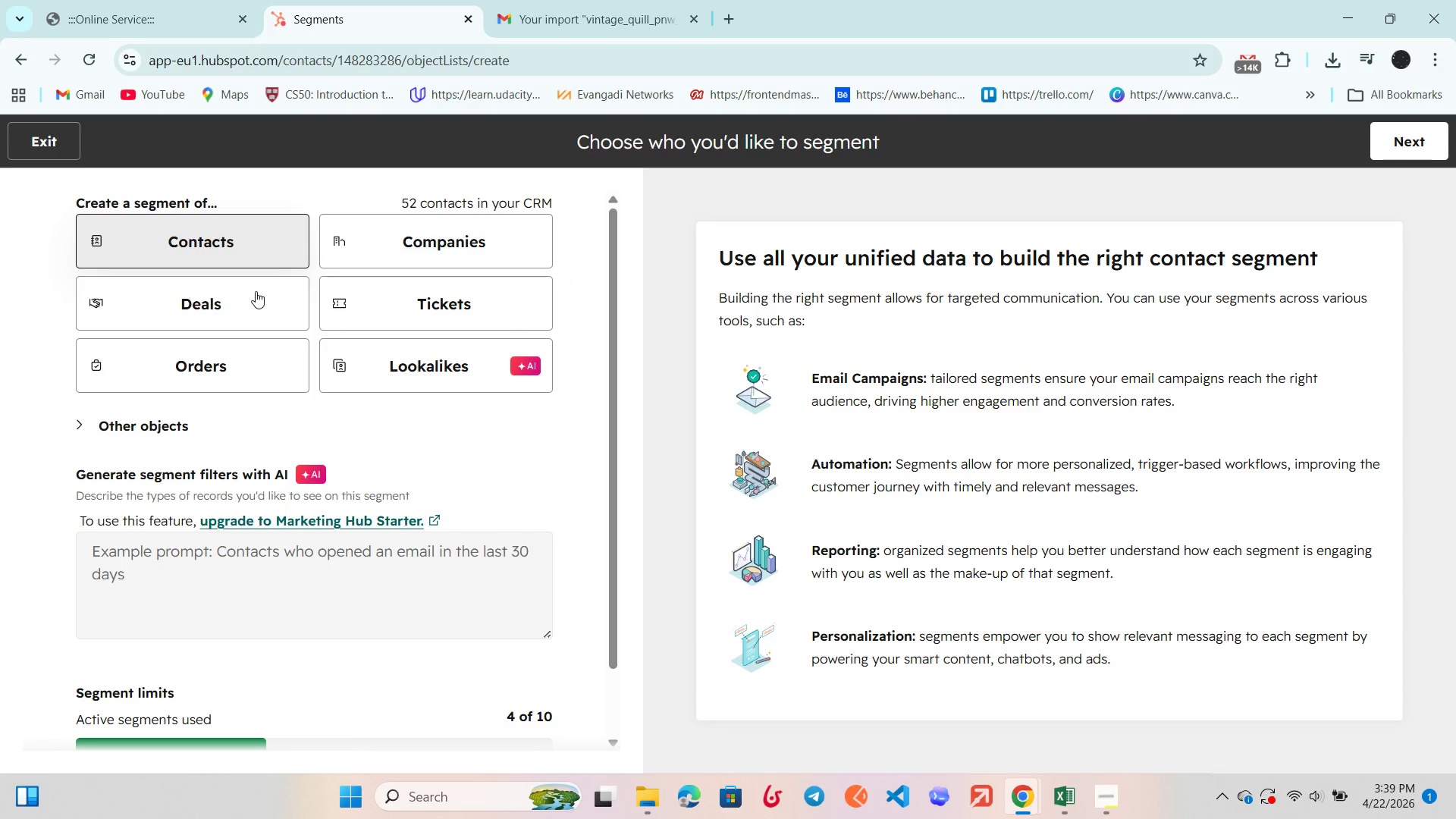 
scroll: coordinate [369, 444], scroll_direction: down, amount: 3.0
 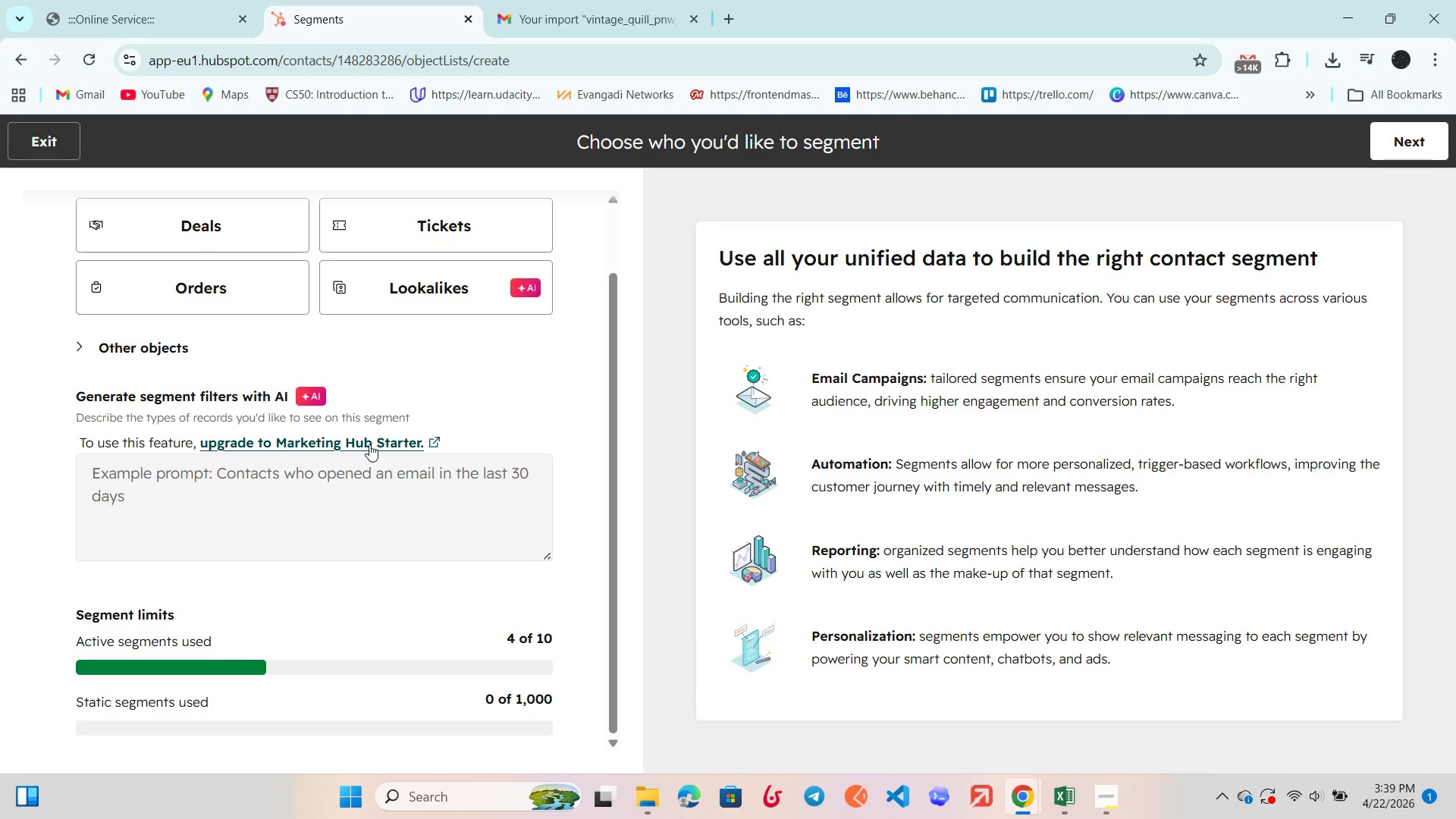 
scroll: coordinate [369, 444], scroll_direction: up, amount: 3.0
 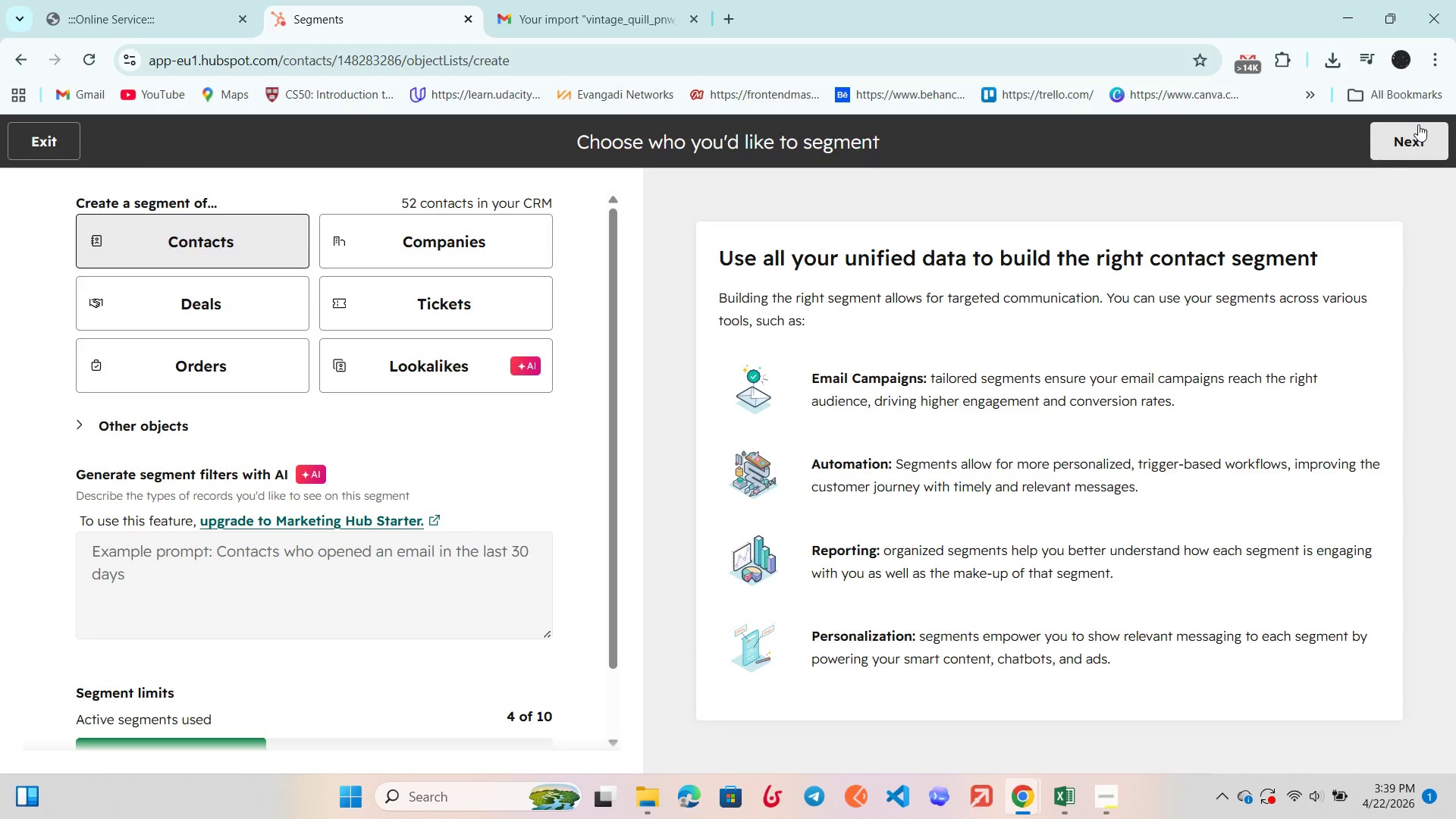 
left_click([1409, 129])
 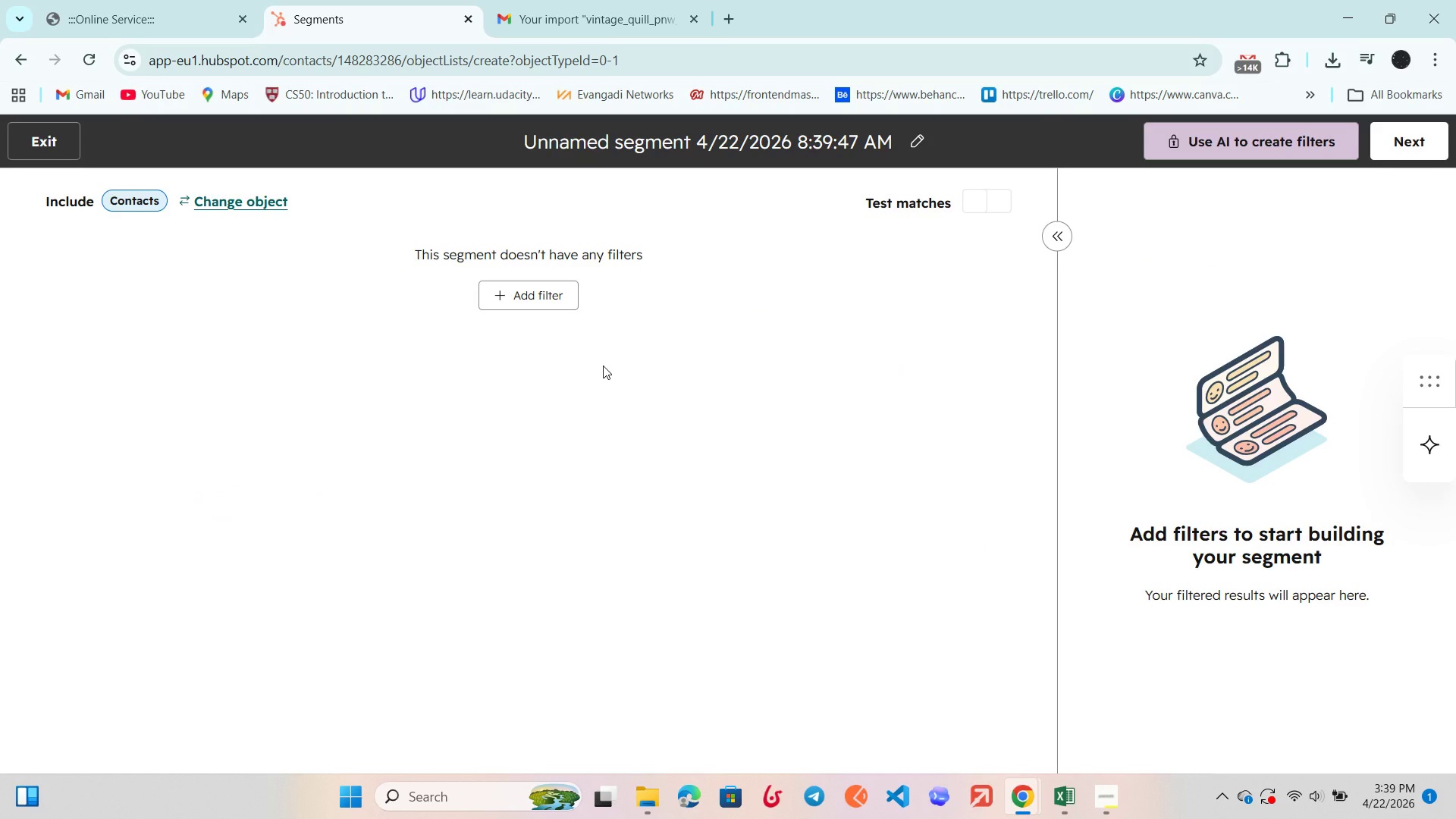 
wait(12.69)
 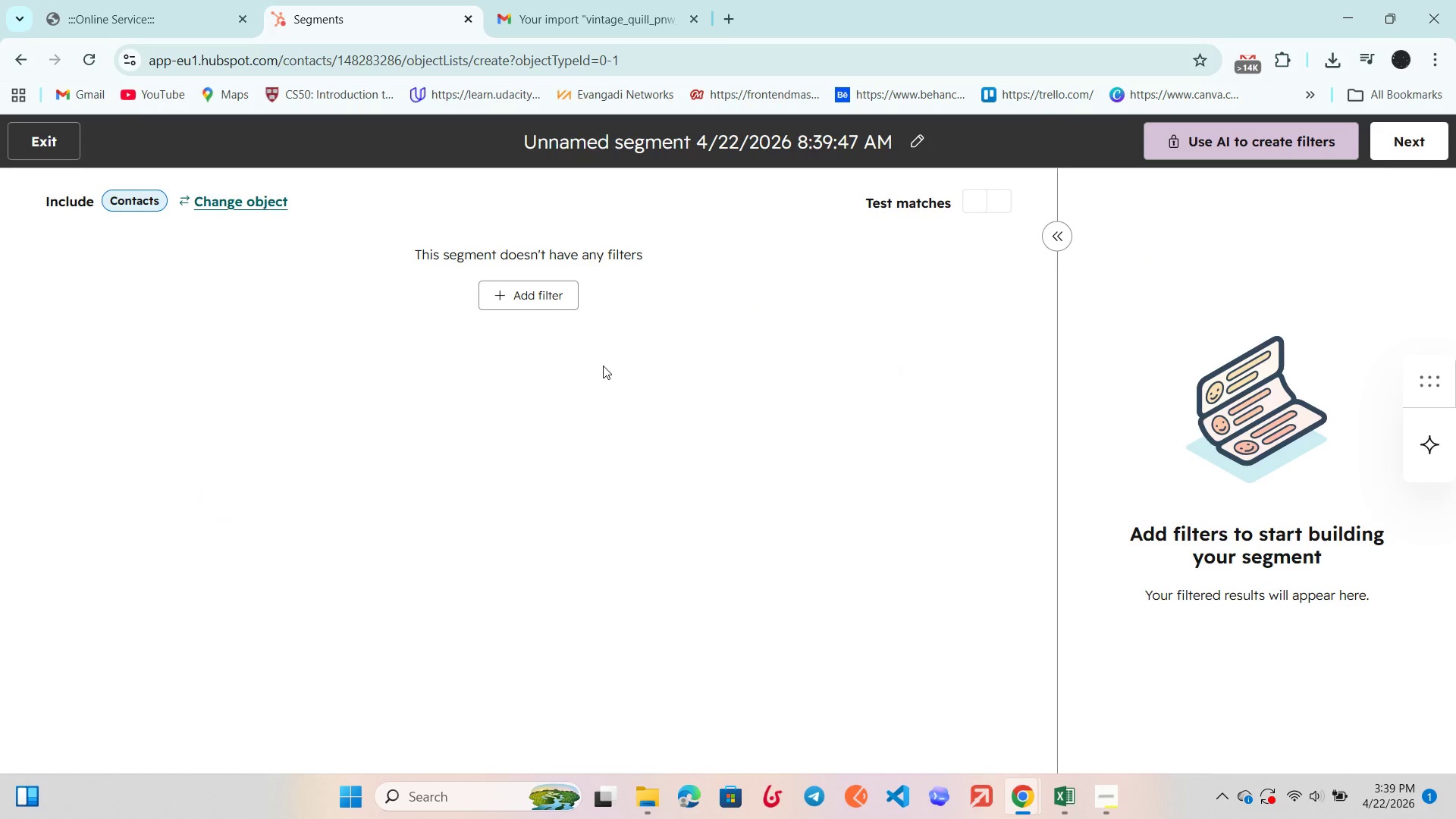 
left_click([585, 143])
 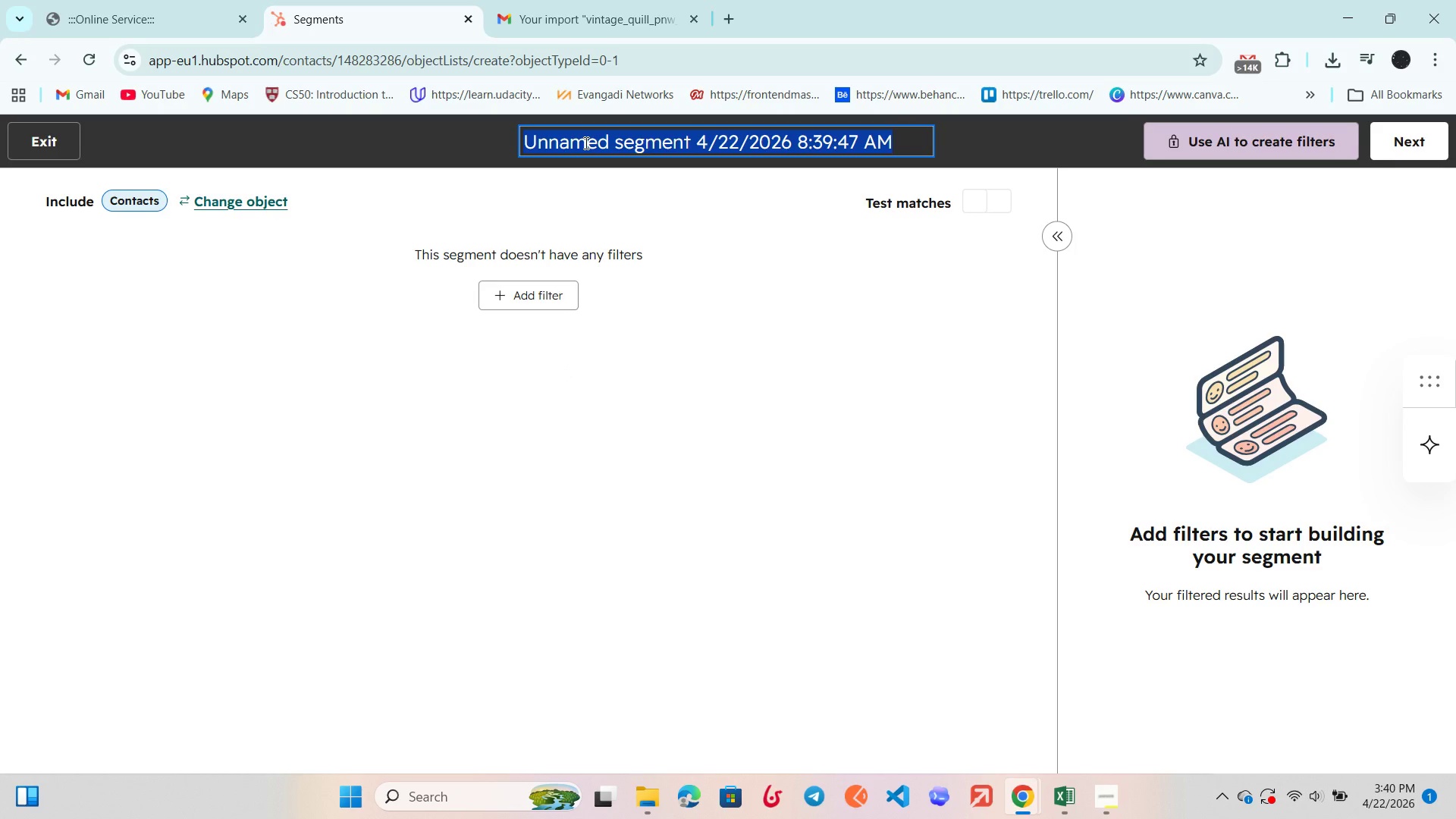 
key(Backspace)
type([PNW Launch] High Intent - Non-Subscribers)
 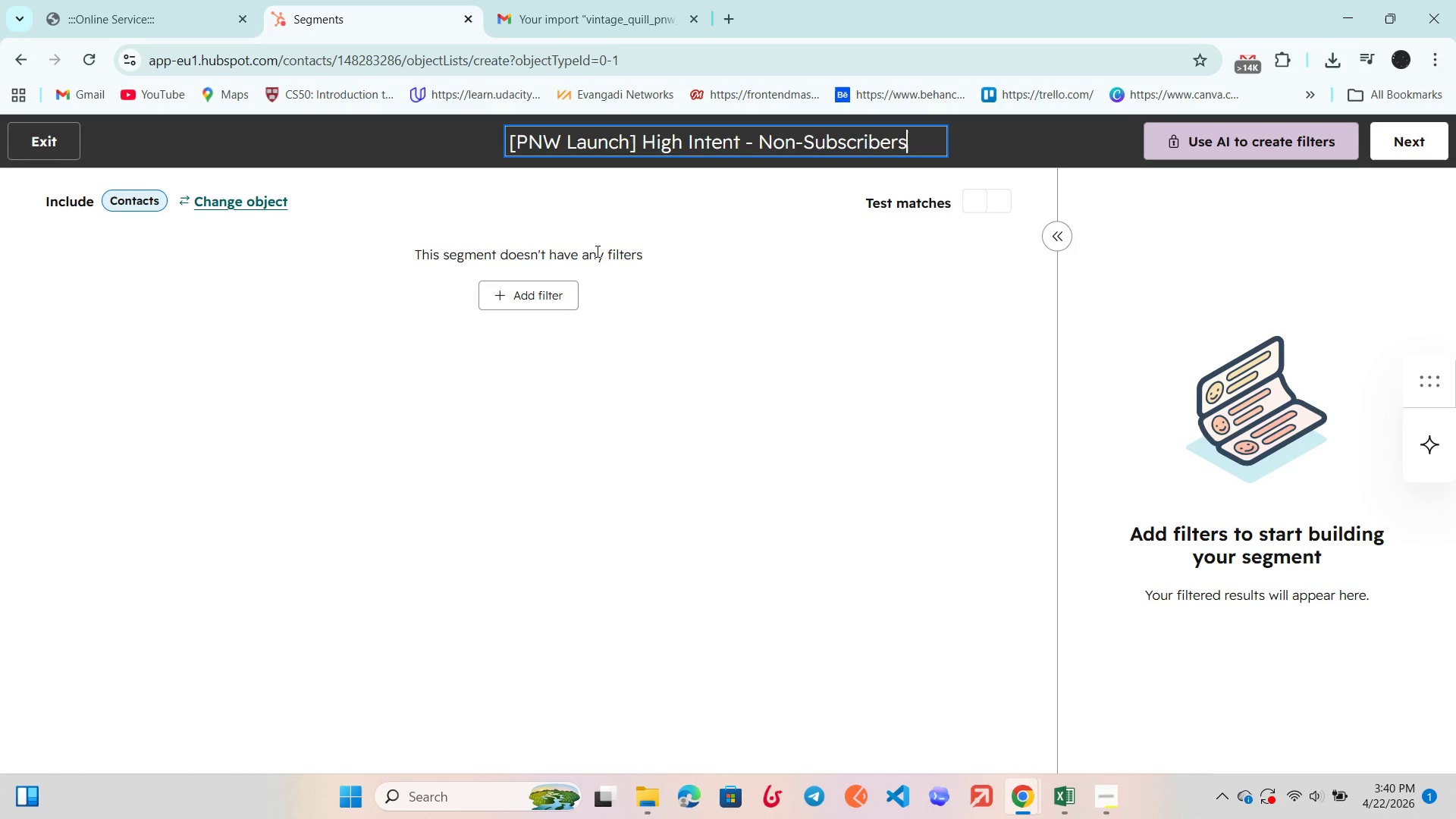 
left_click([697, 230])
 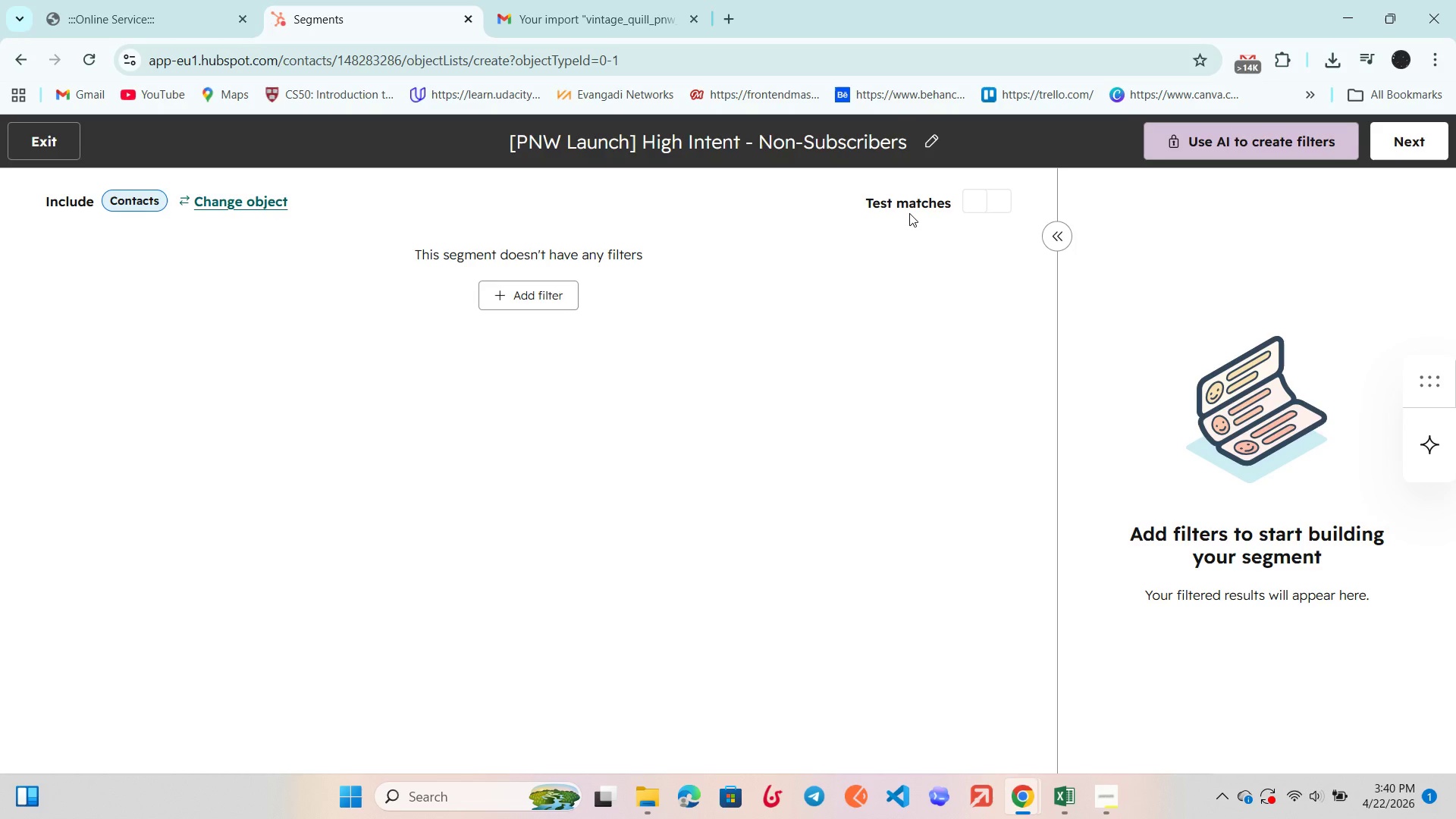 
wait(27.97)
 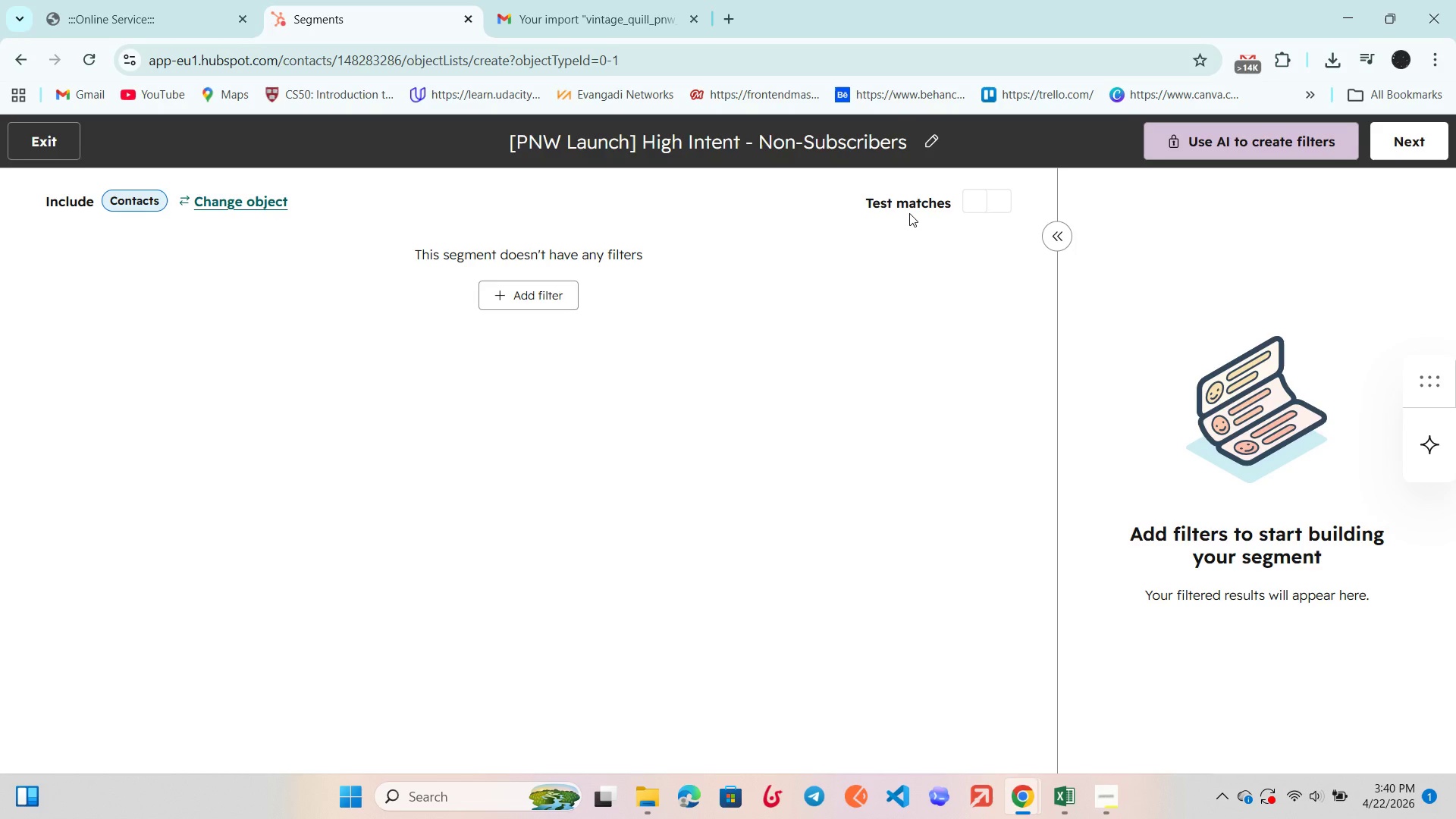 
left_click([551, 293])
 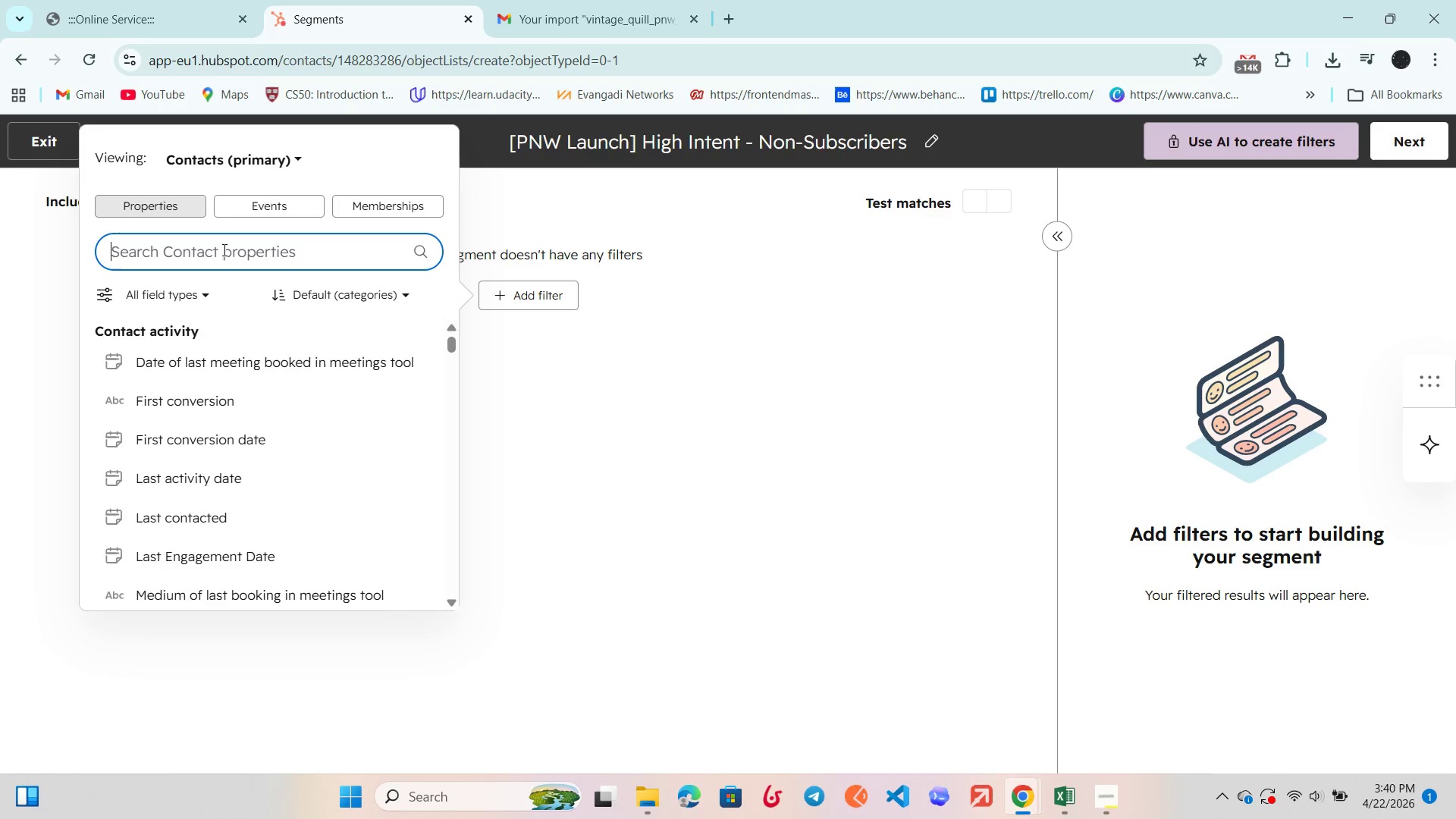 
wait(5.08)
 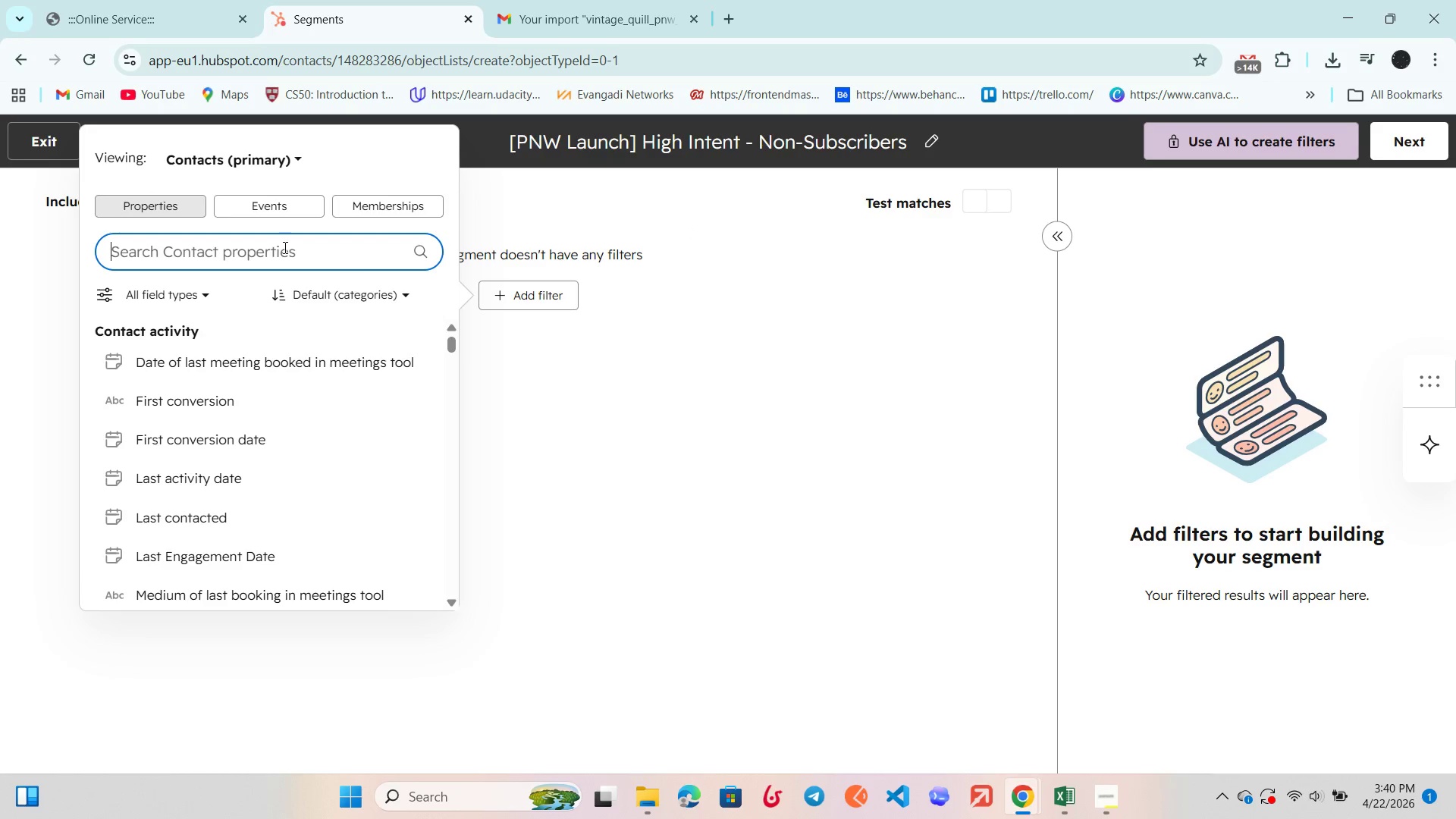 
left_click([673, 347])
 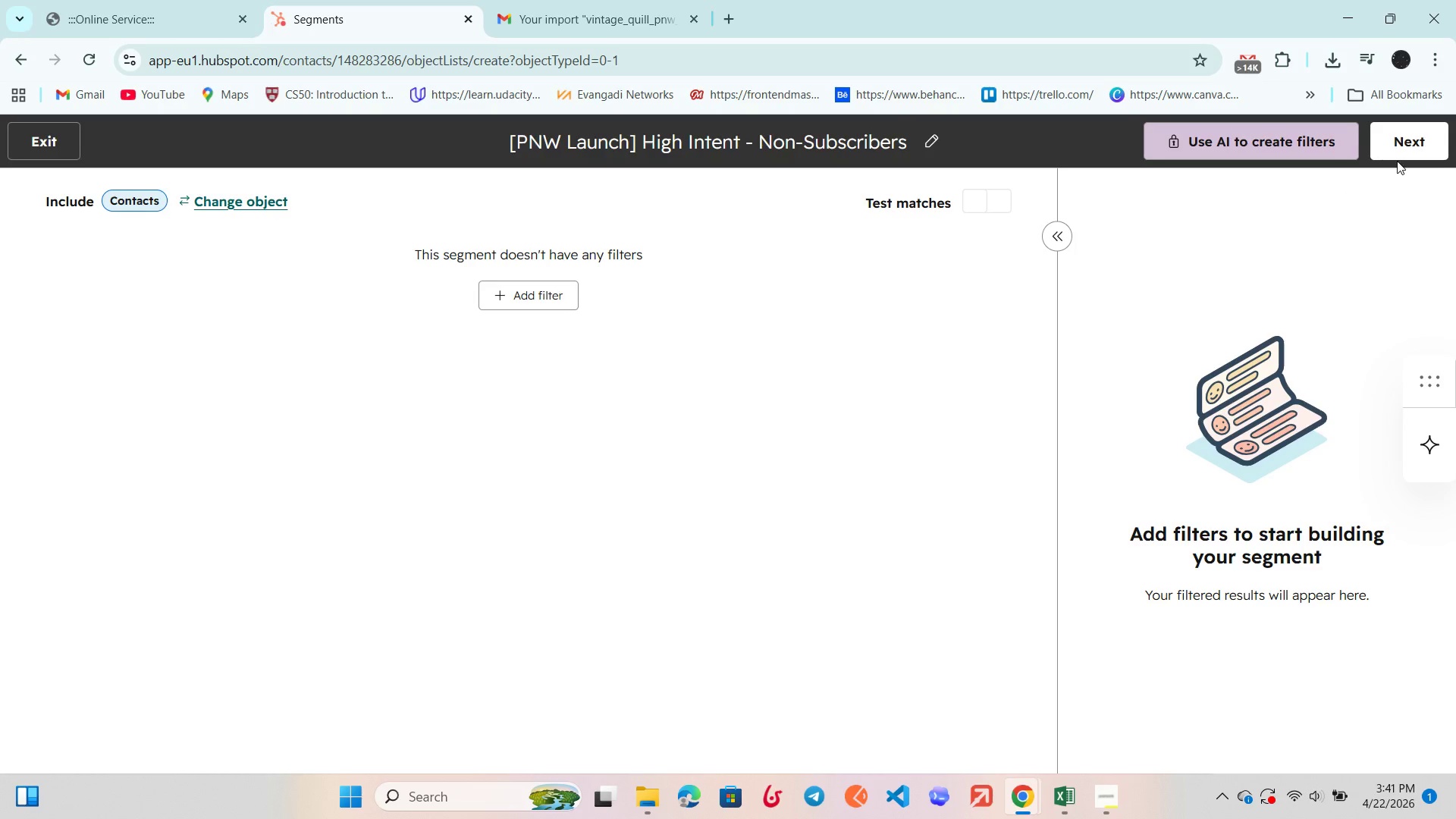 
left_click([1405, 148])
 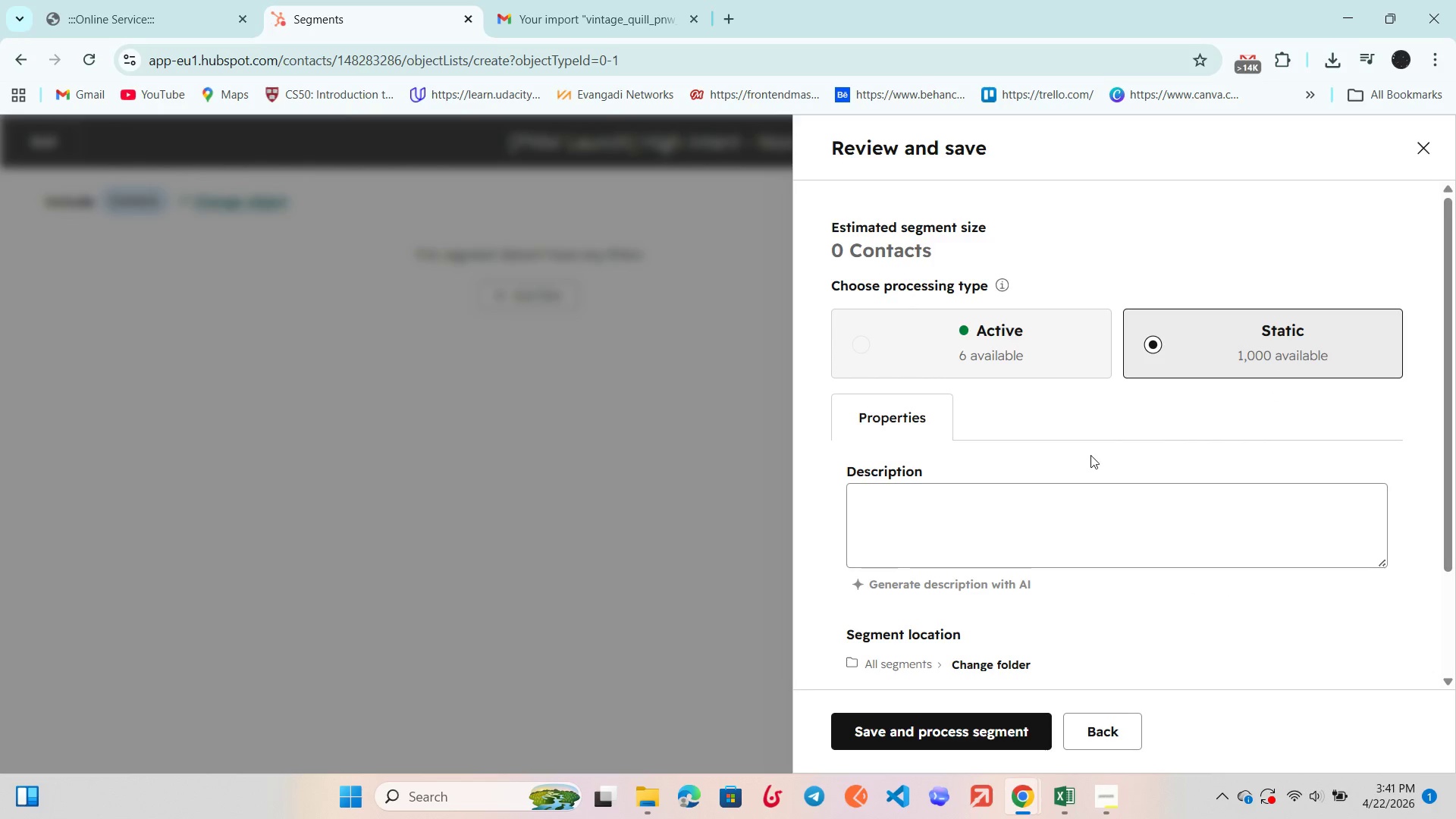 
scroll: coordinate [1094, 455], scroll_direction: down, amount: 6.0
 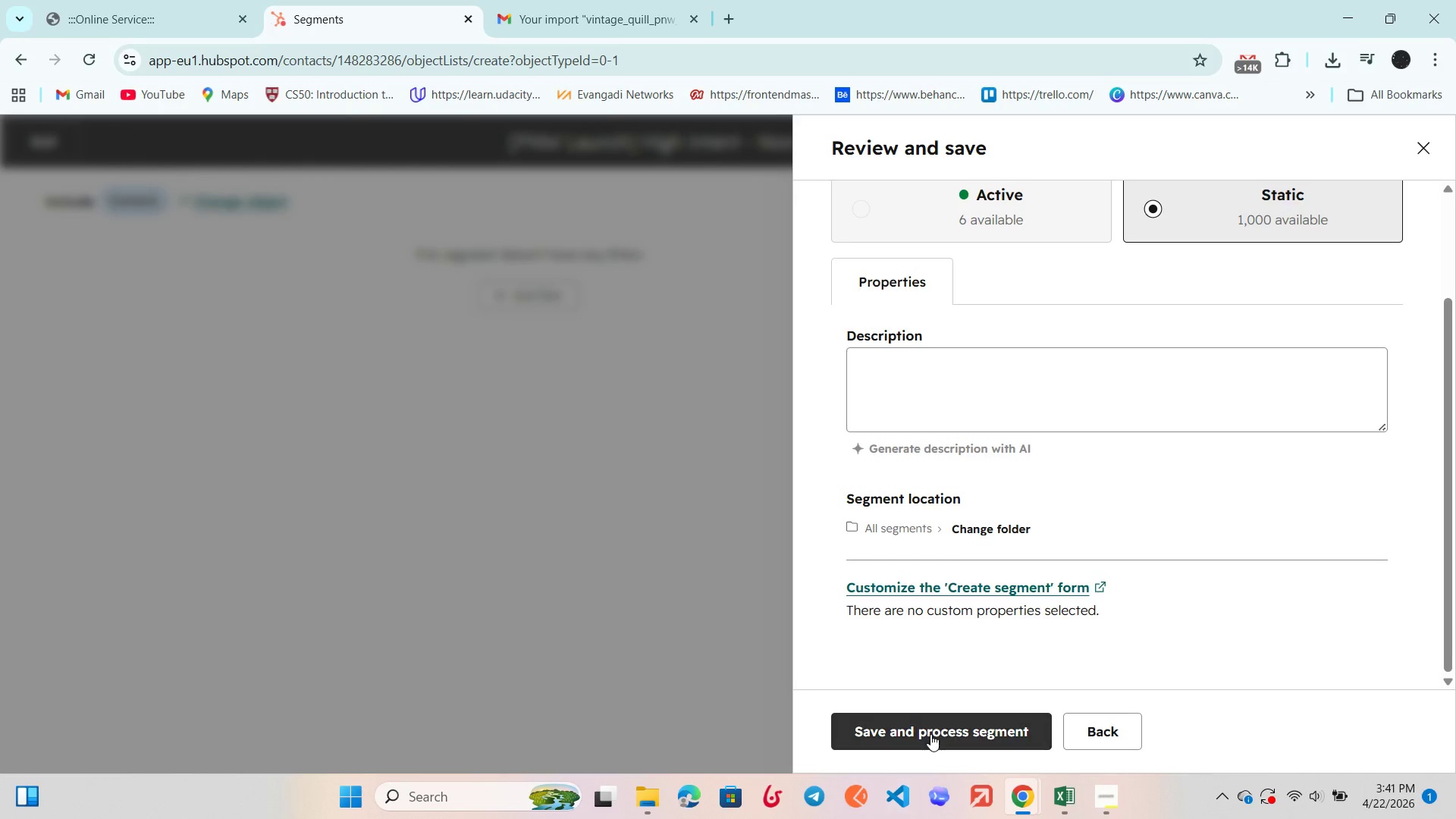 
left_click([930, 734])
 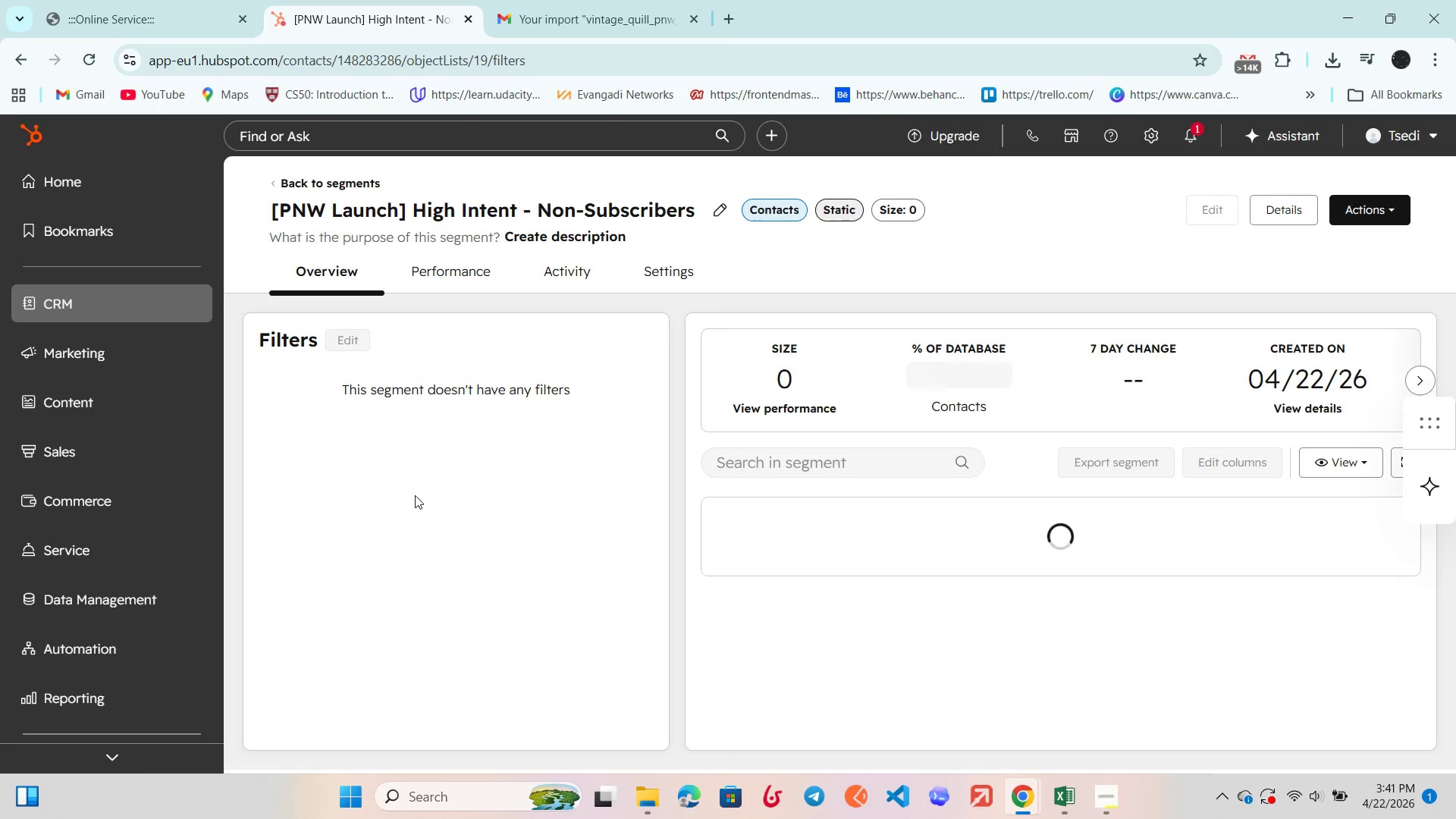 
scroll: coordinate [503, 491], scroll_direction: up, amount: 1.0
 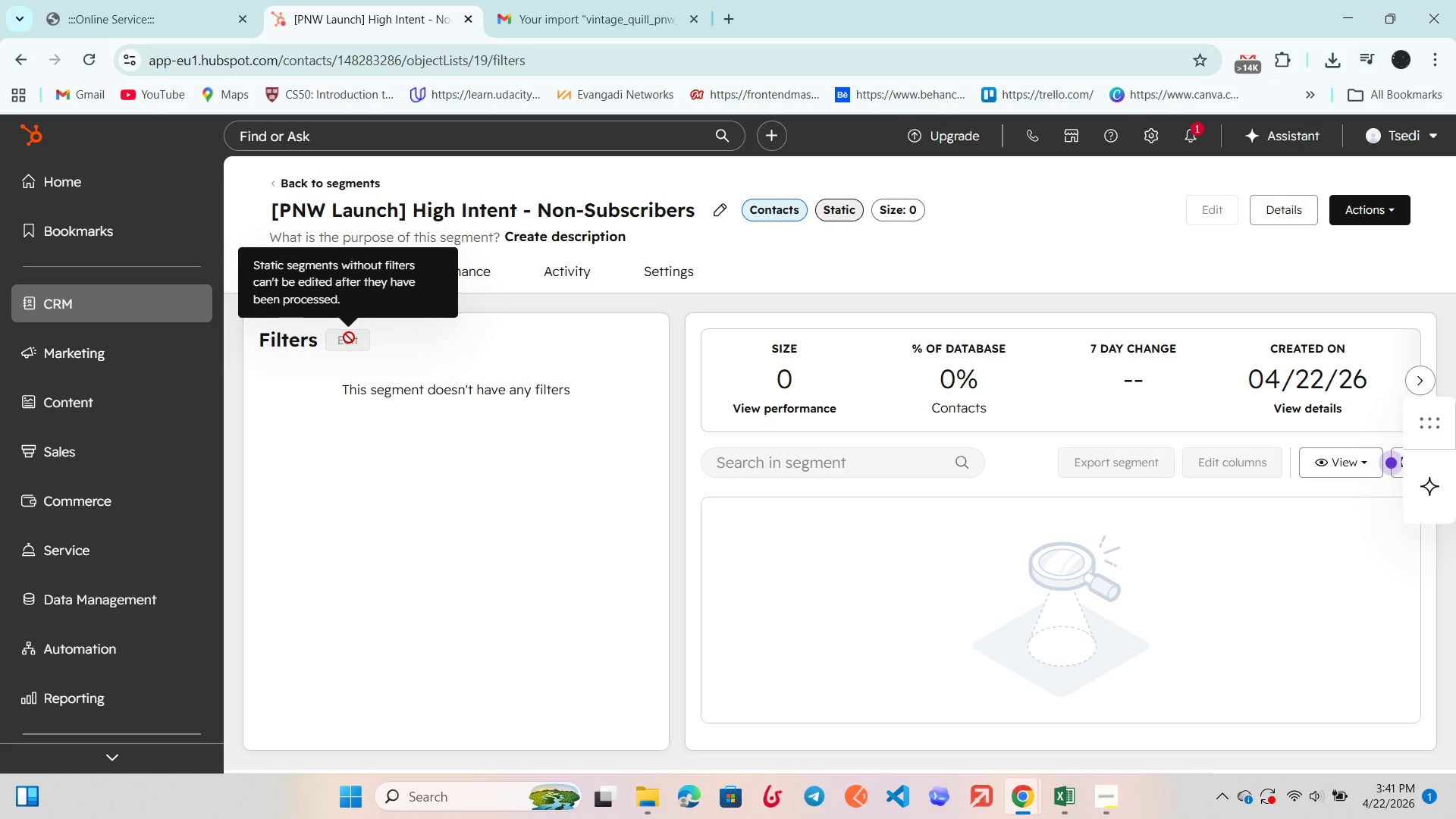 
mouse_move([372, 374])
 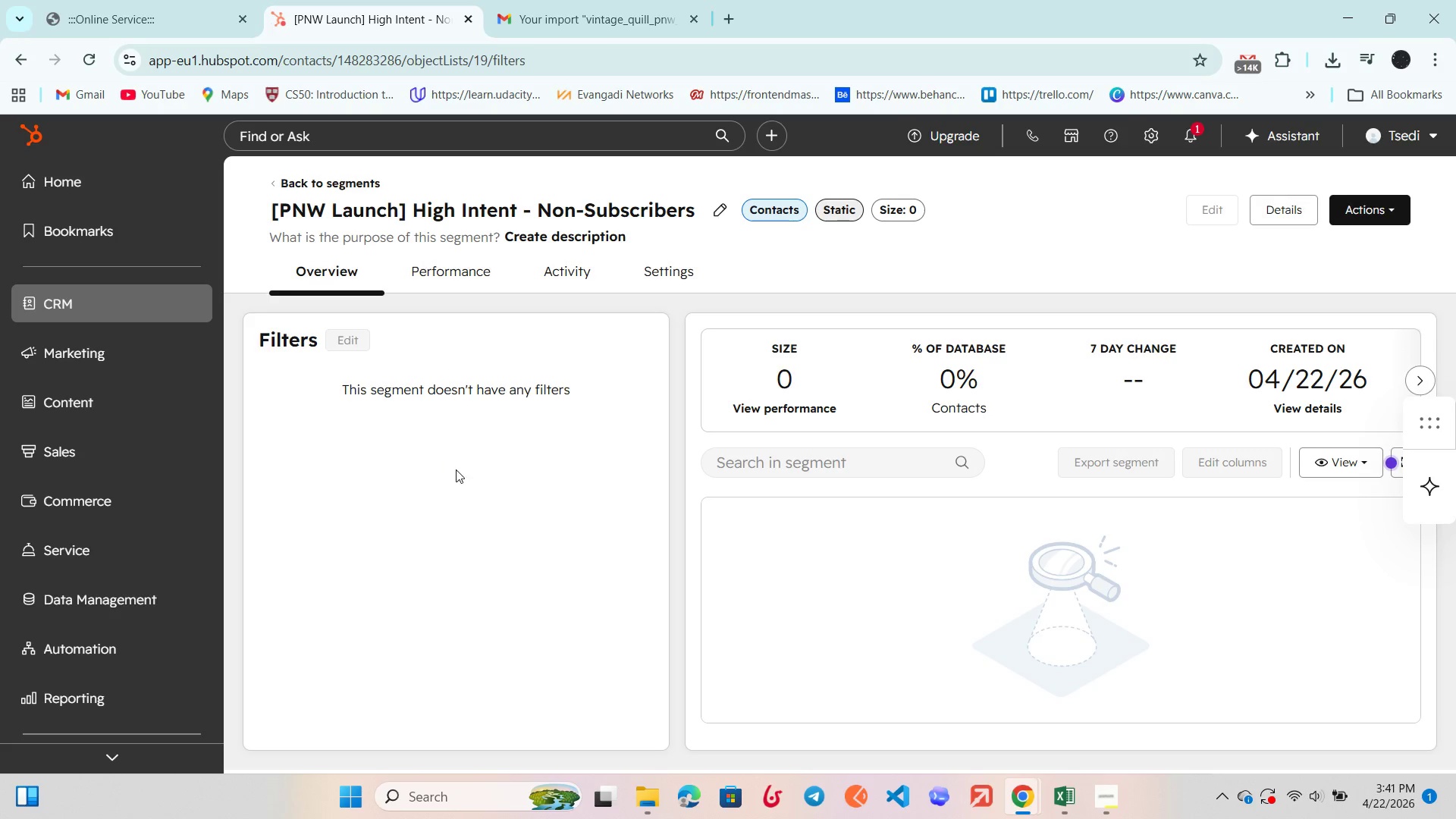 
left_click([456, 469])
 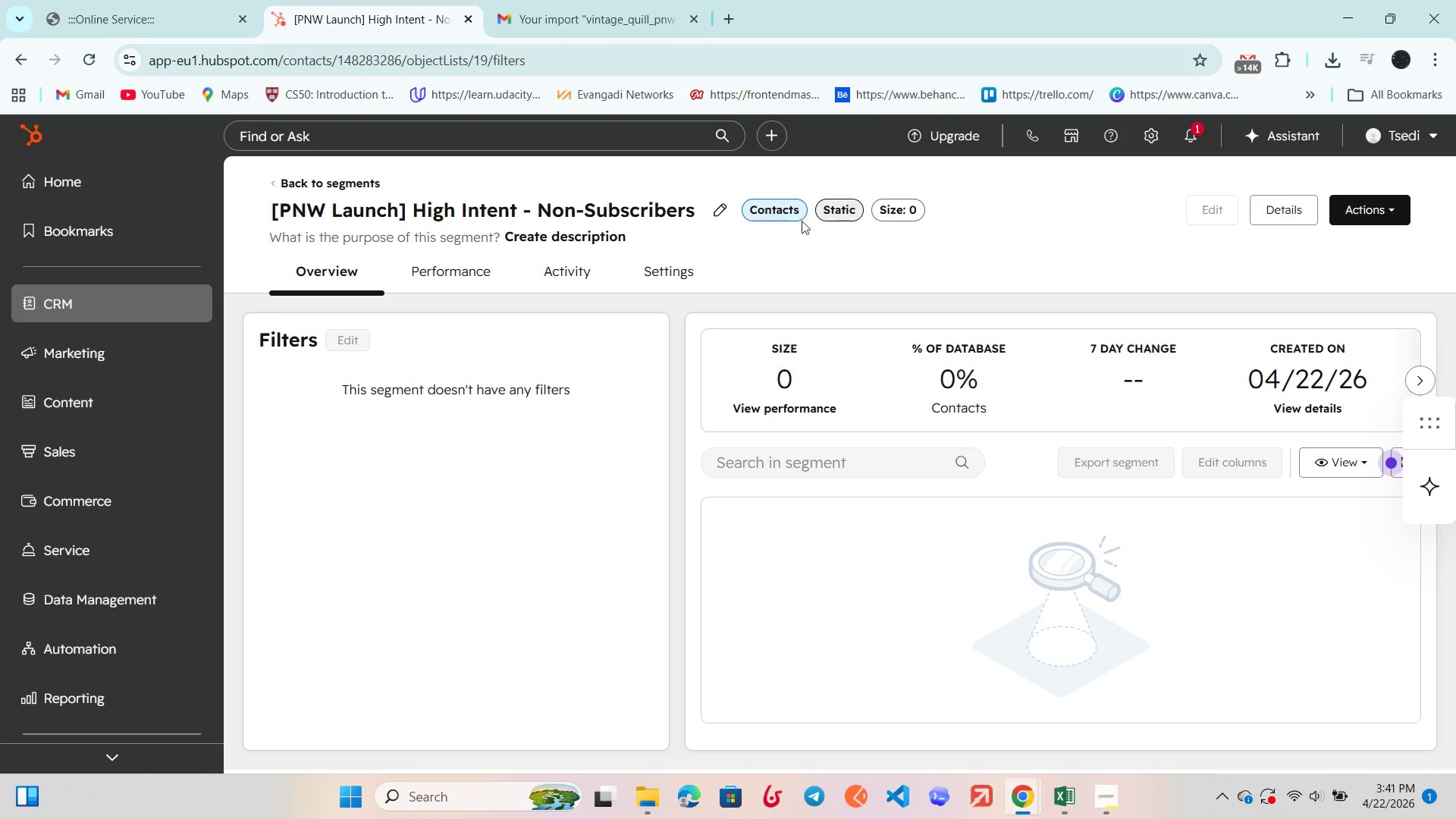 
left_click([827, 207])
 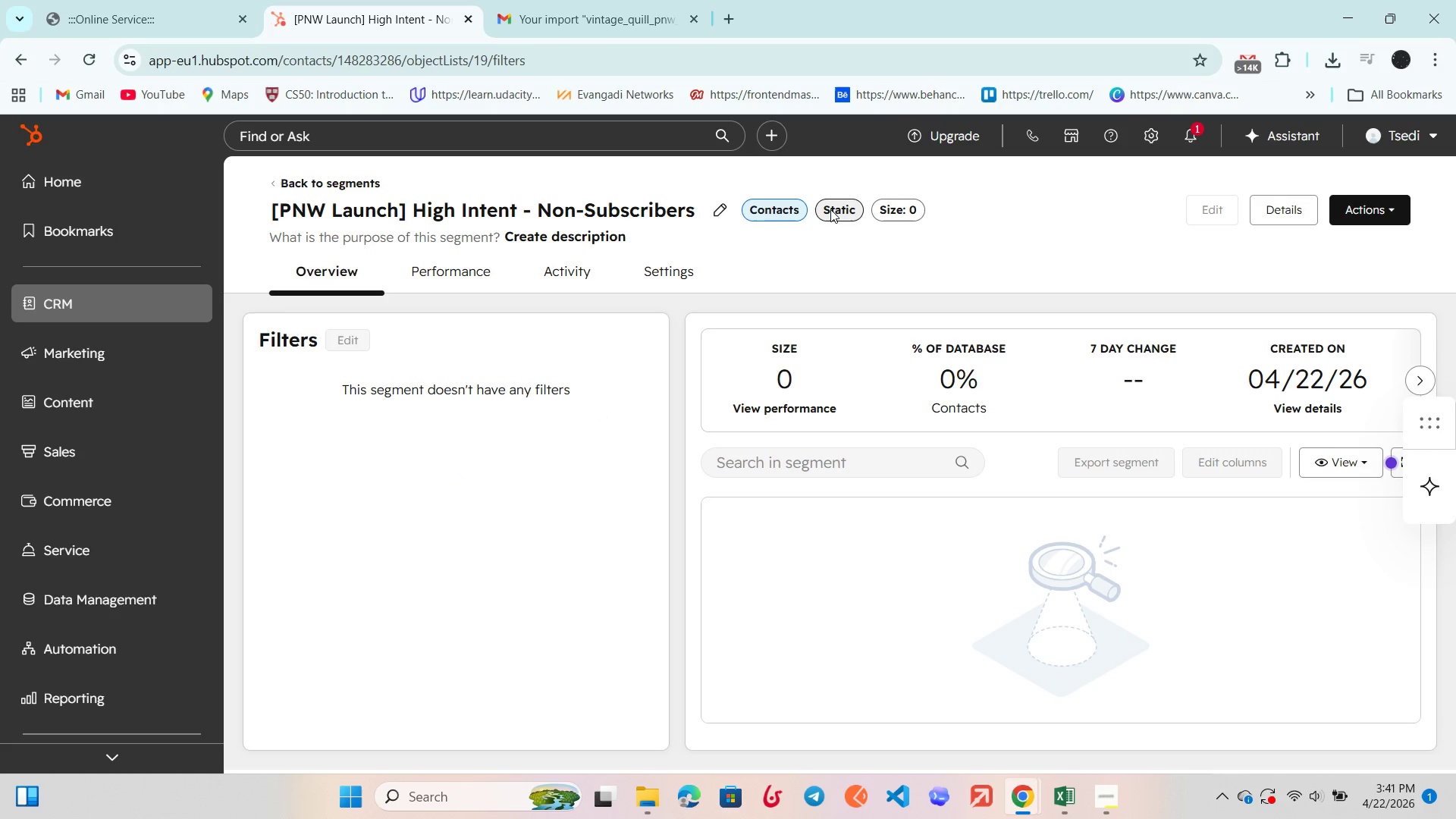 
double_click([830, 209])
 